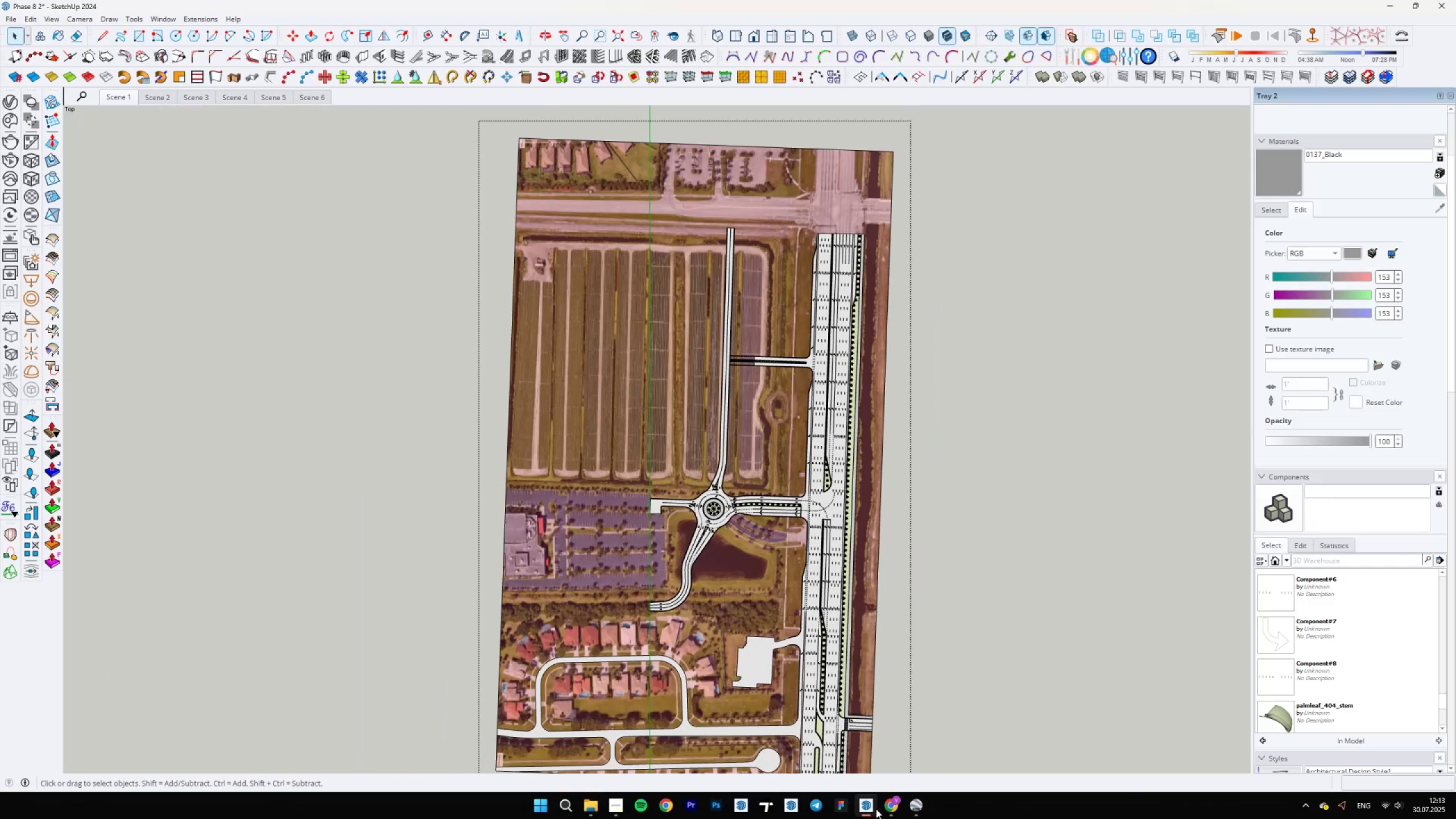 
mouse_move([896, 808])
 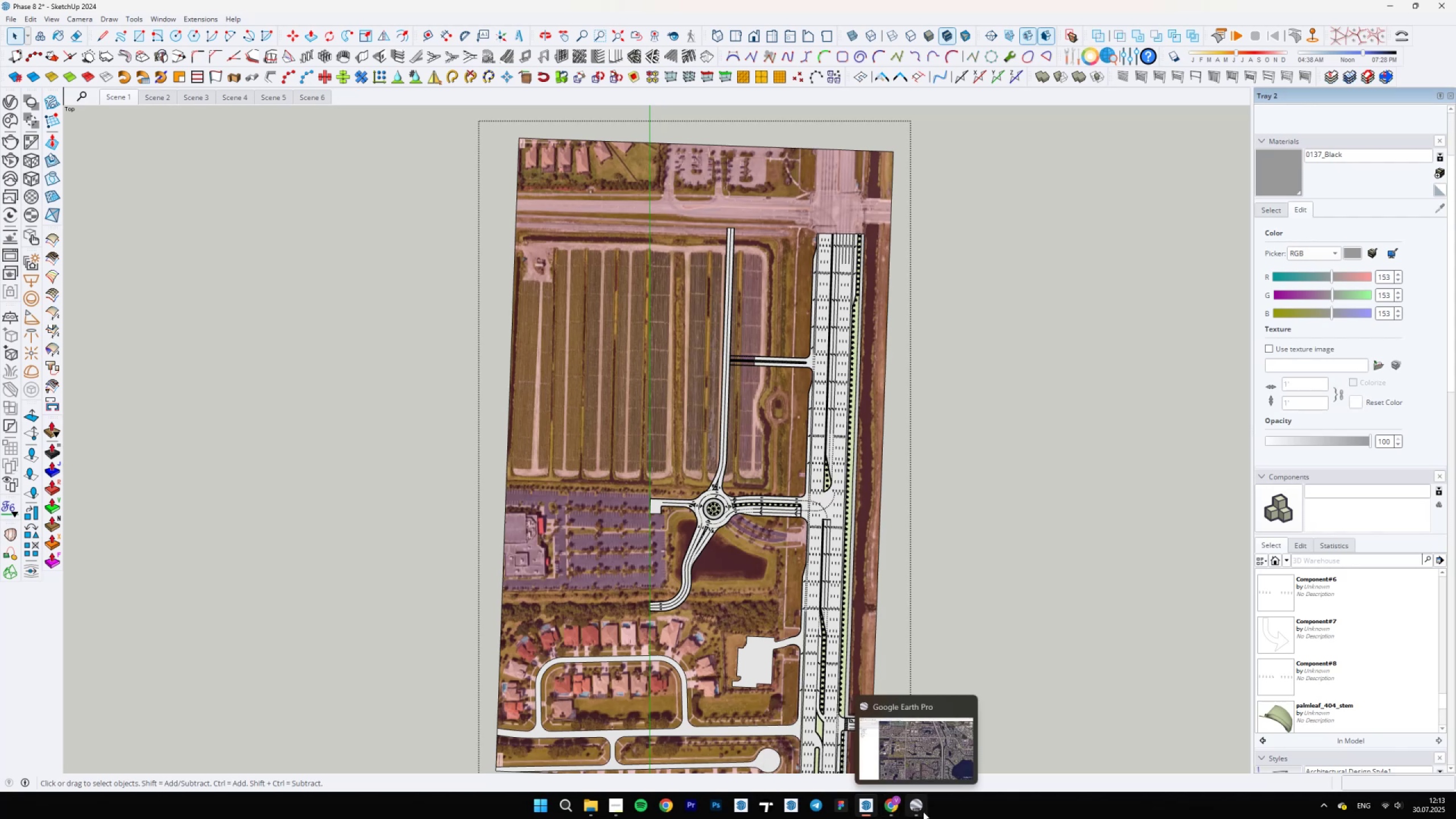 
left_click([923, 812])
 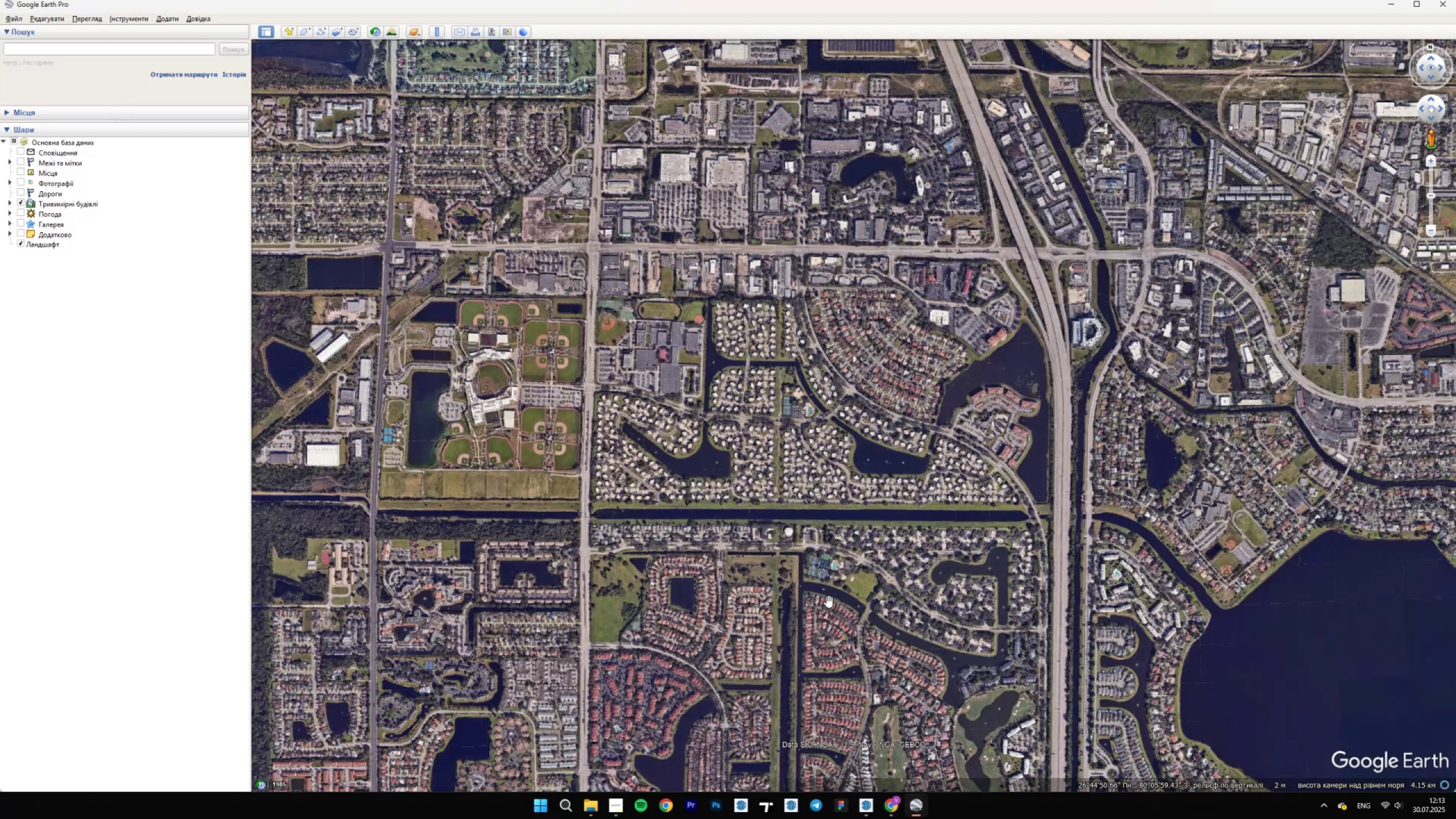 
scroll: coordinate [845, 653], scroll_direction: down, amount: 2.0
 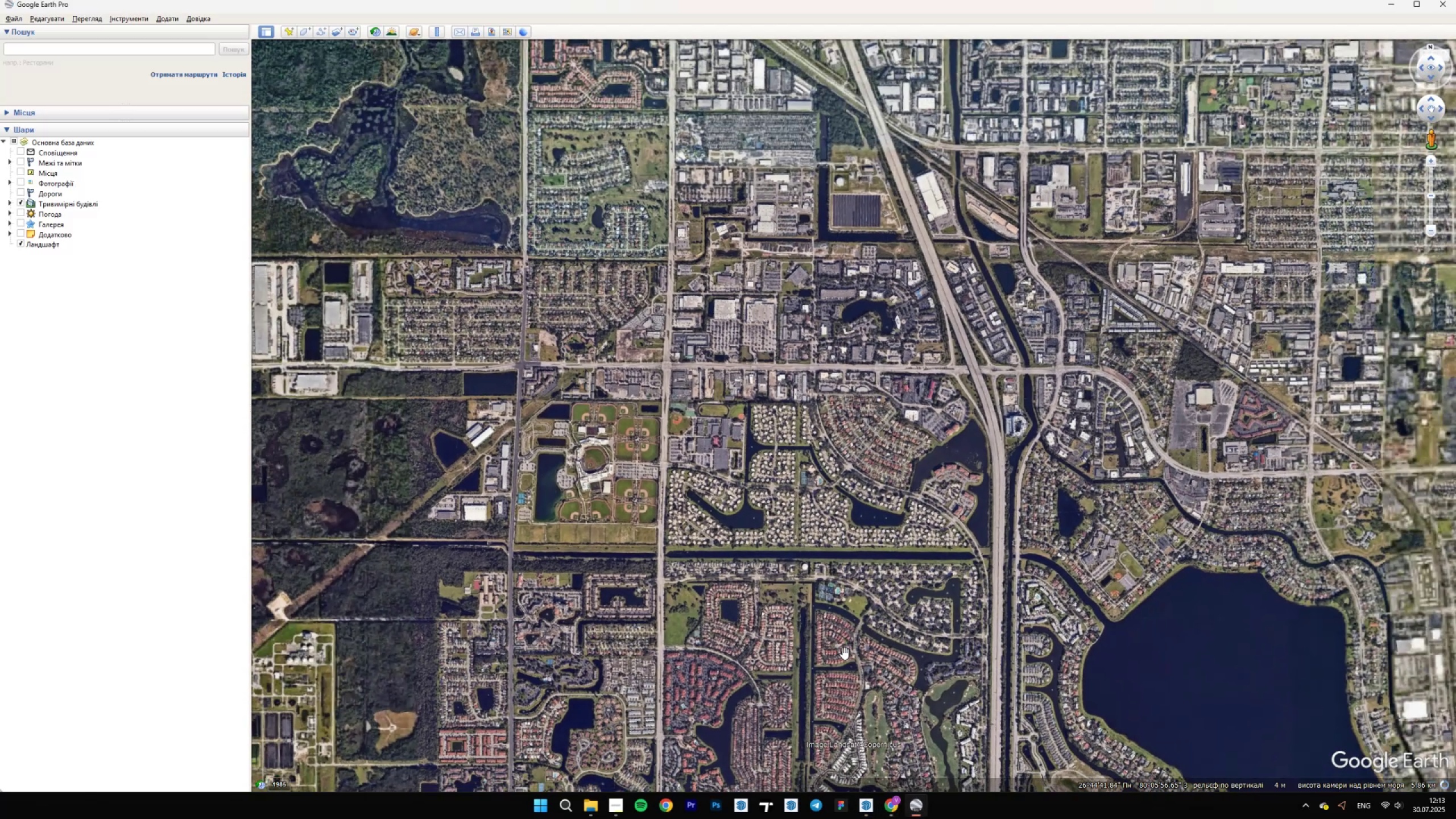 
left_click_drag(start_coordinate=[555, 466], to_coordinate=[424, 661])
 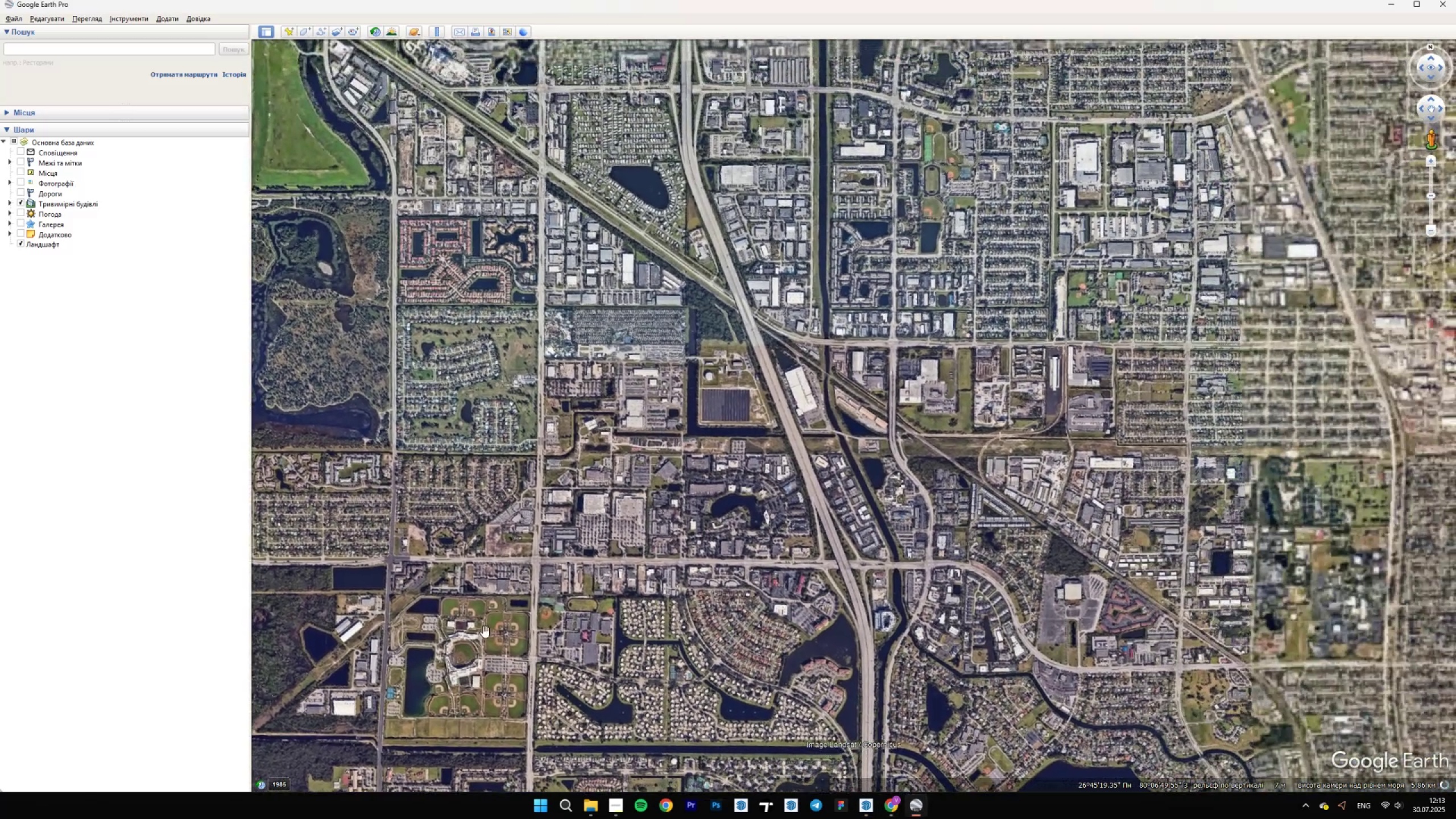 
left_click_drag(start_coordinate=[688, 523], to_coordinate=[576, 672])
 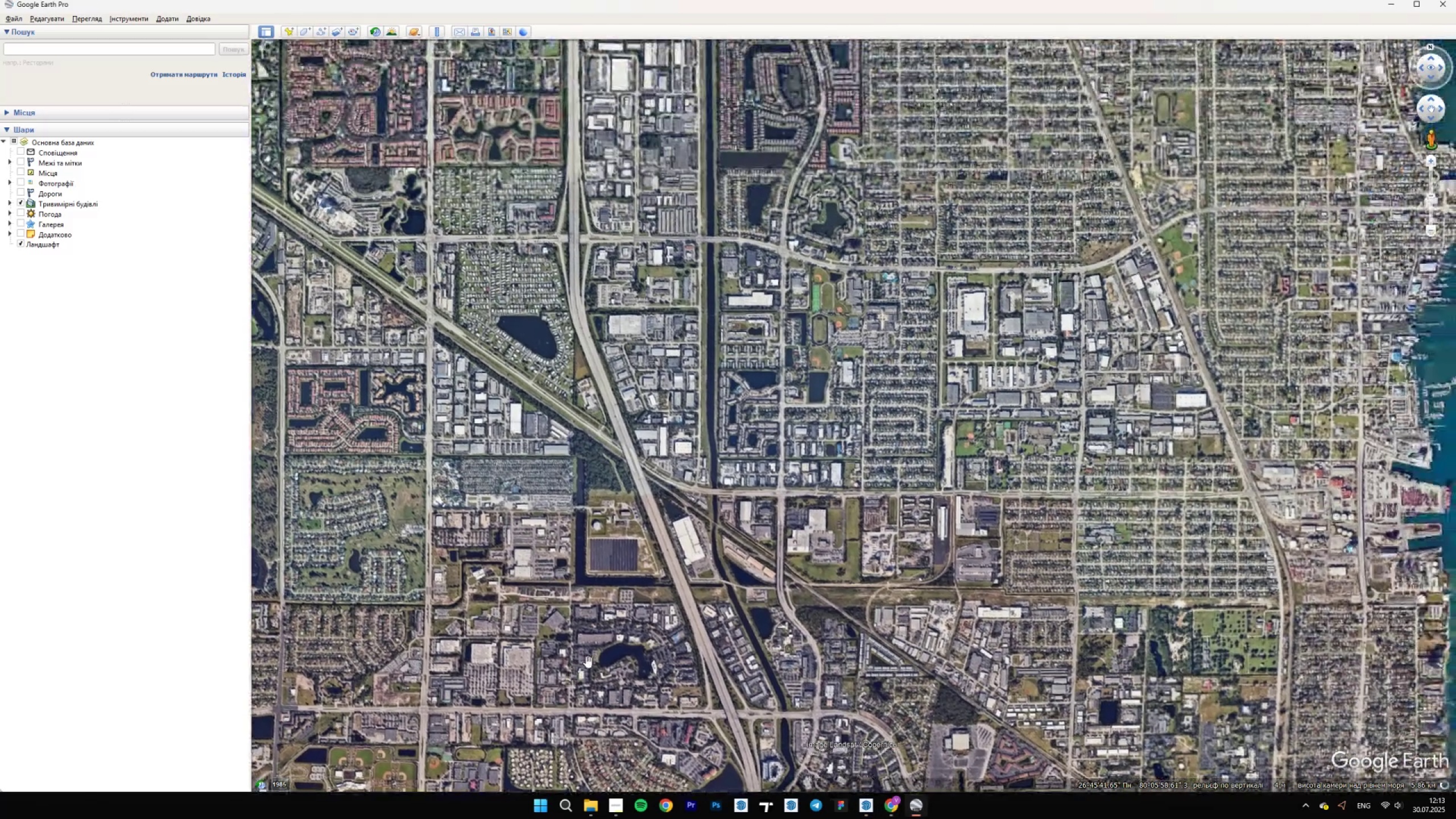 
left_click_drag(start_coordinate=[698, 520], to_coordinate=[659, 642])
 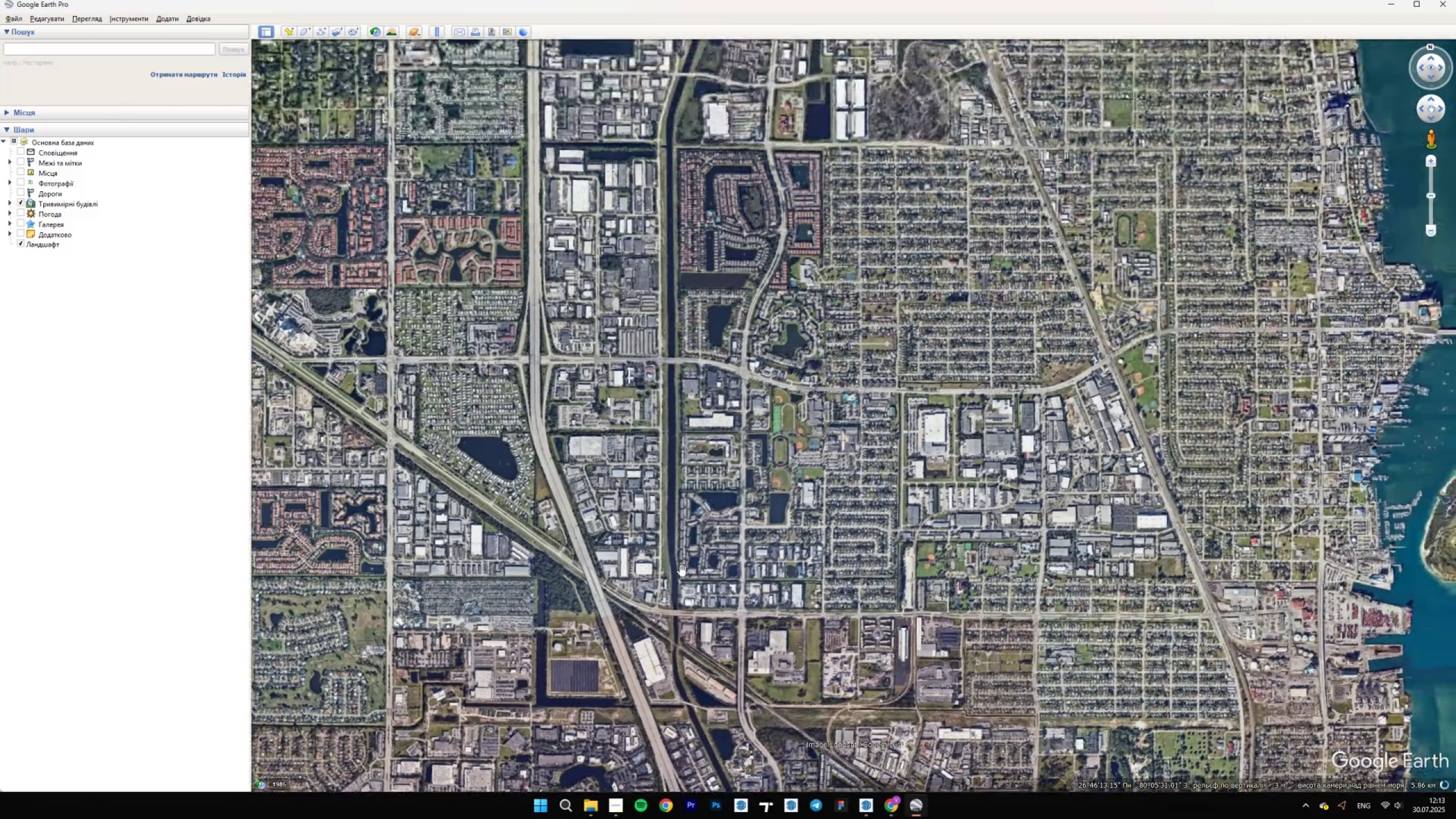 
left_click_drag(start_coordinate=[697, 381], to_coordinate=[699, 517])
 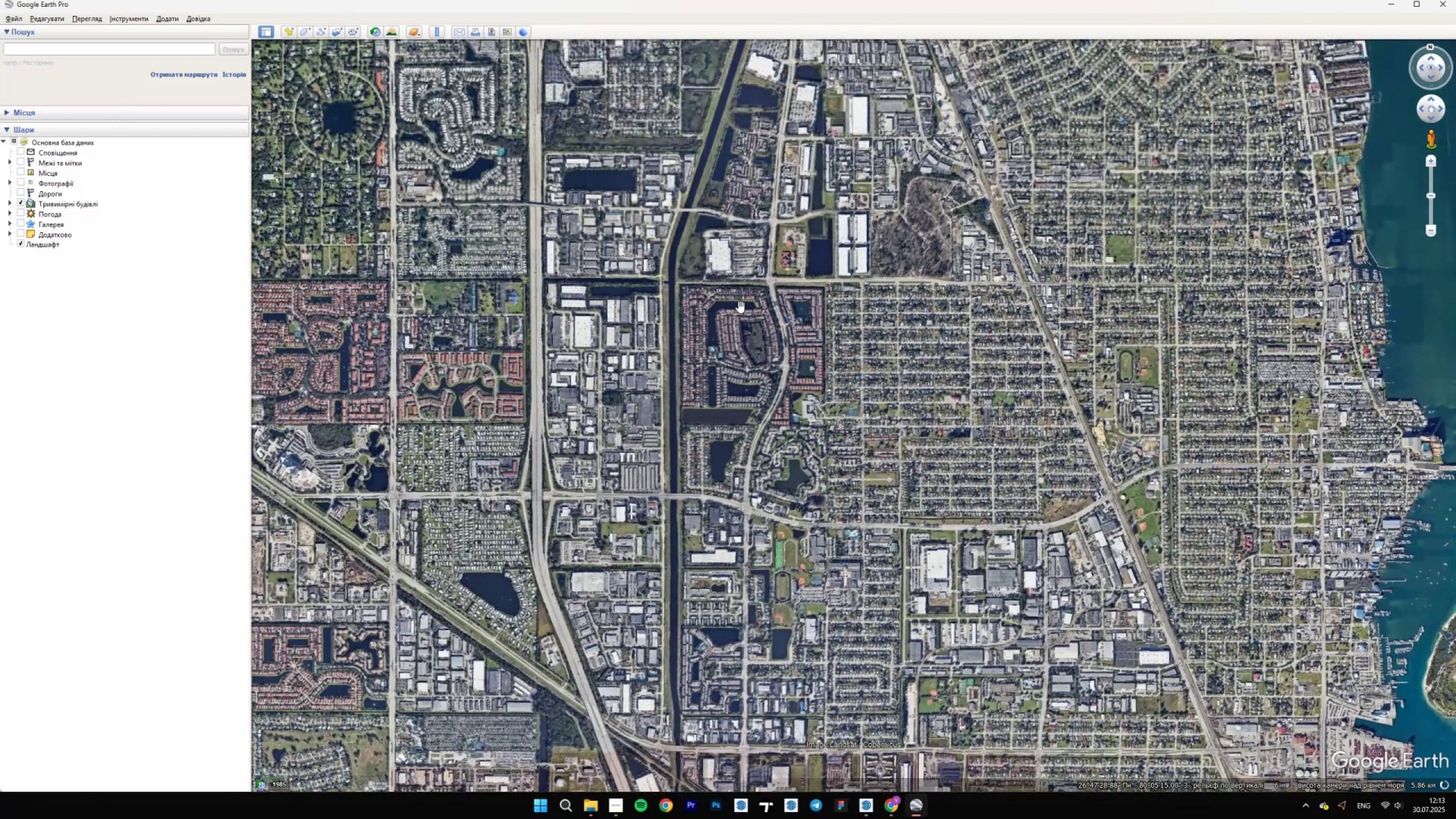 
scroll: coordinate [743, 293], scroll_direction: up, amount: 1.0
 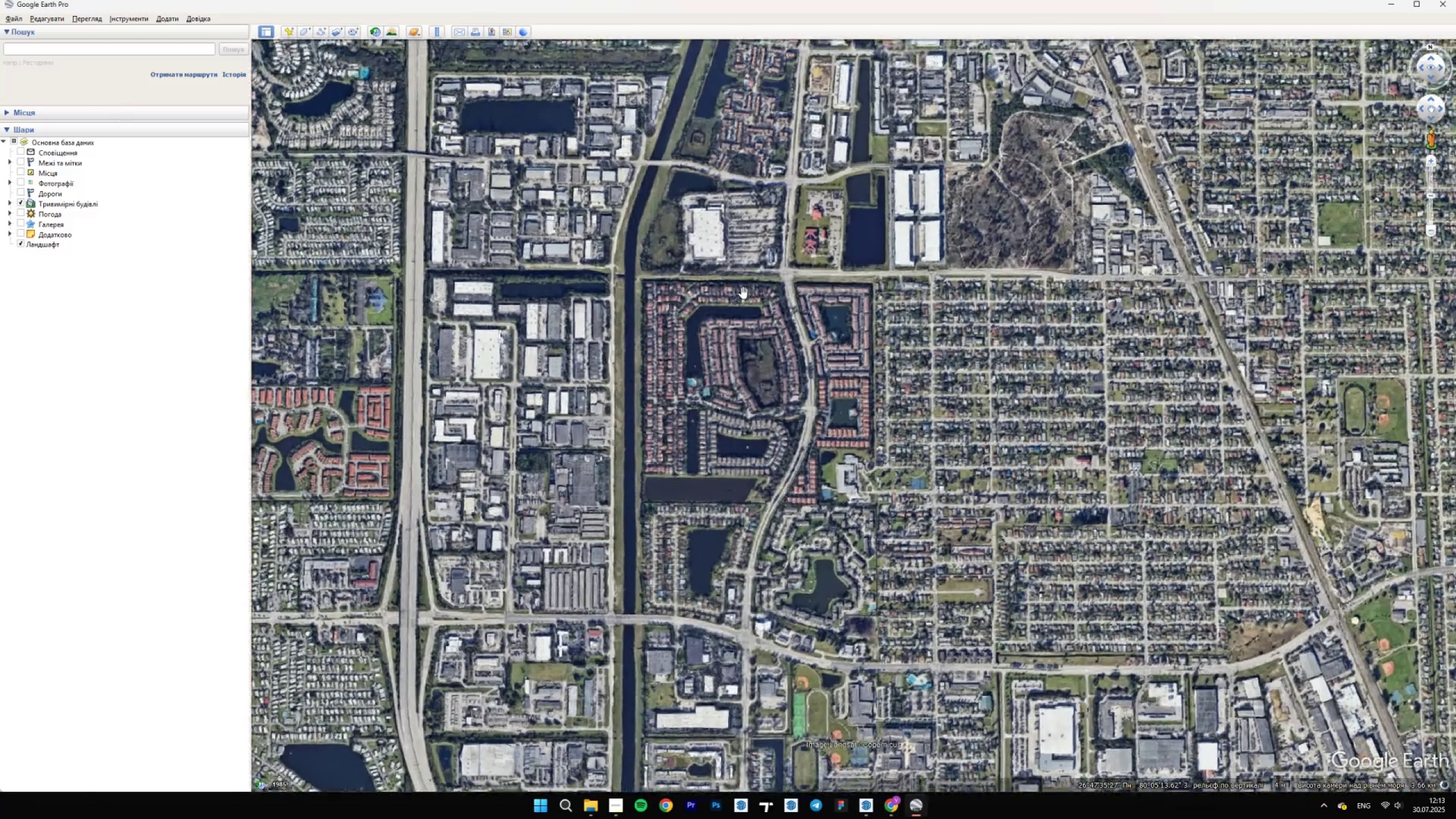 
left_click_drag(start_coordinate=[709, 353], to_coordinate=[1070, 415])
 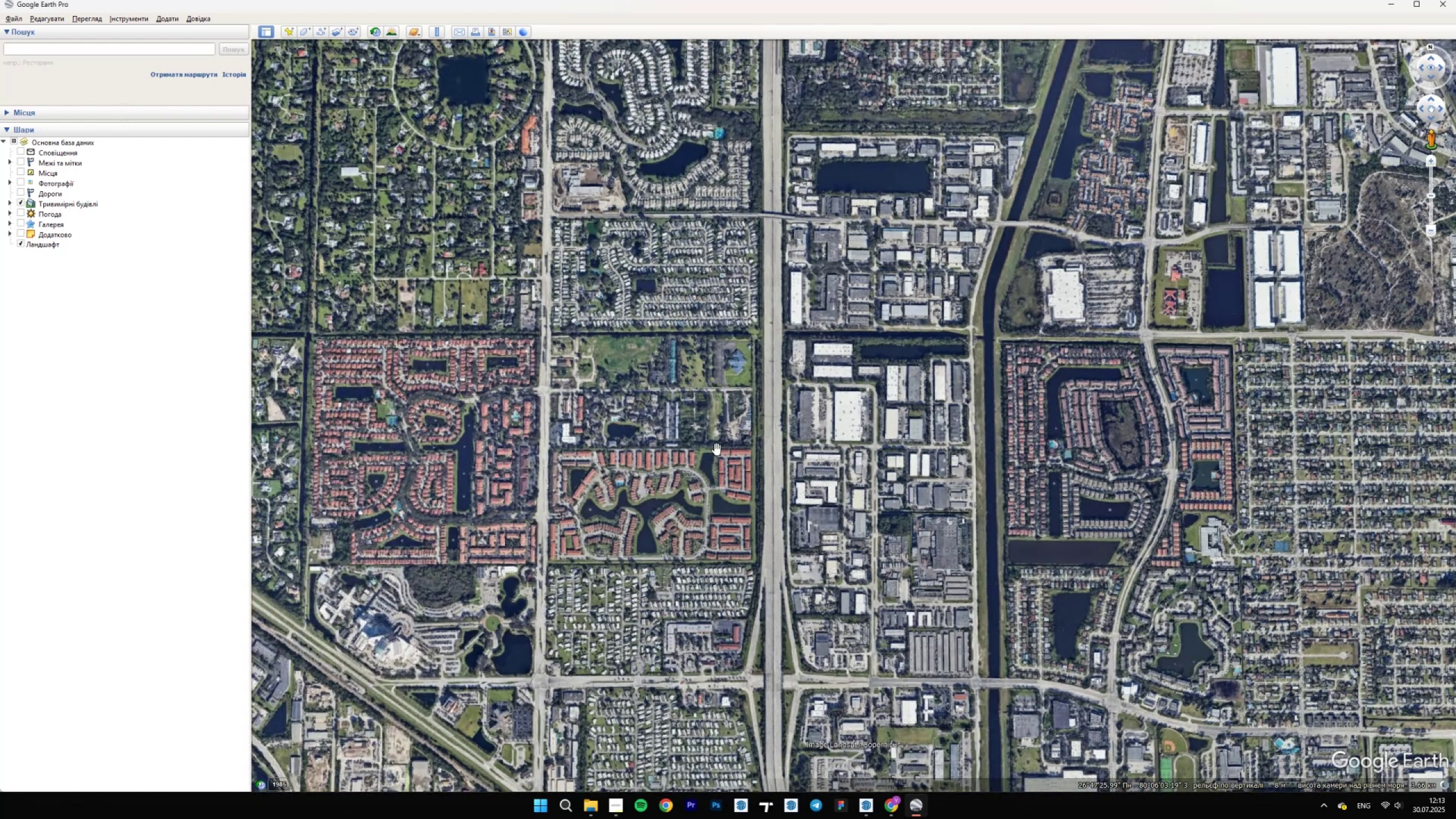 
scroll: coordinate [709, 447], scroll_direction: down, amount: 1.0
 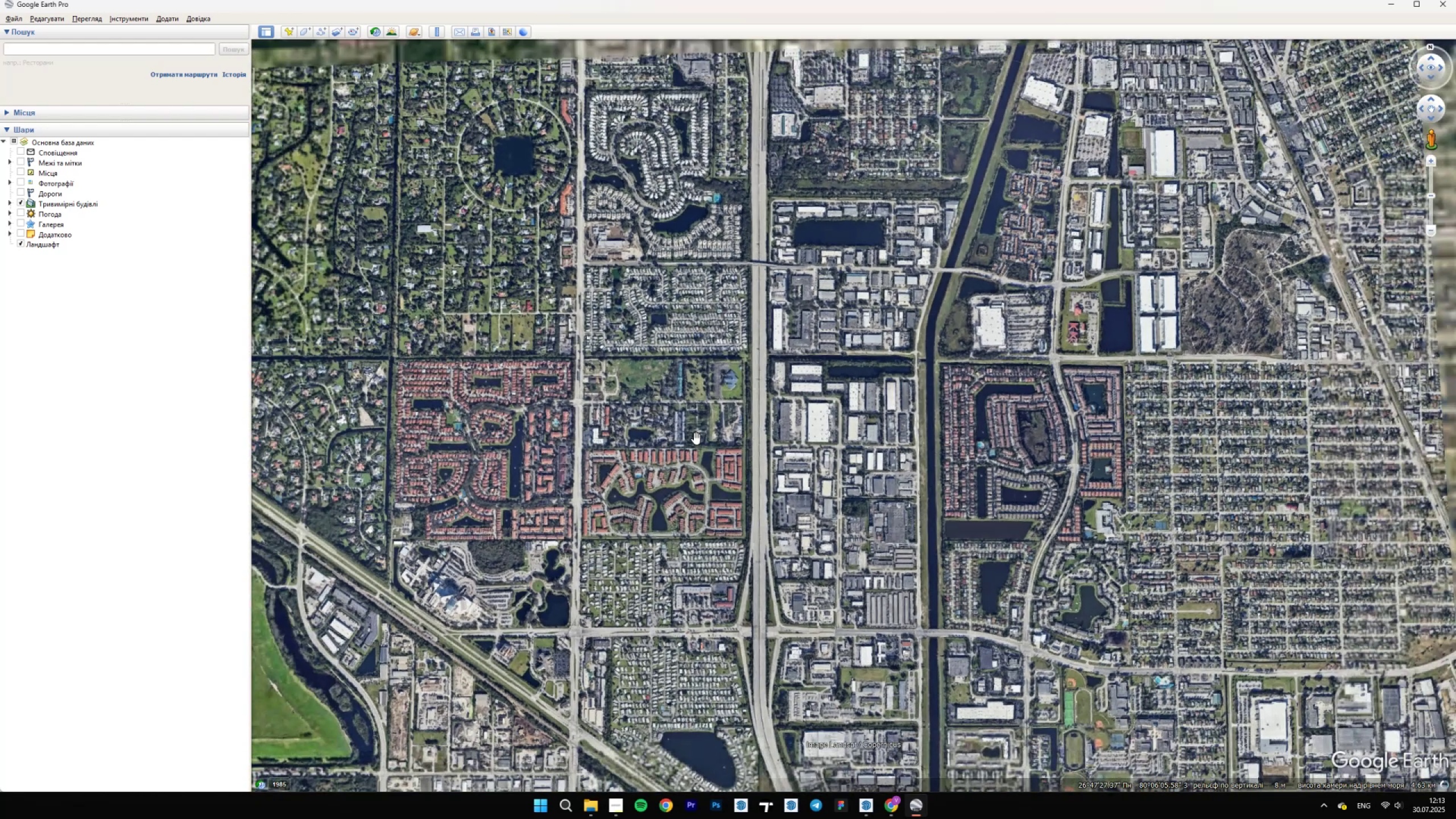 
left_click_drag(start_coordinate=[632, 424], to_coordinate=[693, 565])
 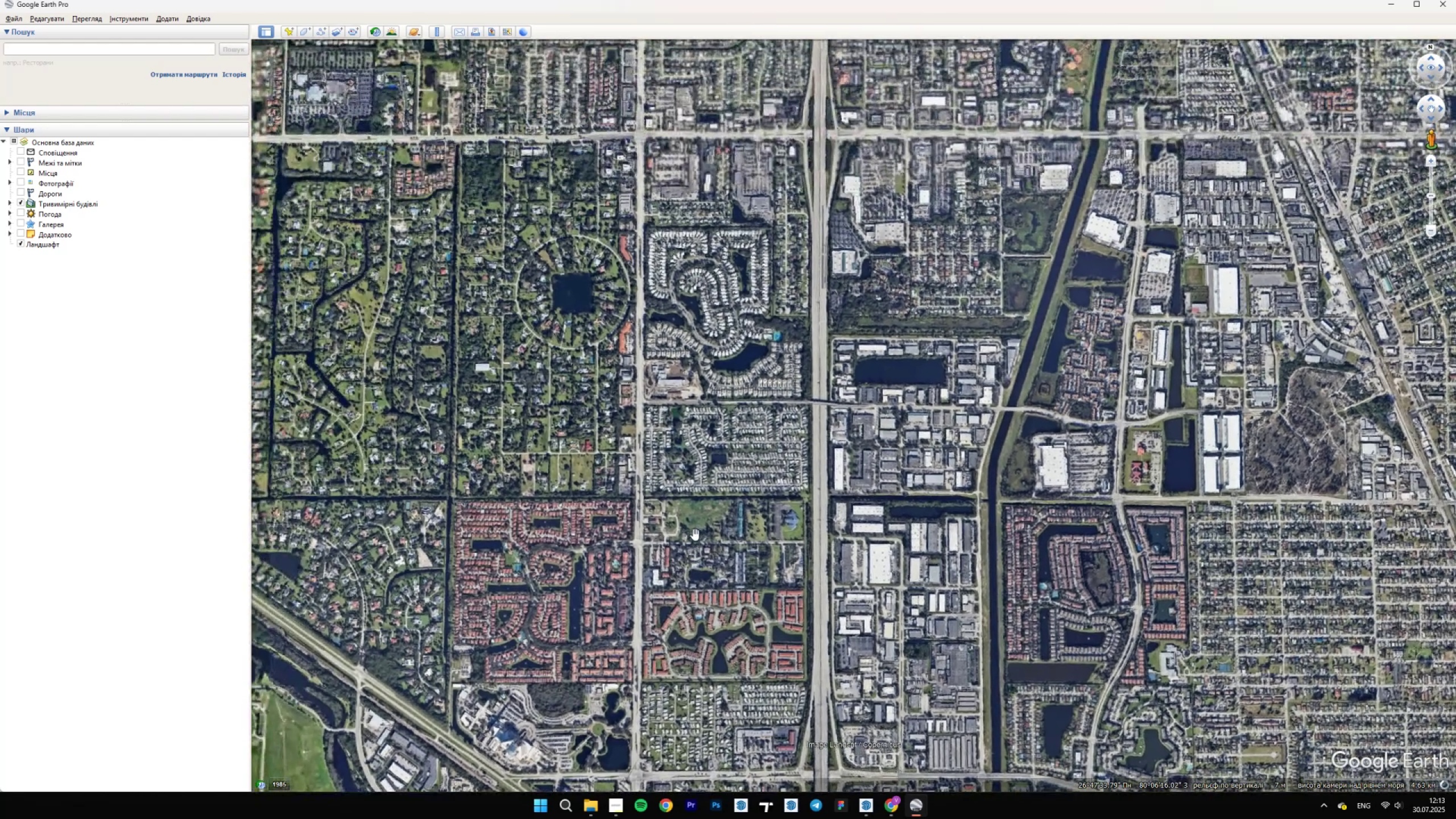 
scroll: coordinate [697, 531], scroll_direction: down, amount: 1.0
 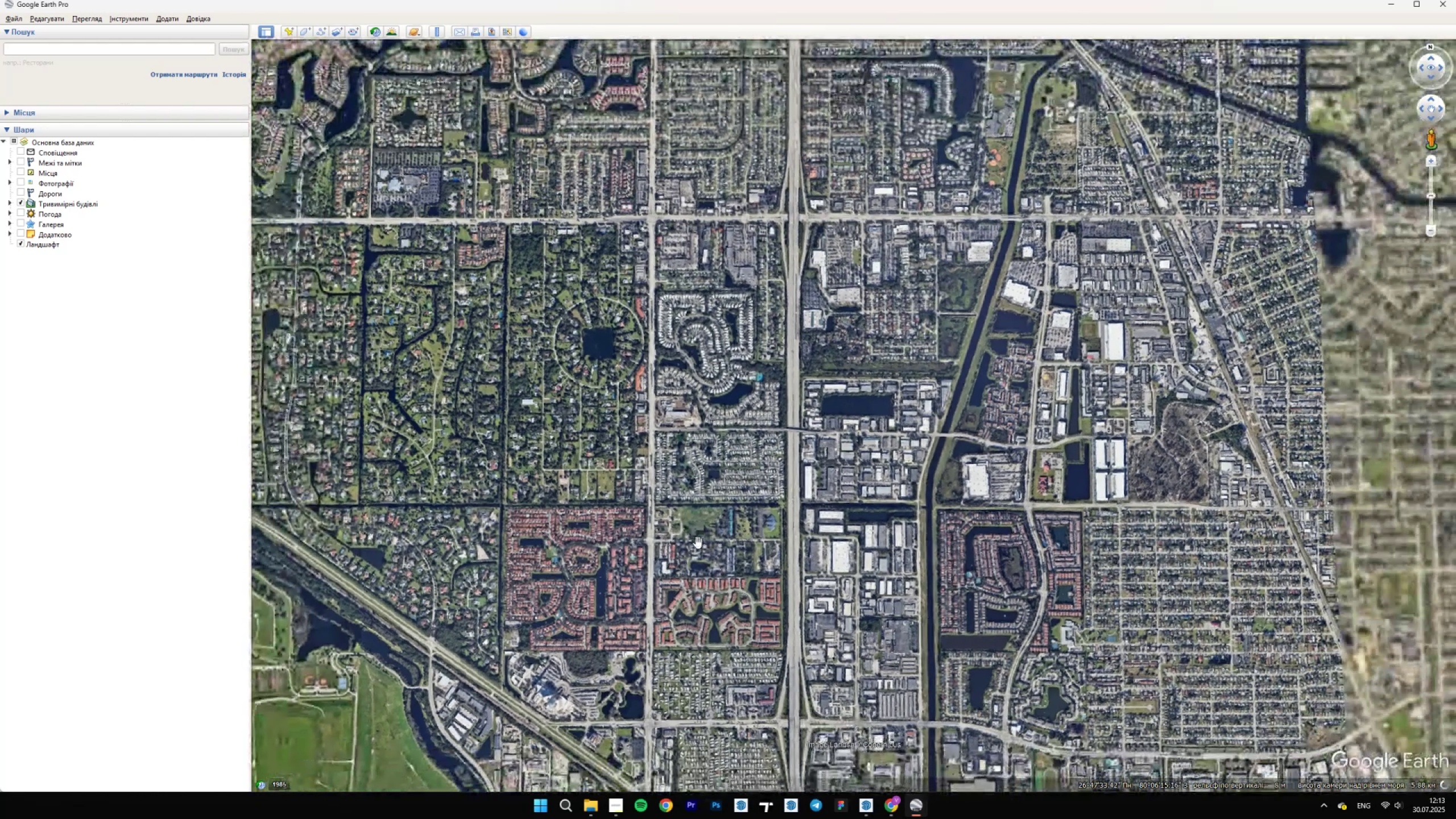 
left_click_drag(start_coordinate=[692, 563], to_coordinate=[719, 407])
 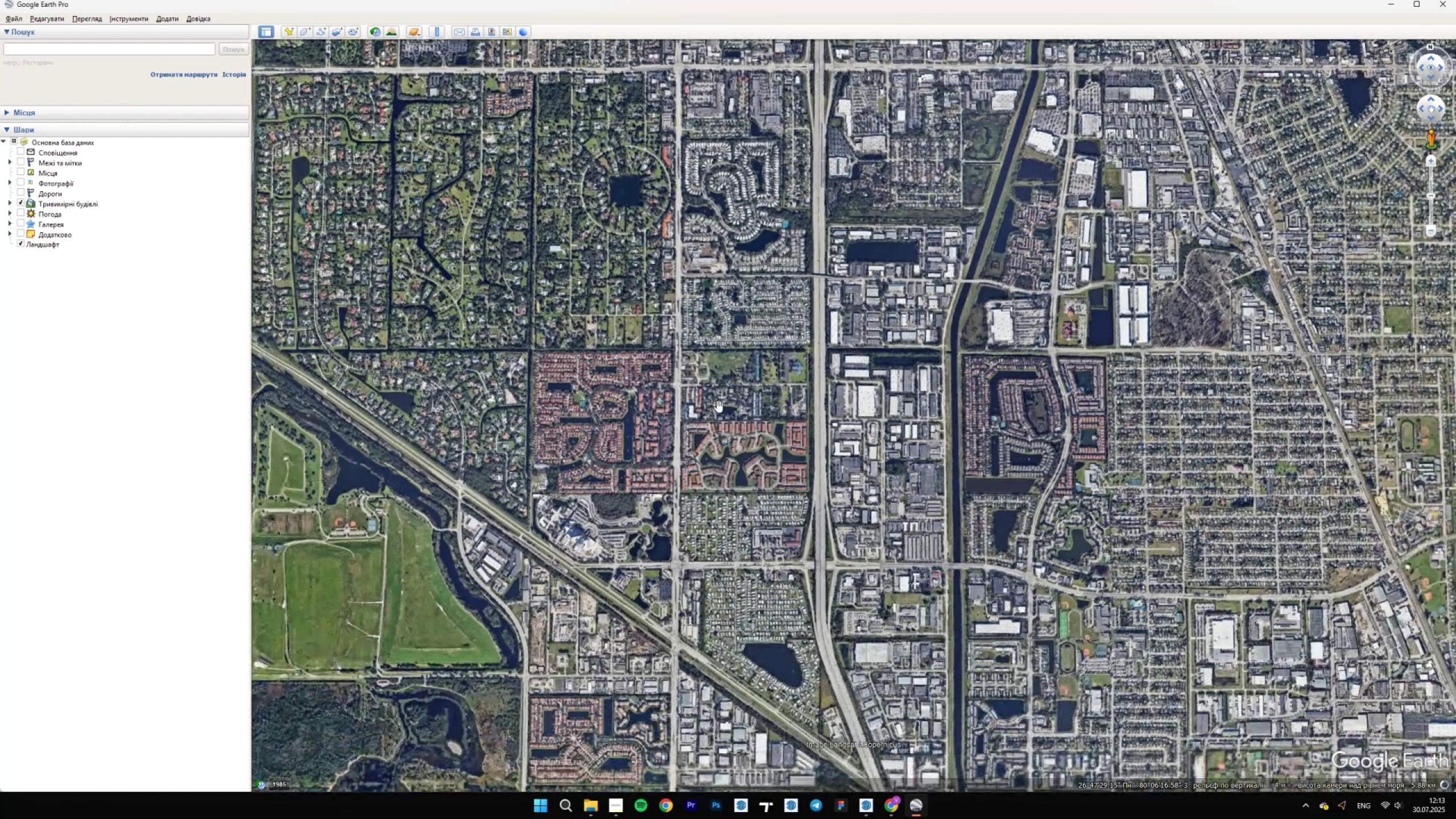 
scroll: coordinate [514, 366], scroll_direction: up, amount: 5.0
 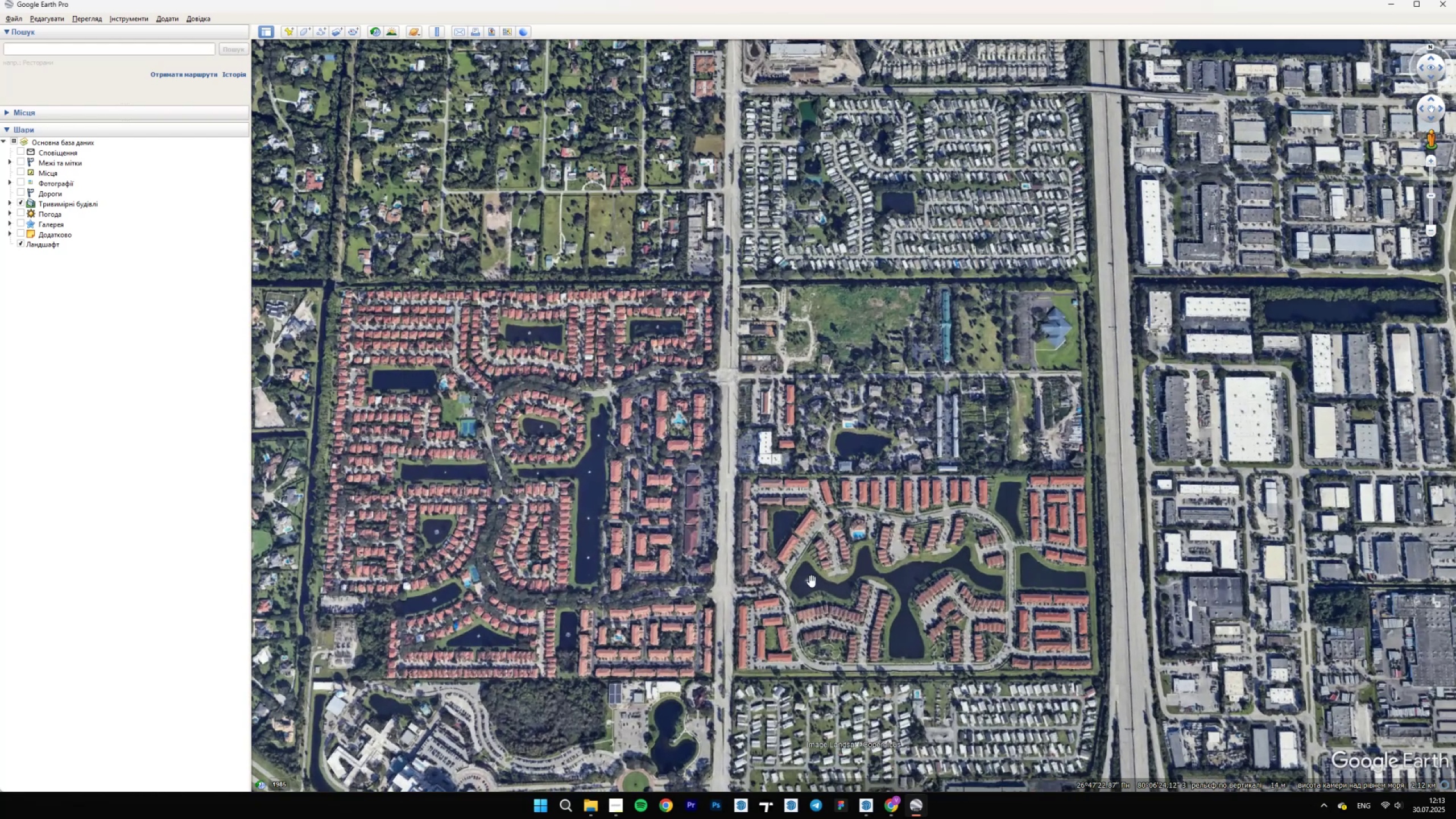 
scroll: coordinate [667, 497], scroll_direction: down, amount: 5.0
 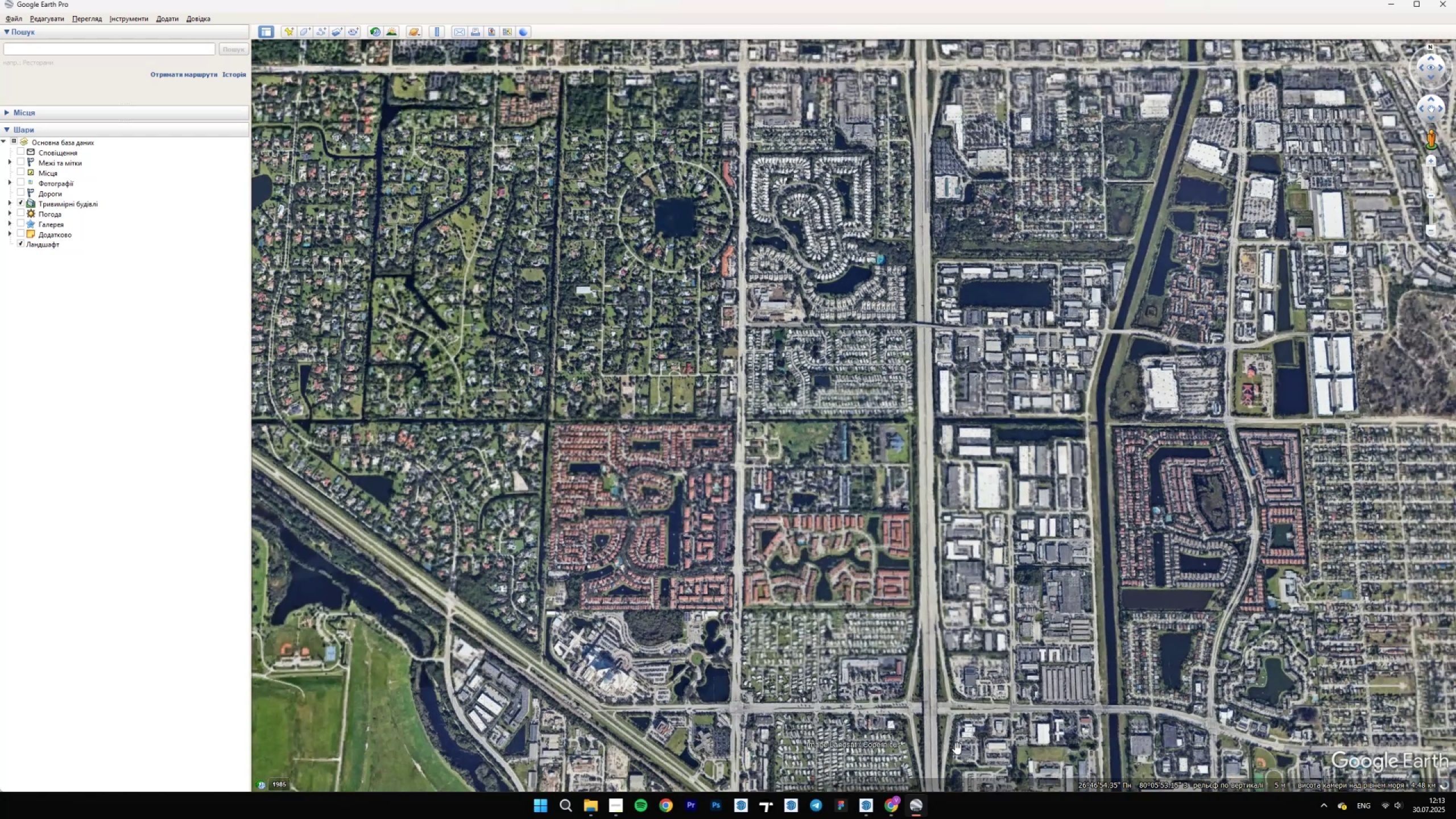 
left_click([915, 812])
 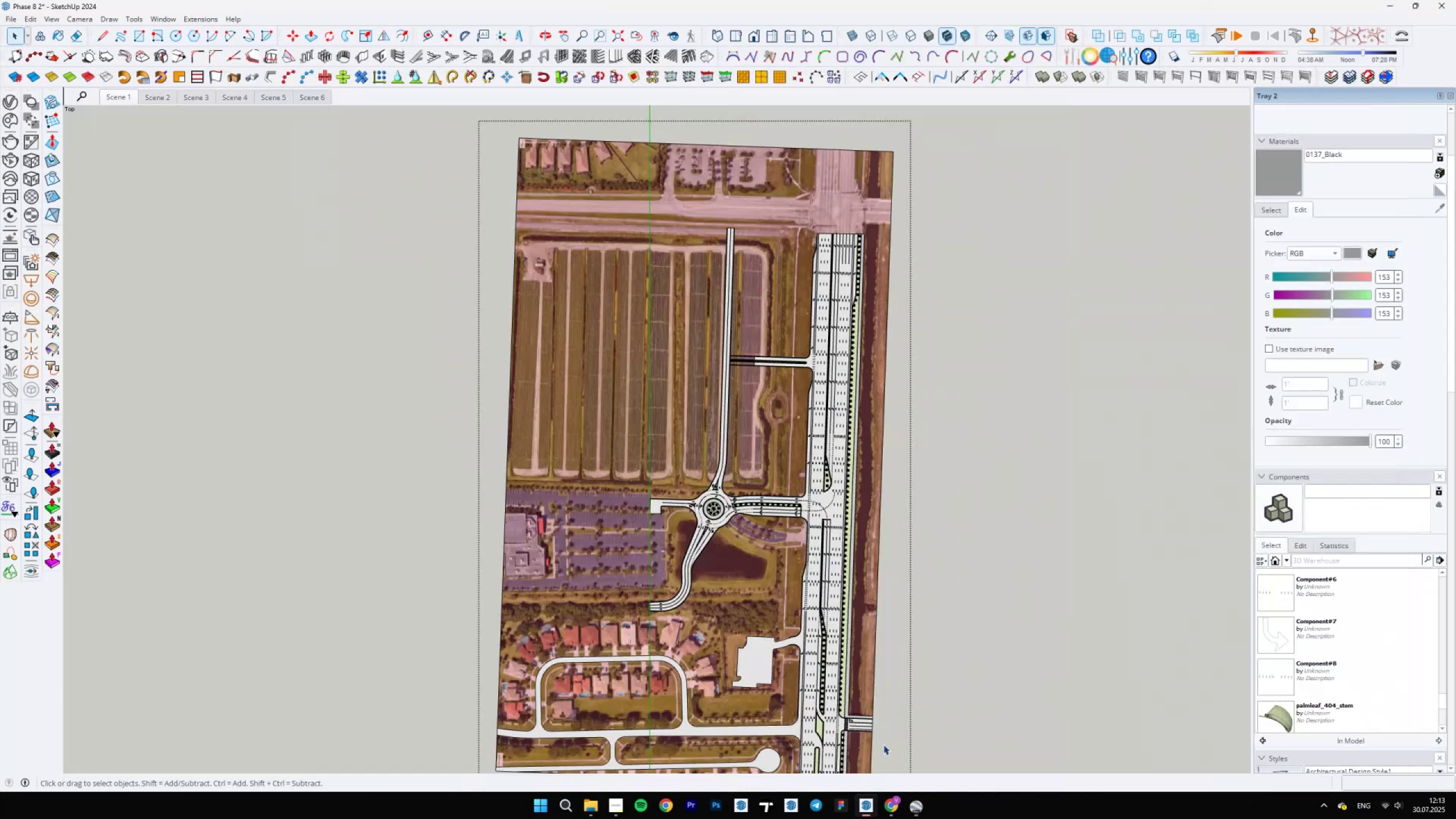 
scroll: coordinate [758, 564], scroll_direction: down, amount: 1.0
 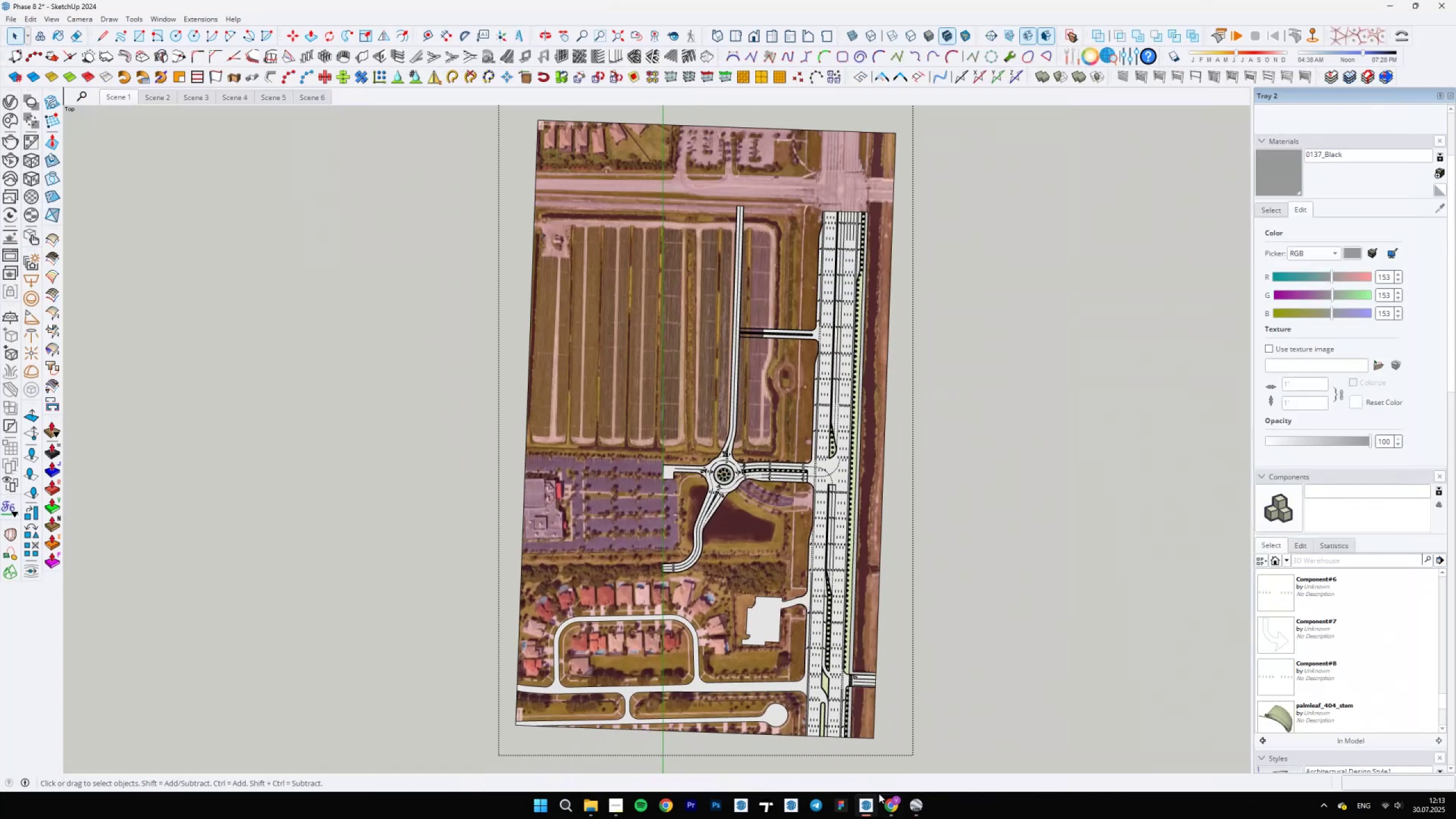 
left_click([922, 813])
 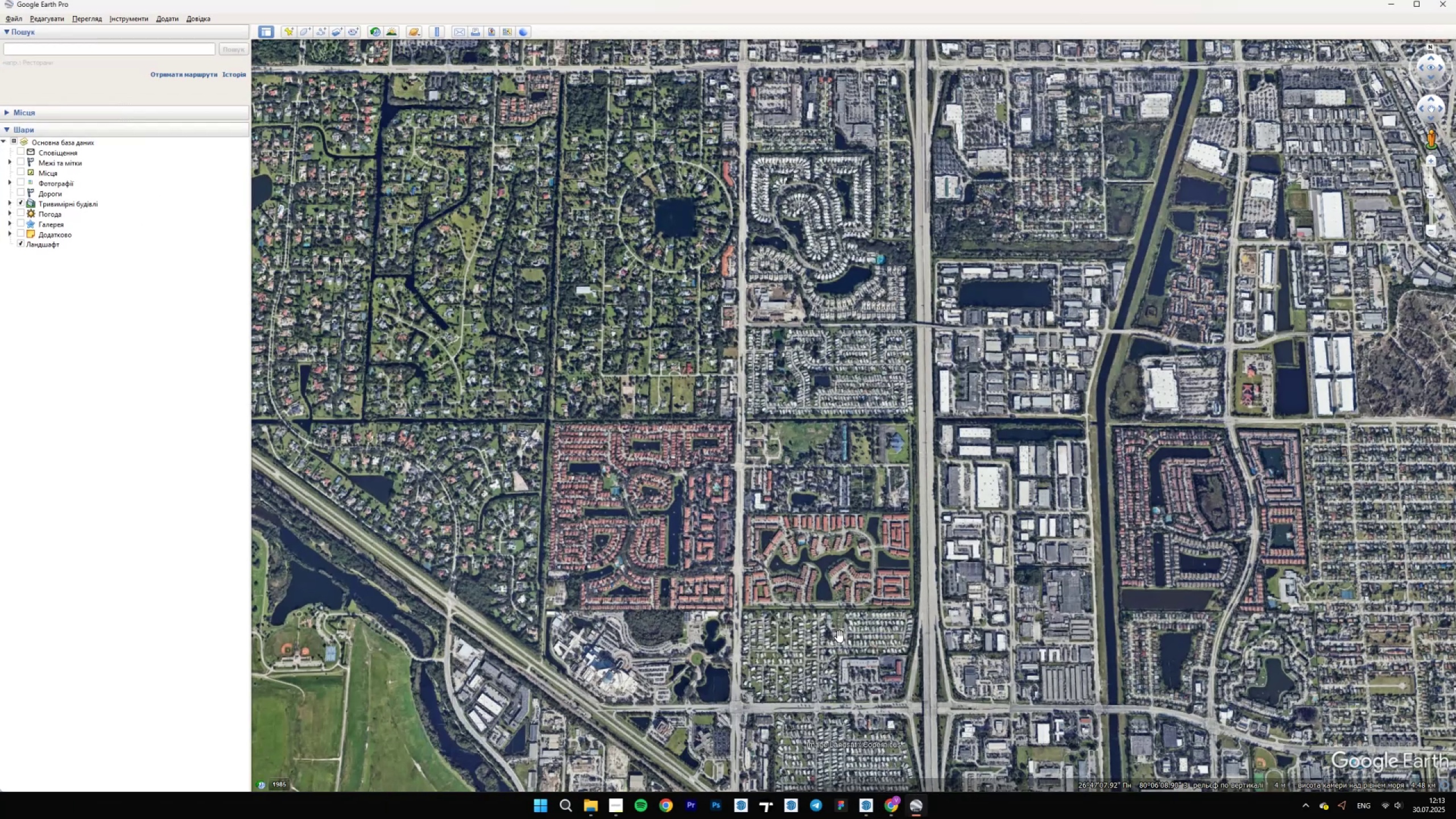 
scroll: coordinate [742, 418], scroll_direction: up, amount: 4.0
 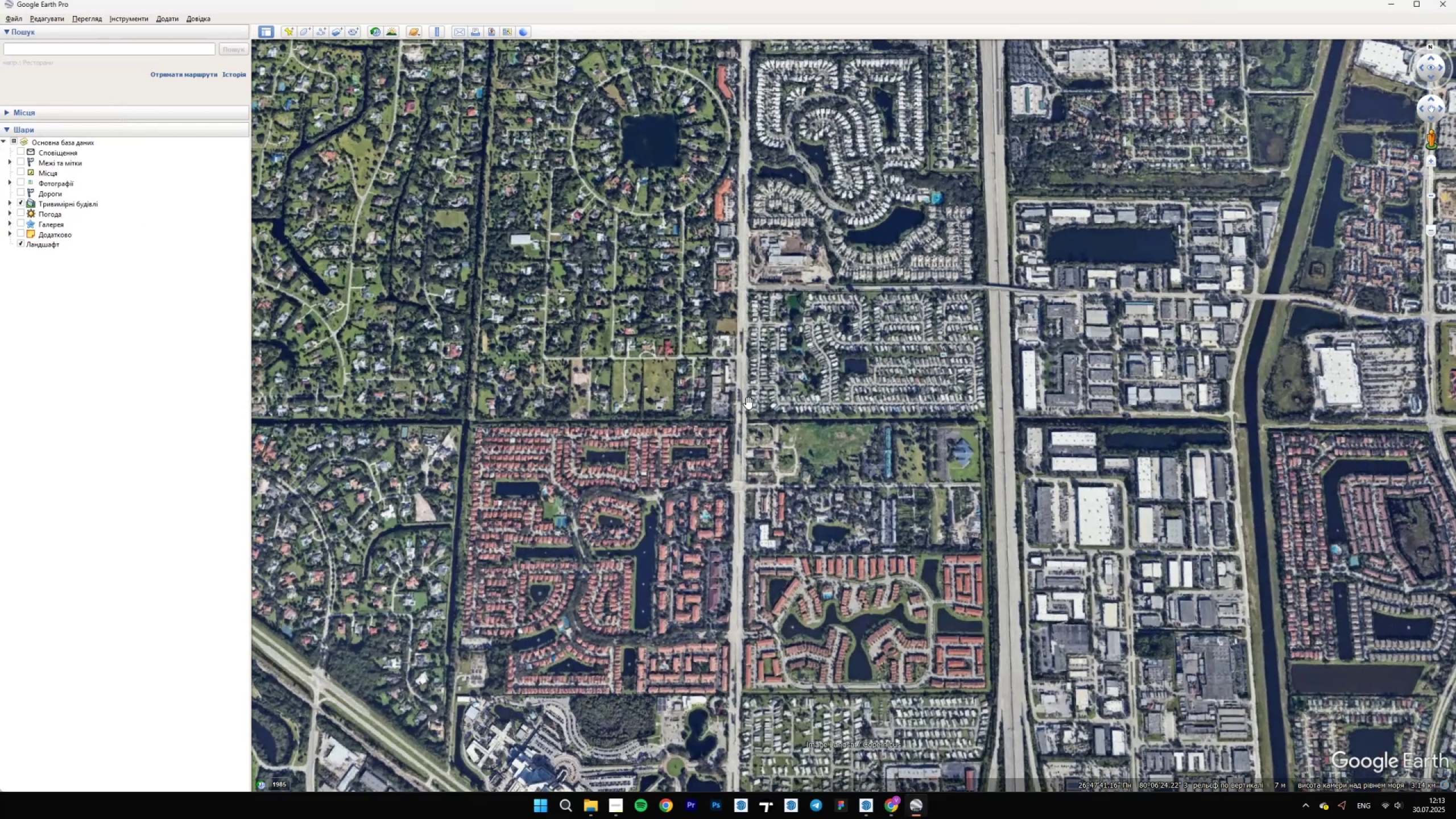 
left_click_drag(start_coordinate=[759, 387], to_coordinate=[758, 433])
 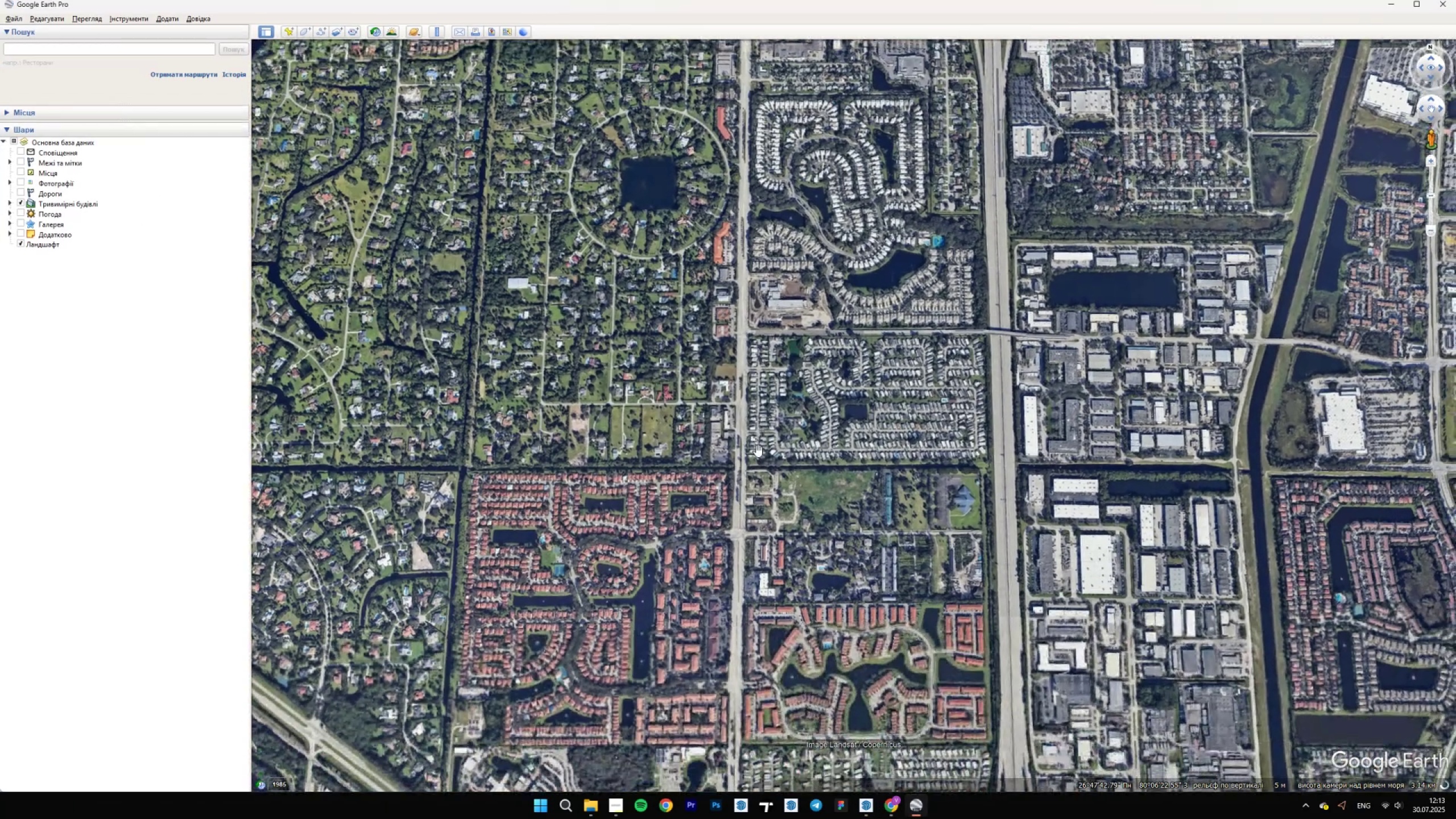 
left_click_drag(start_coordinate=[772, 624], to_coordinate=[786, 398])
 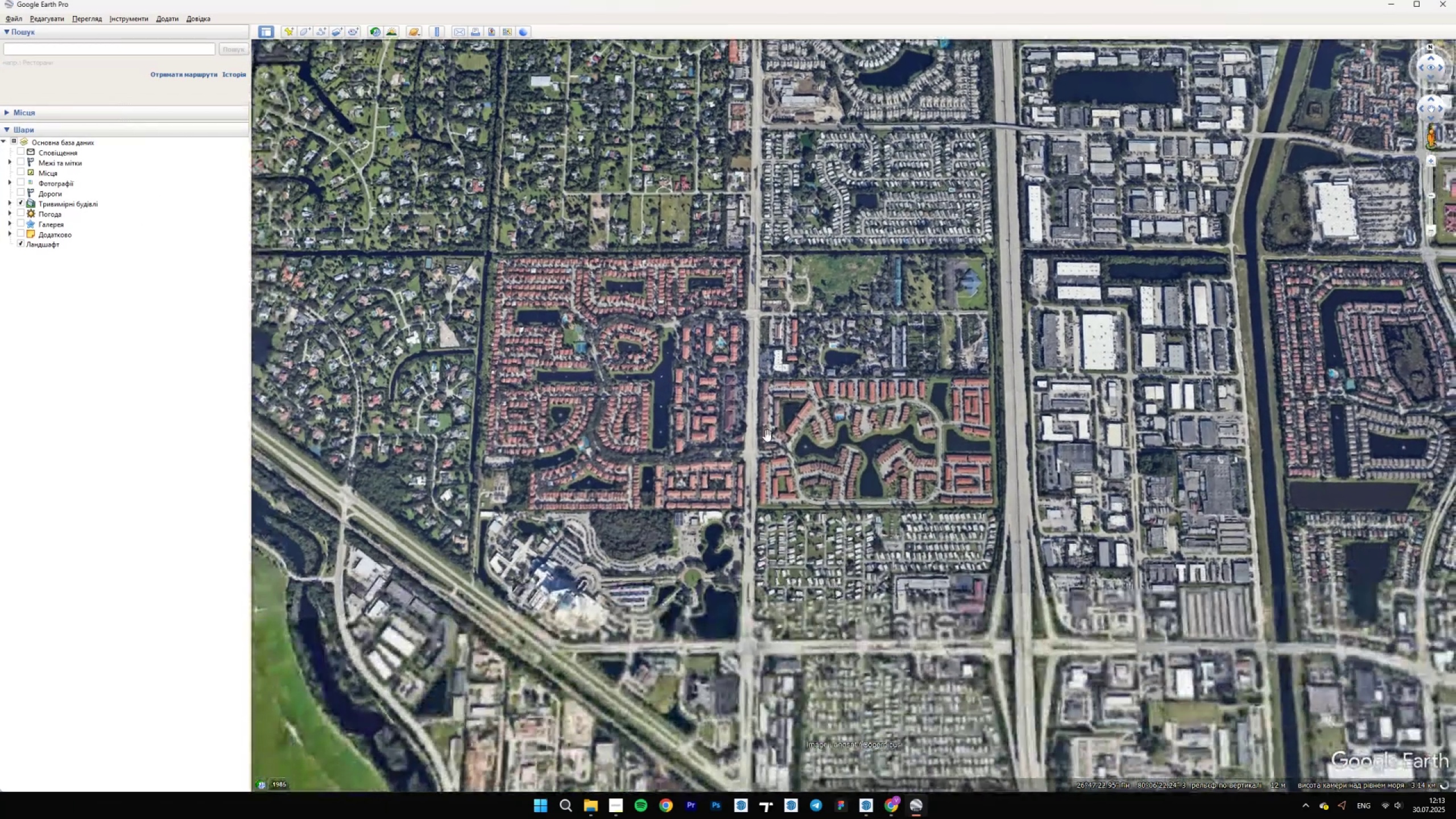 
scroll: coordinate [743, 578], scroll_direction: up, amount: 4.0
 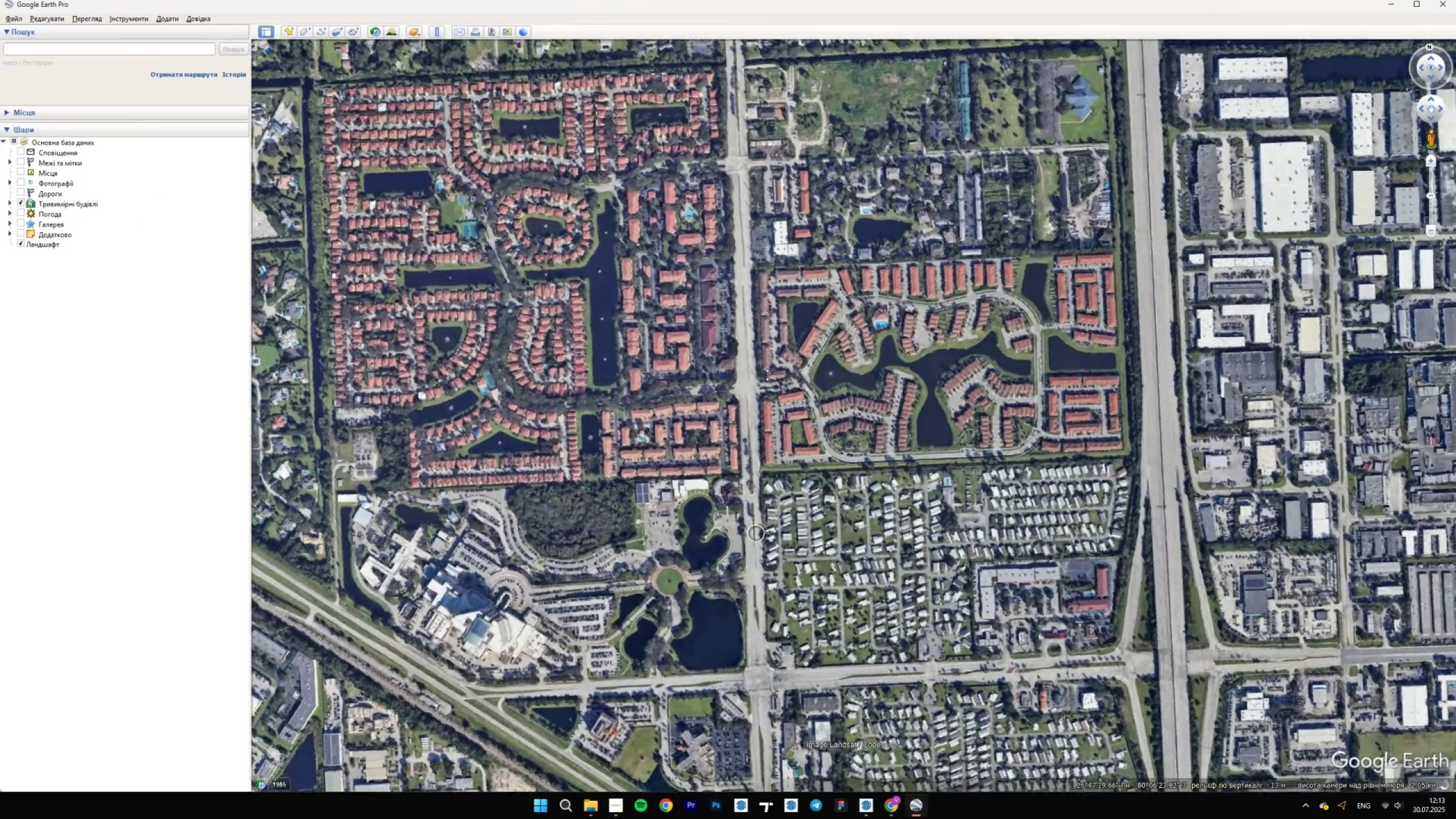 
scroll: coordinate [820, 590], scroll_direction: down, amount: 3.0
 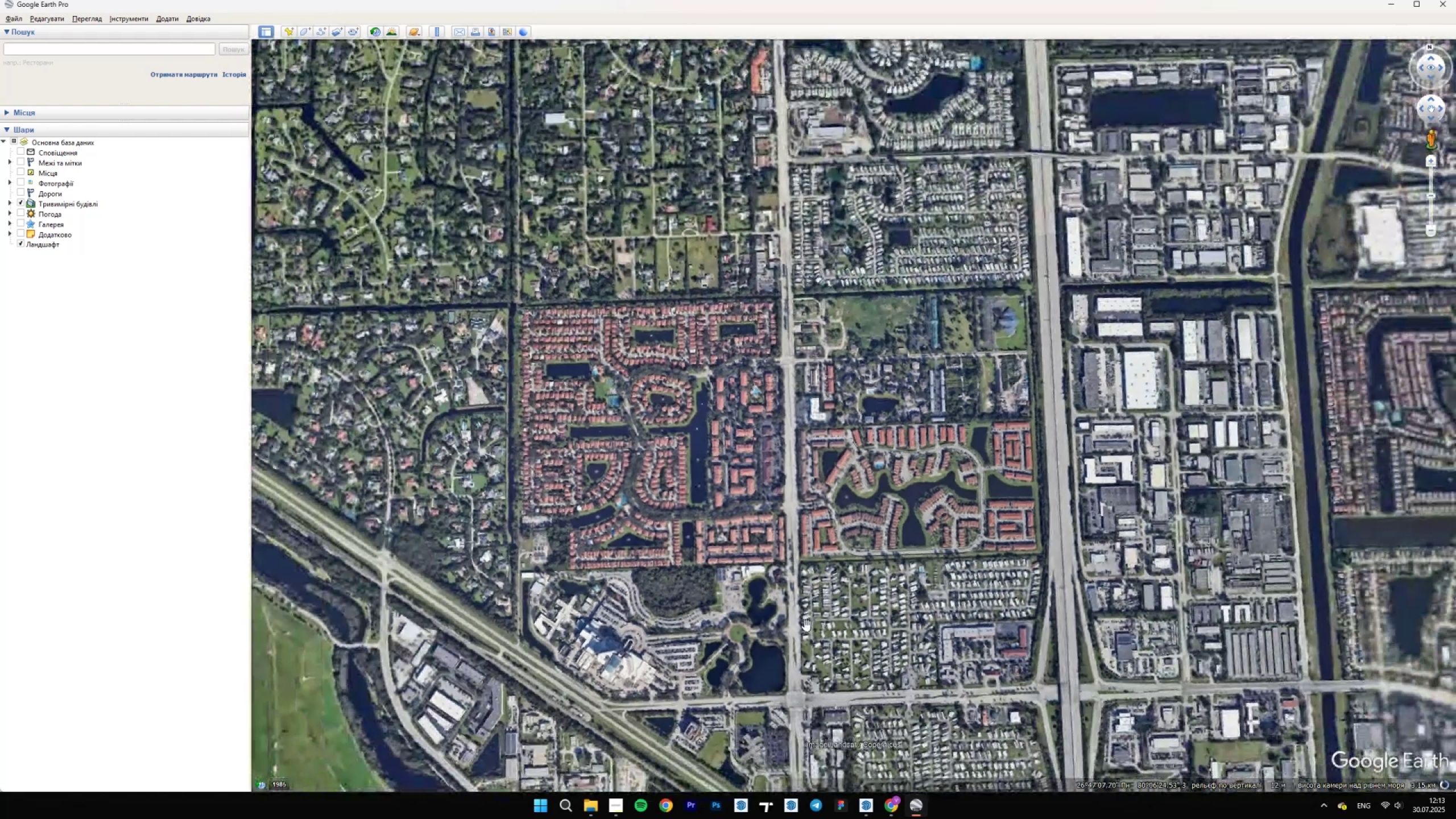 
left_click_drag(start_coordinate=[791, 625], to_coordinate=[647, 603])
 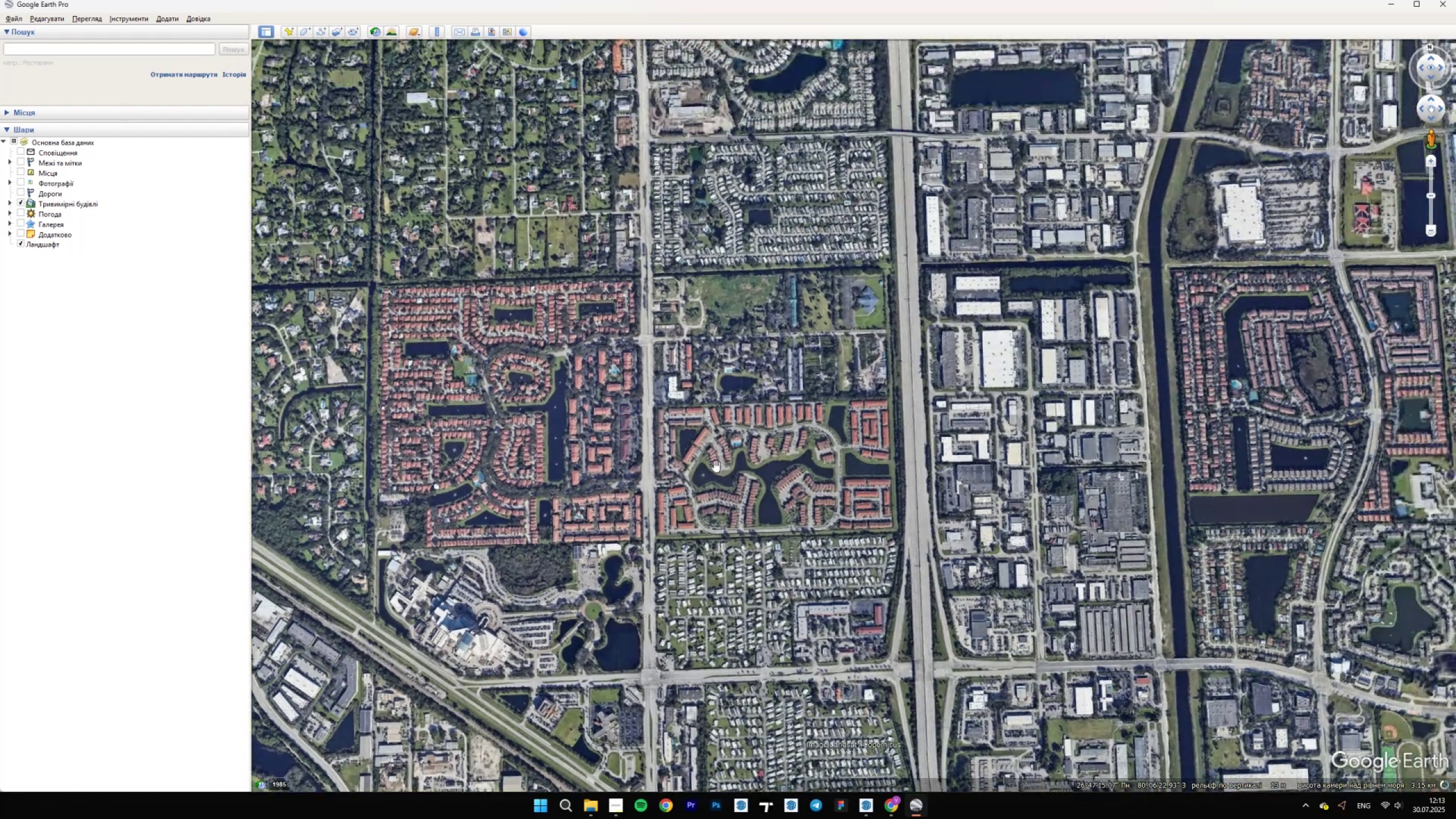 
scroll: coordinate [872, 436], scroll_direction: up, amount: 7.0
 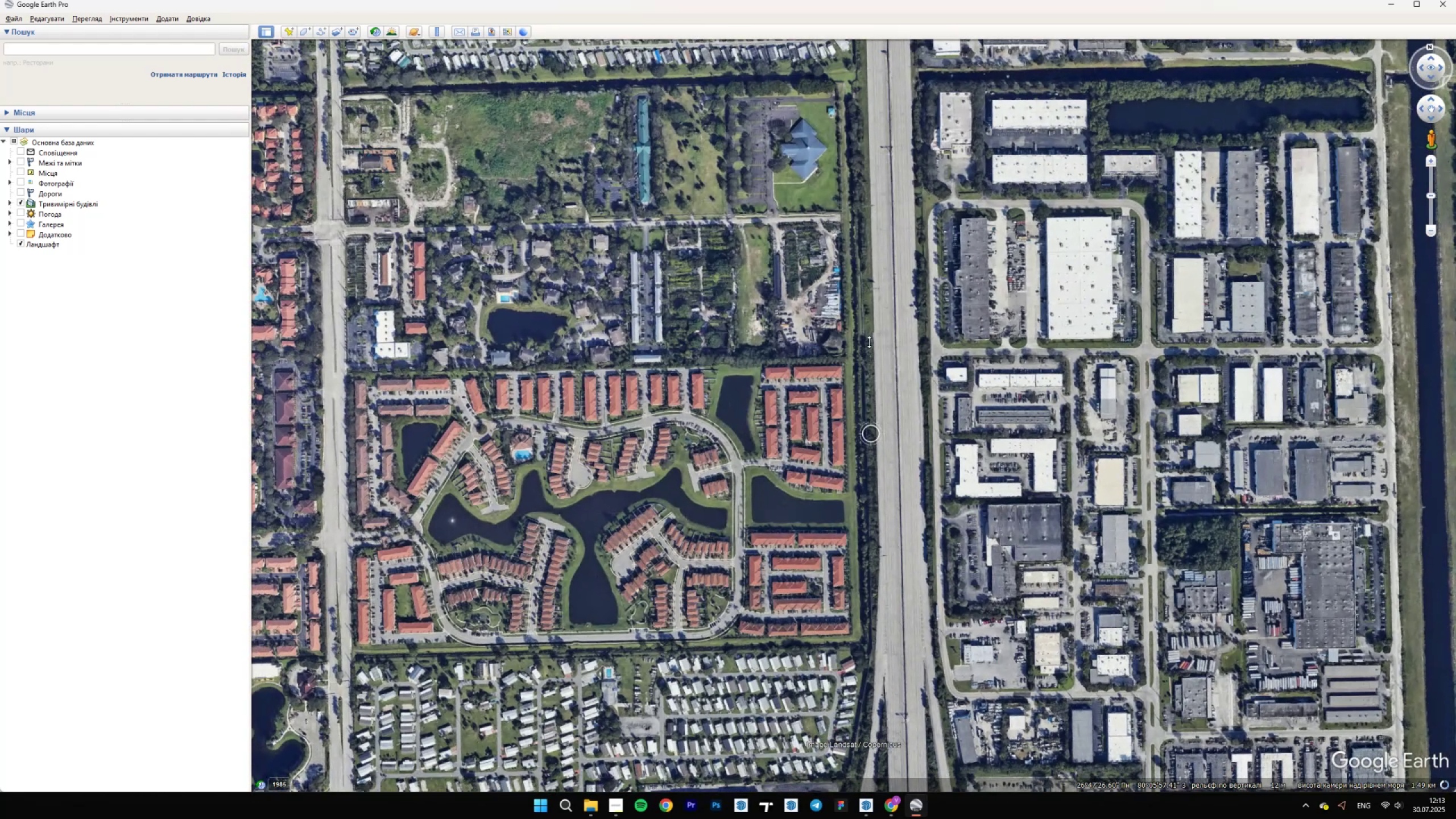 
scroll: coordinate [829, 390], scroll_direction: down, amount: 6.0
 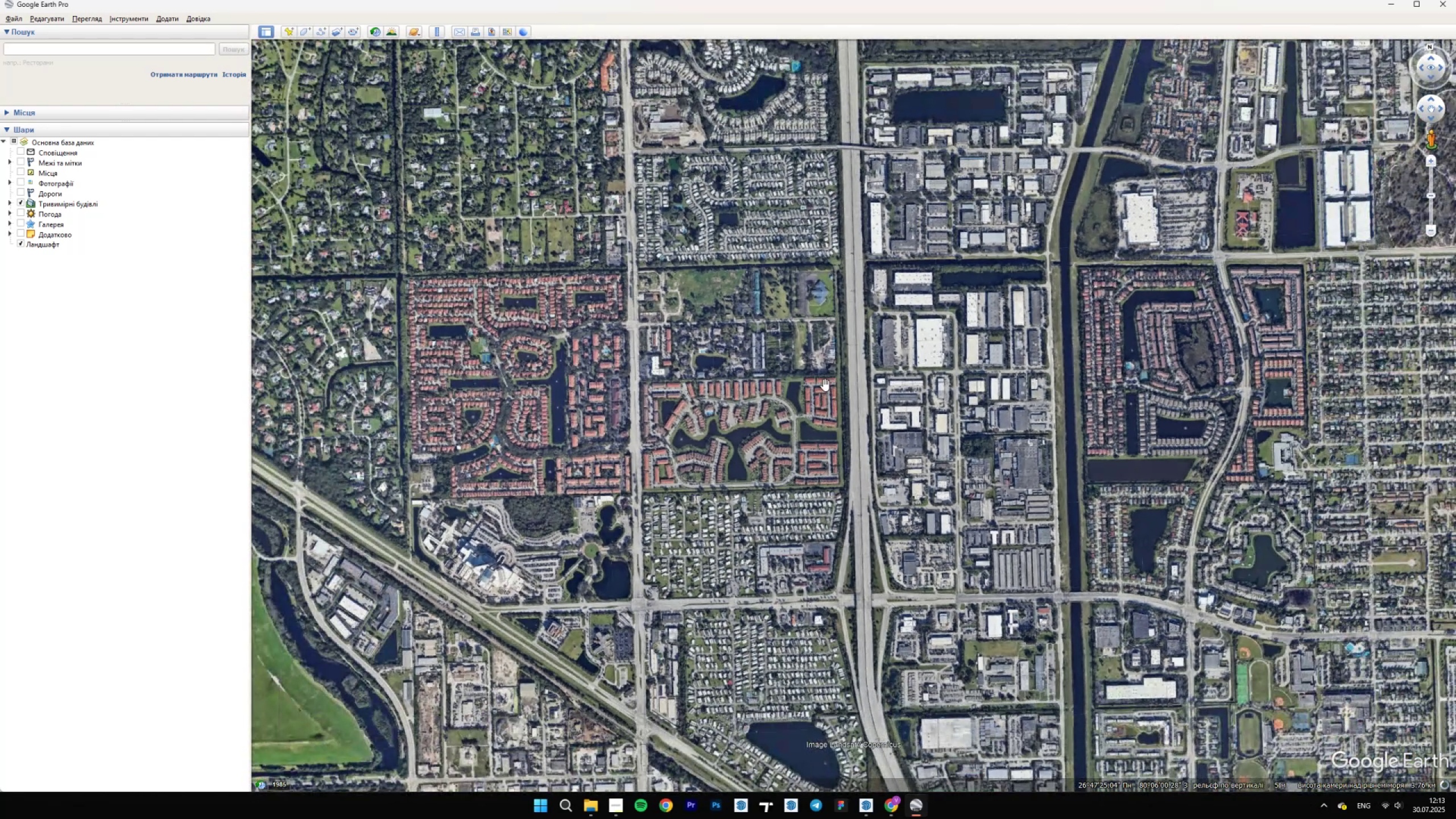 
scroll: coordinate [871, 330], scroll_direction: up, amount: 15.0
 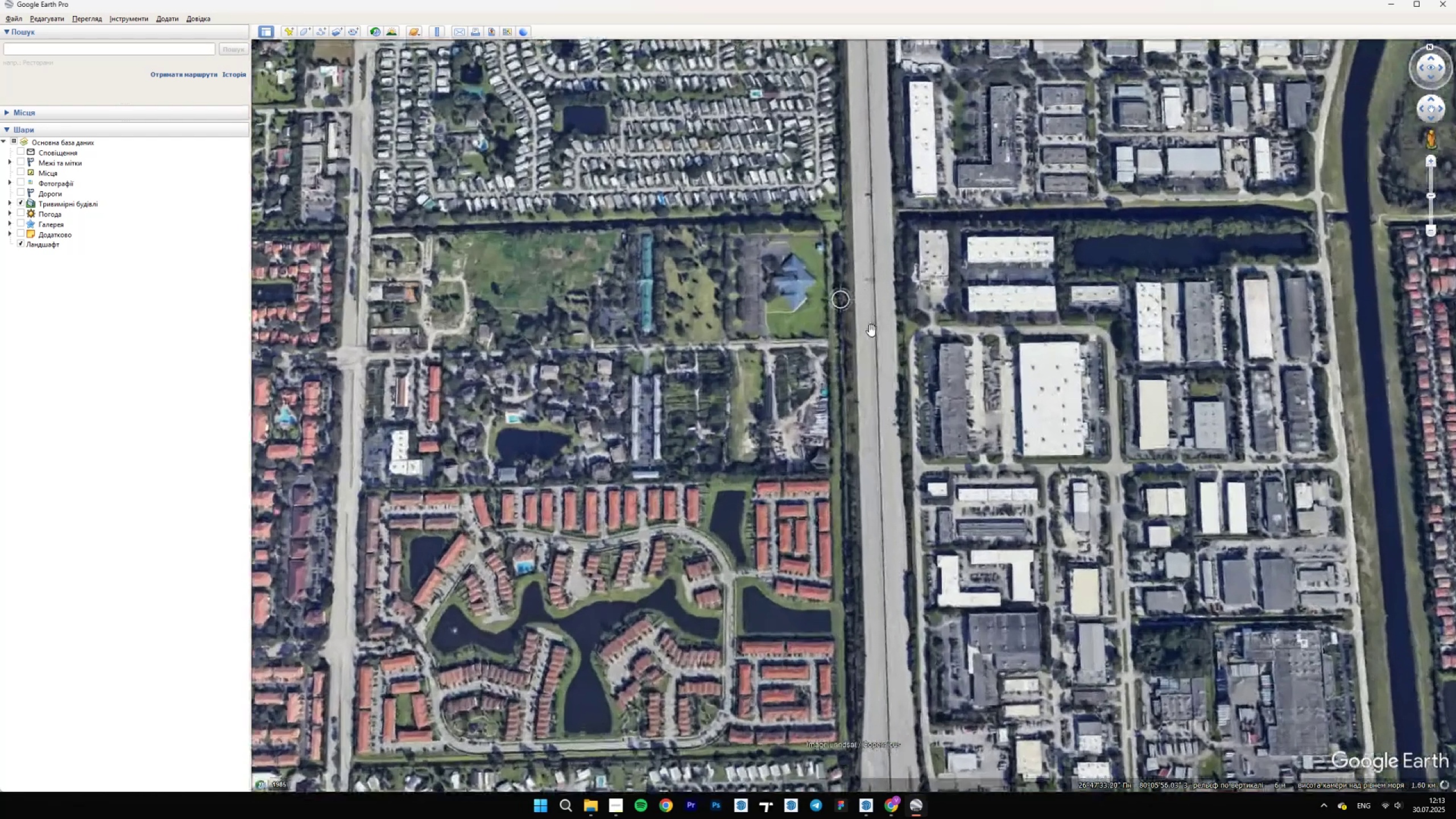 
left_click_drag(start_coordinate=[903, 258], to_coordinate=[839, 540])
 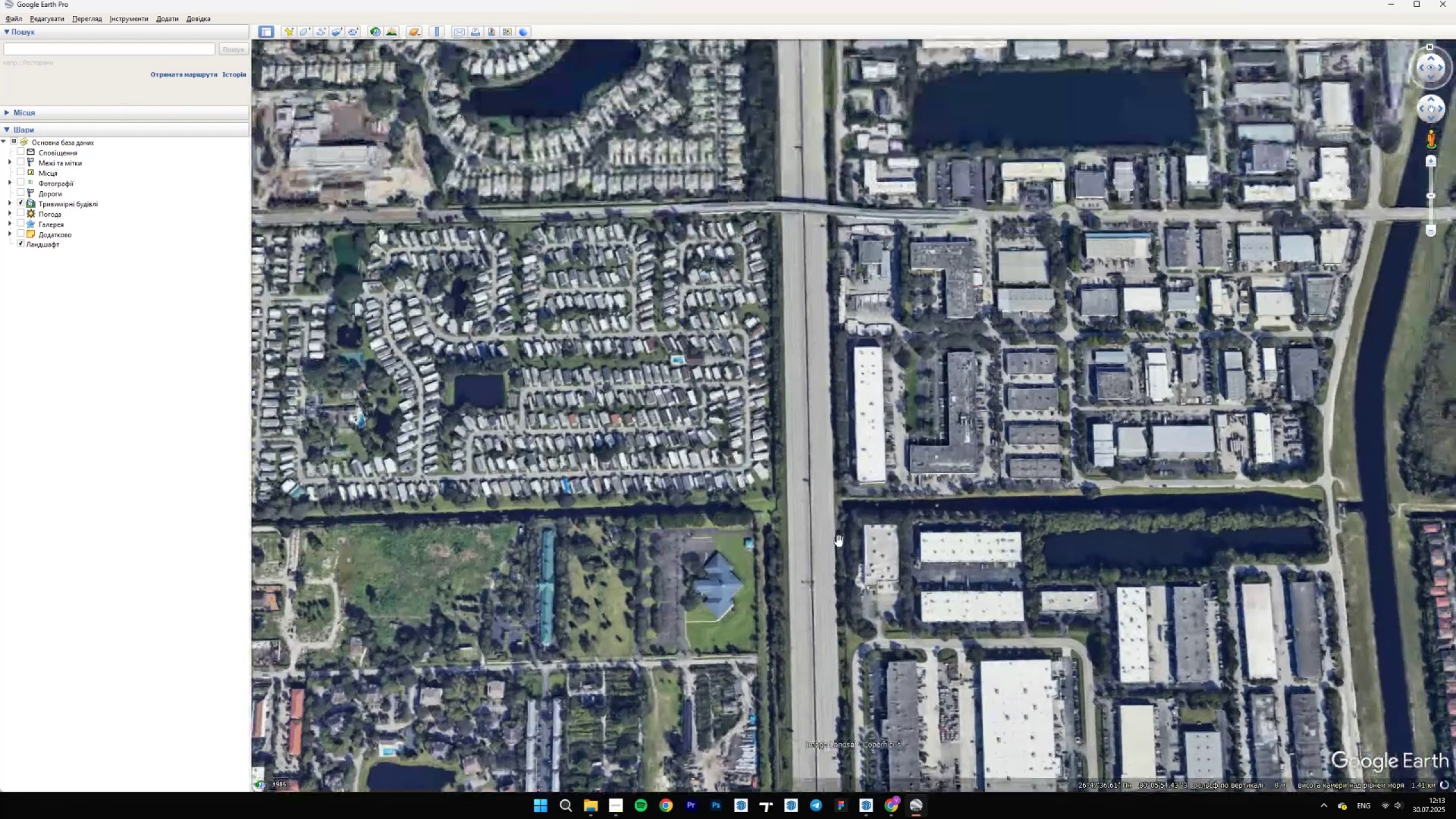 
scroll: coordinate [799, 479], scroll_direction: down, amount: 21.0
 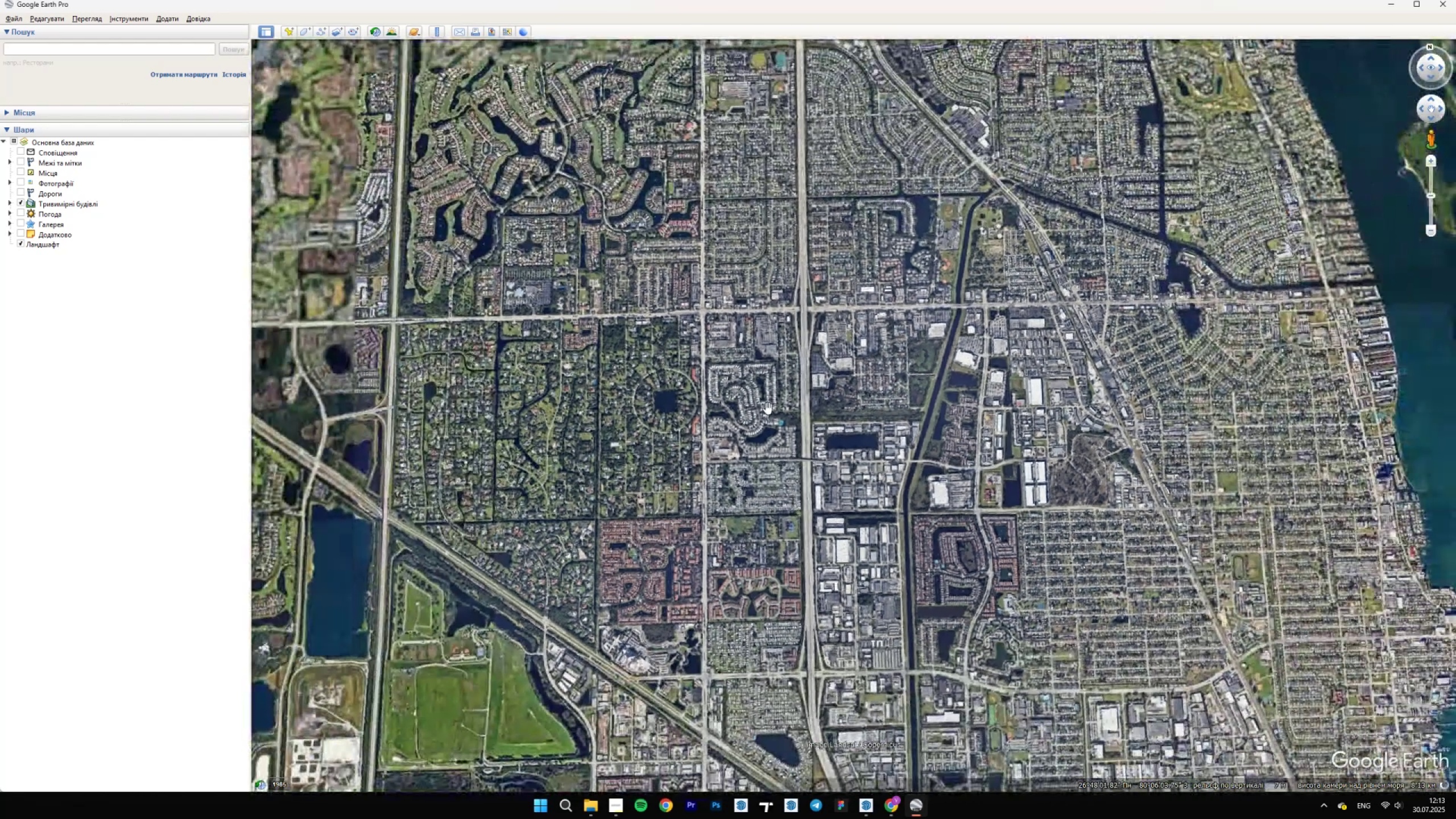 
left_click_drag(start_coordinate=[764, 328], to_coordinate=[764, 675])
 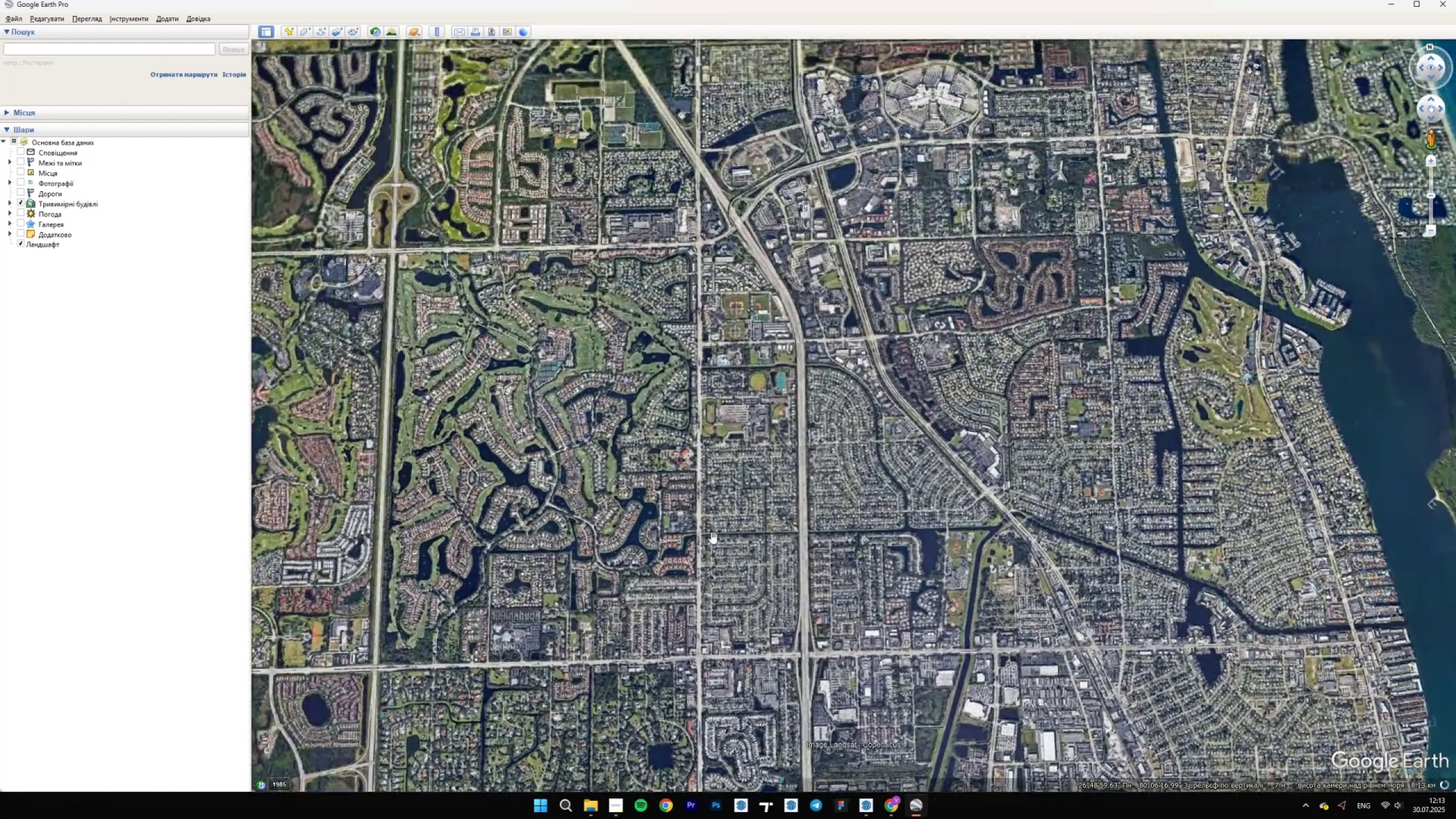 
scroll: coordinate [711, 532], scroll_direction: down, amount: 2.0
 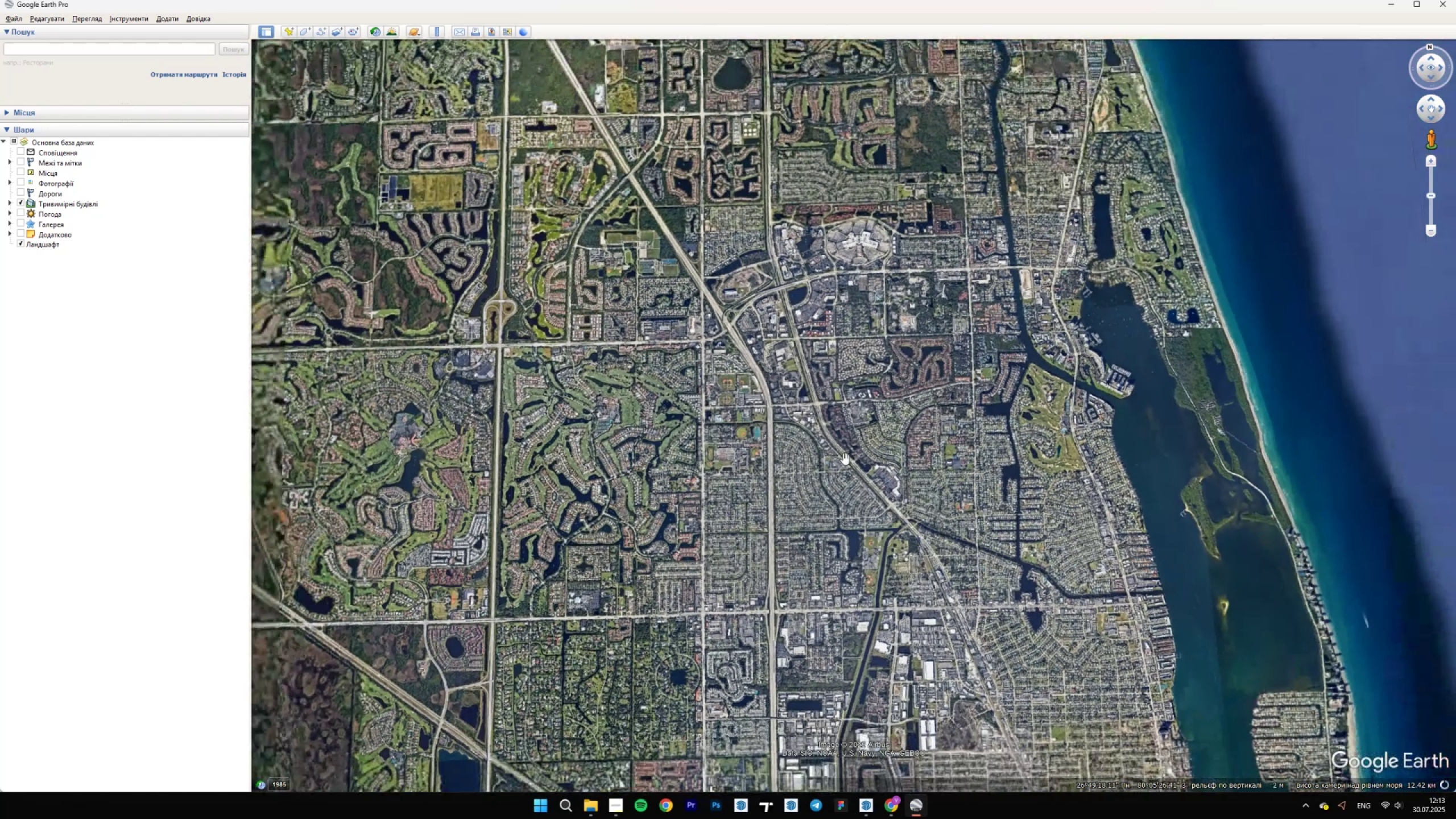 
scroll: coordinate [875, 347], scroll_direction: up, amount: 5.0
 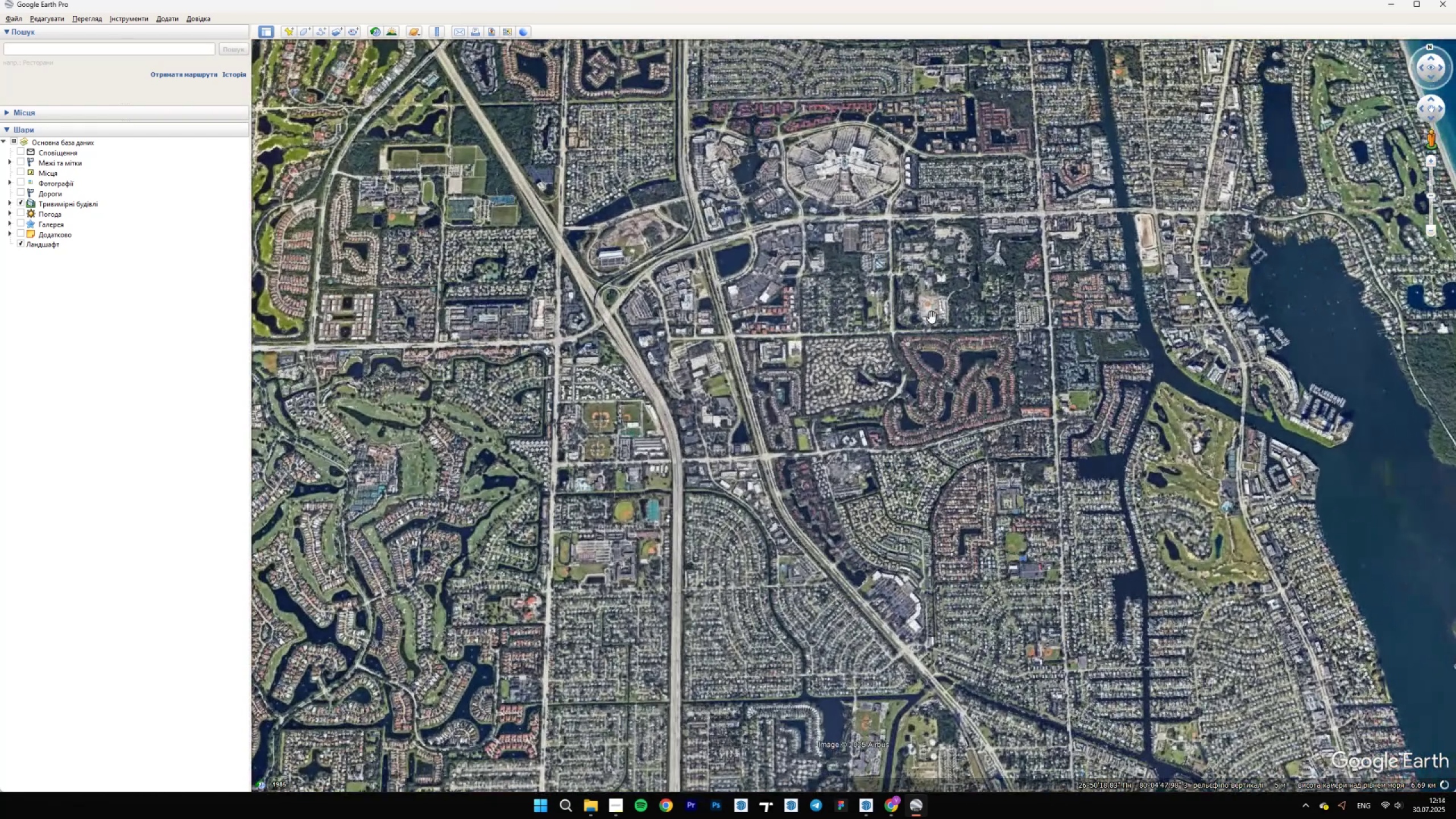 
scroll: coordinate [614, 331], scroll_direction: down, amount: 2.0
 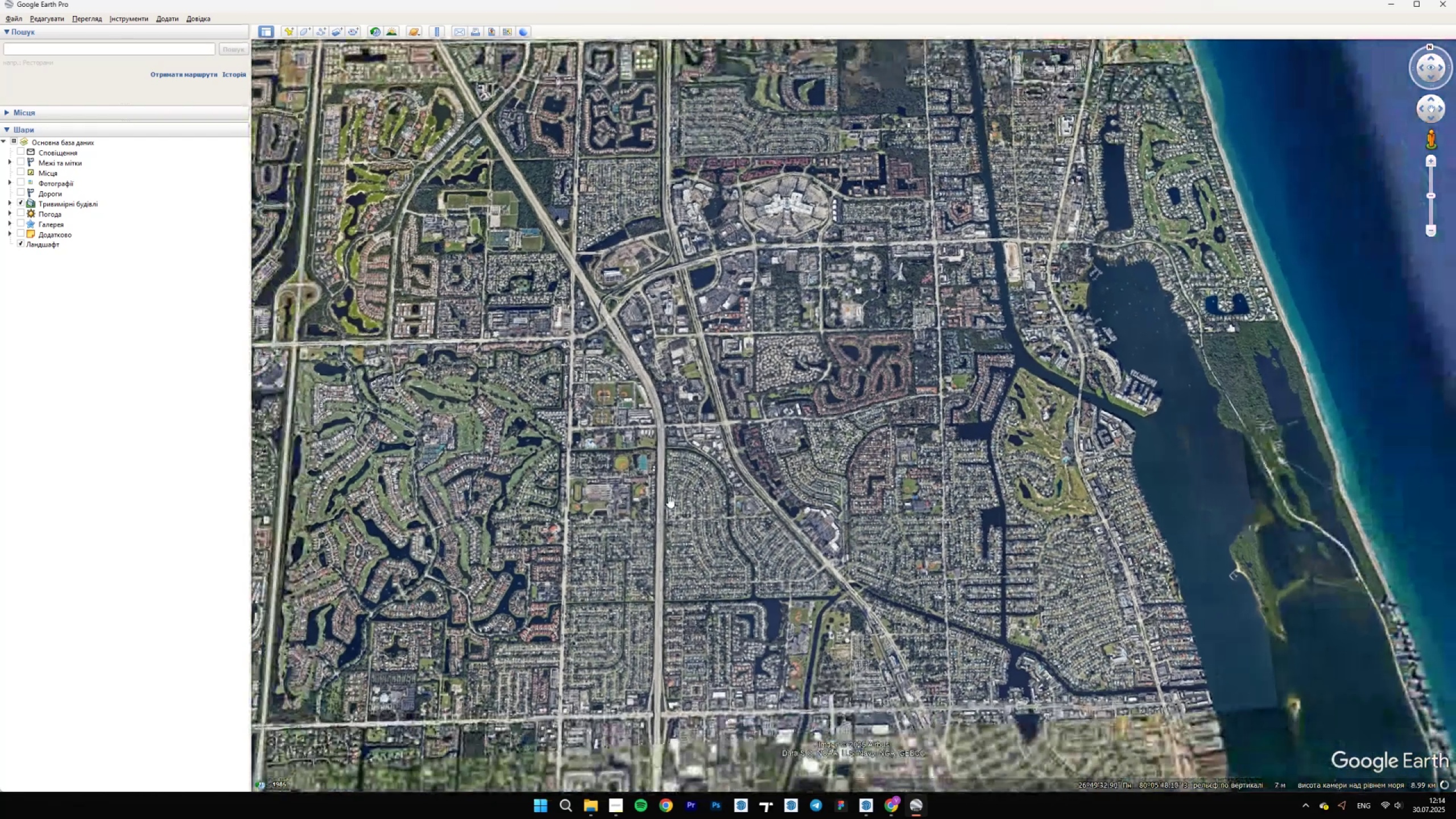 
left_click_drag(start_coordinate=[663, 615], to_coordinate=[664, 573])
 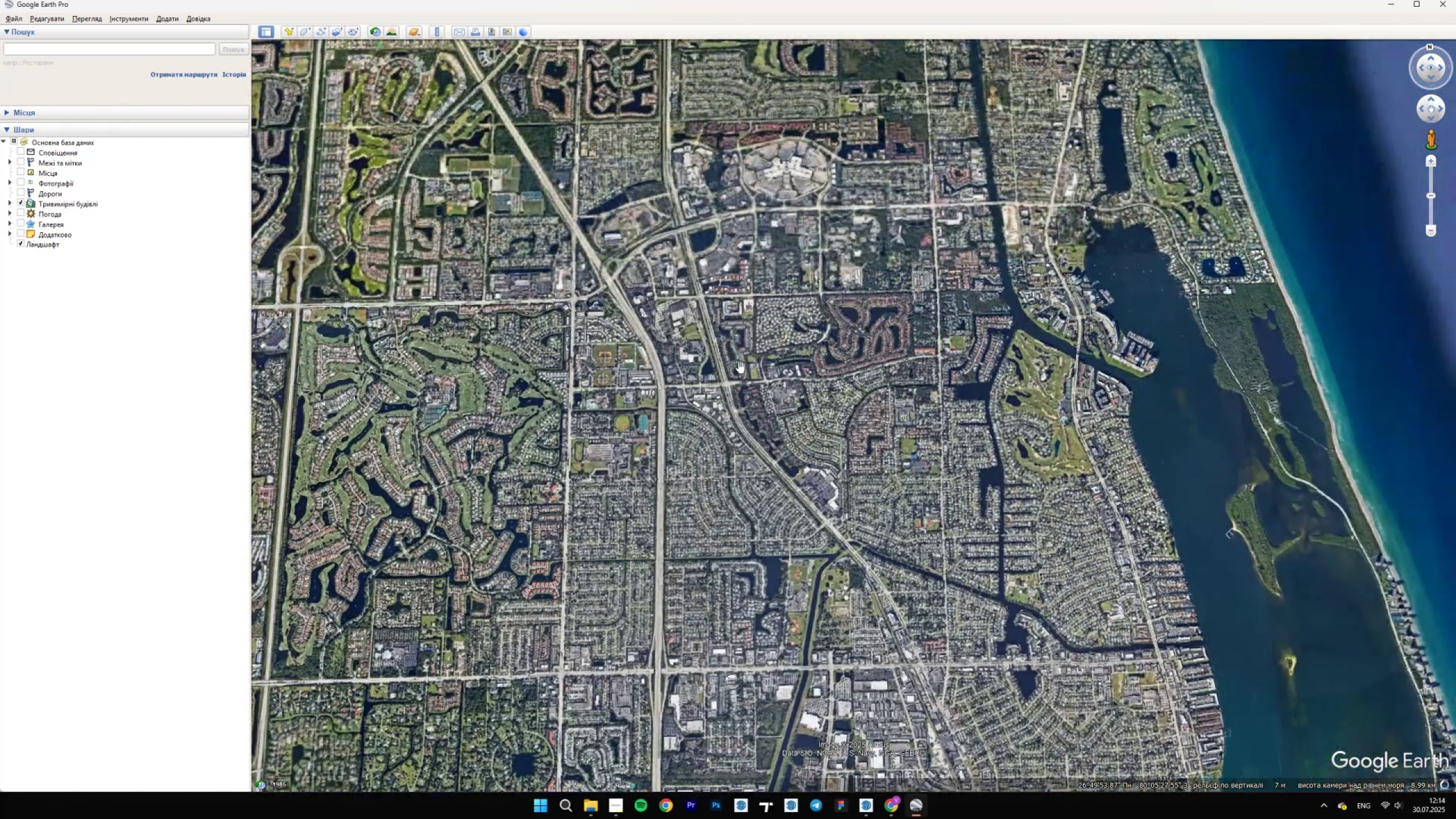 
scroll: coordinate [964, 203], scroll_direction: up, amount: 6.0
 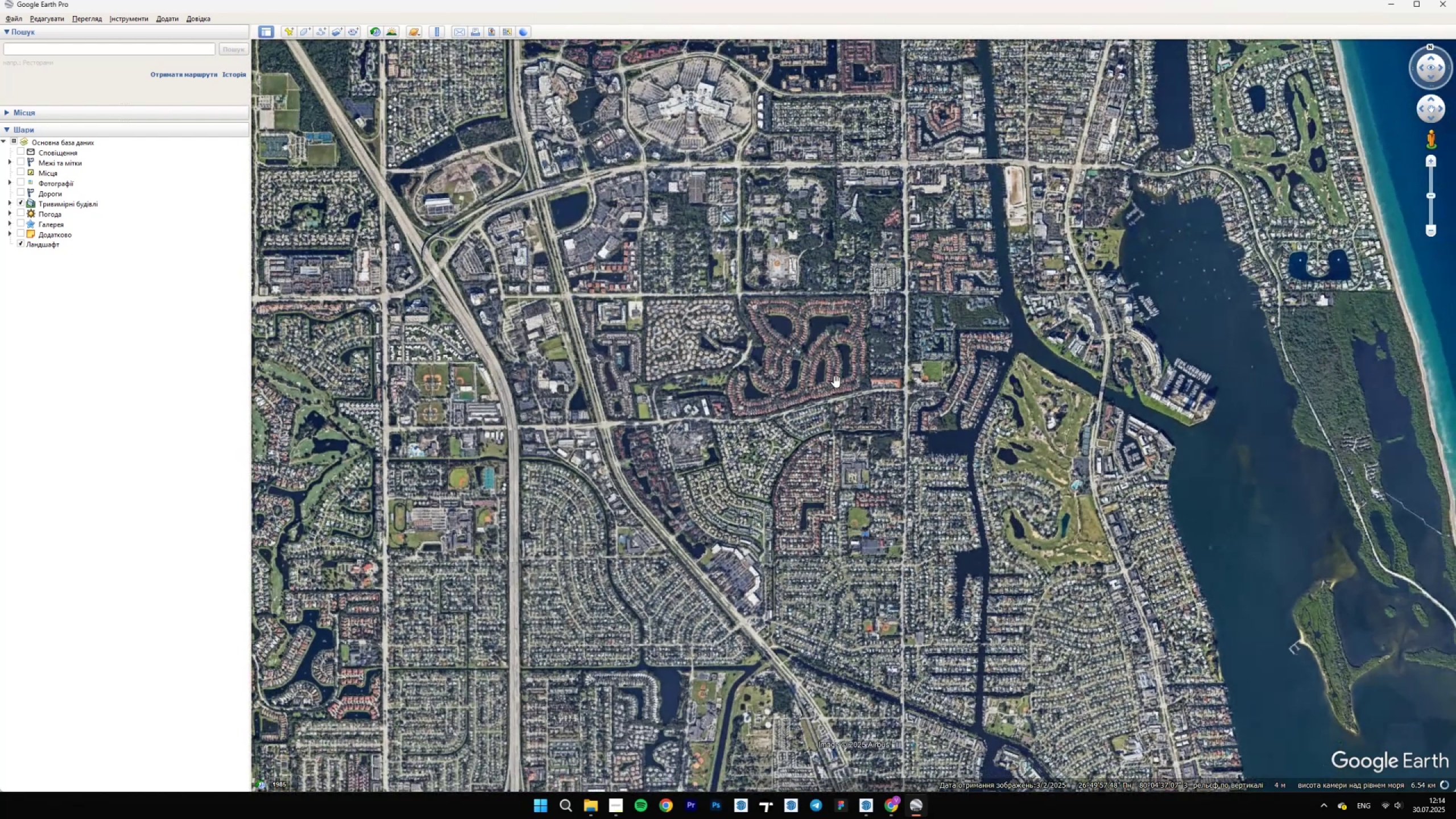 
left_click_drag(start_coordinate=[815, 512], to_coordinate=[963, 63])
 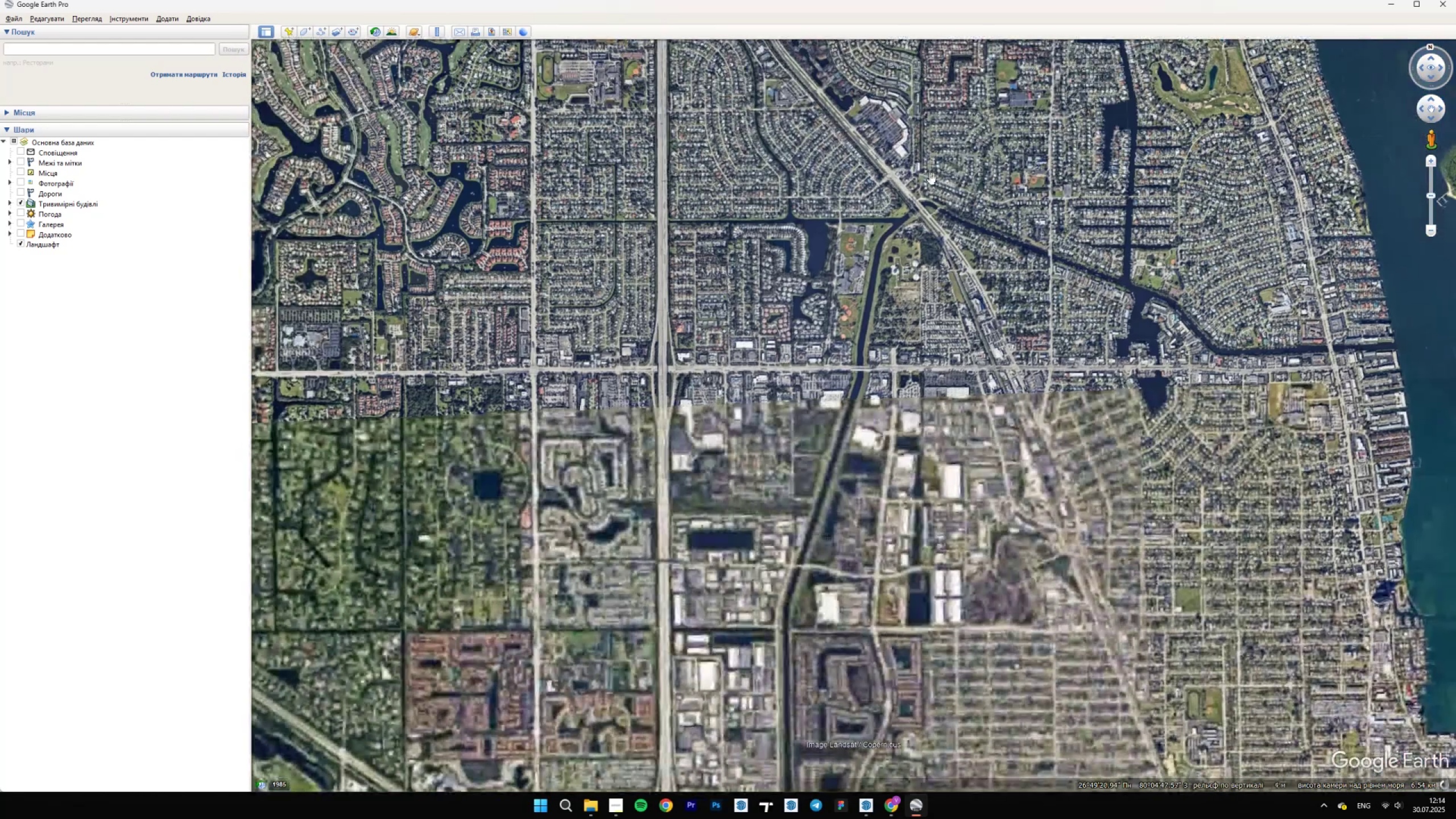 
left_click_drag(start_coordinate=[837, 534], to_coordinate=[881, 281])
 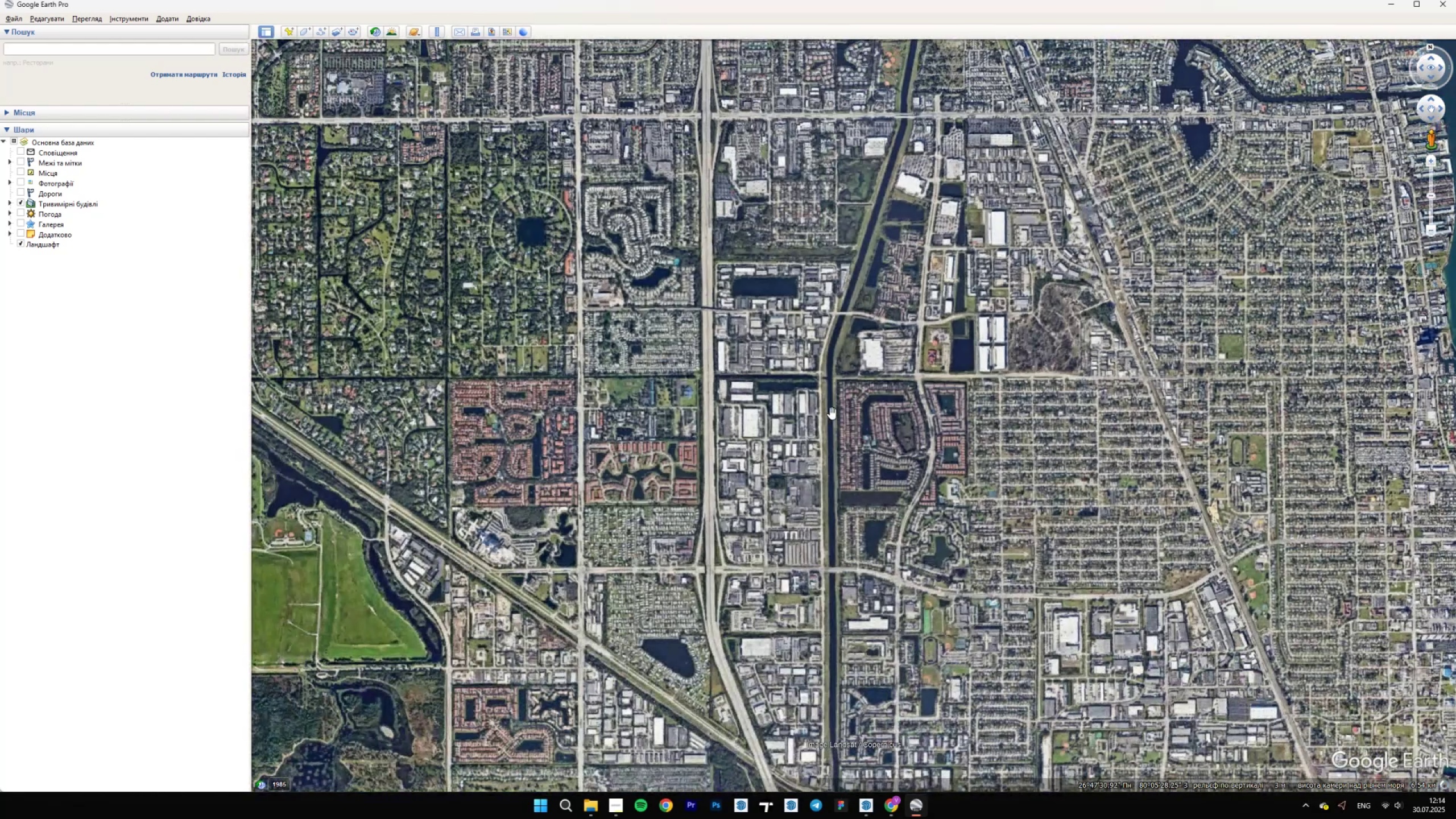 
scroll: coordinate [913, 424], scroll_direction: up, amount: 2.0
 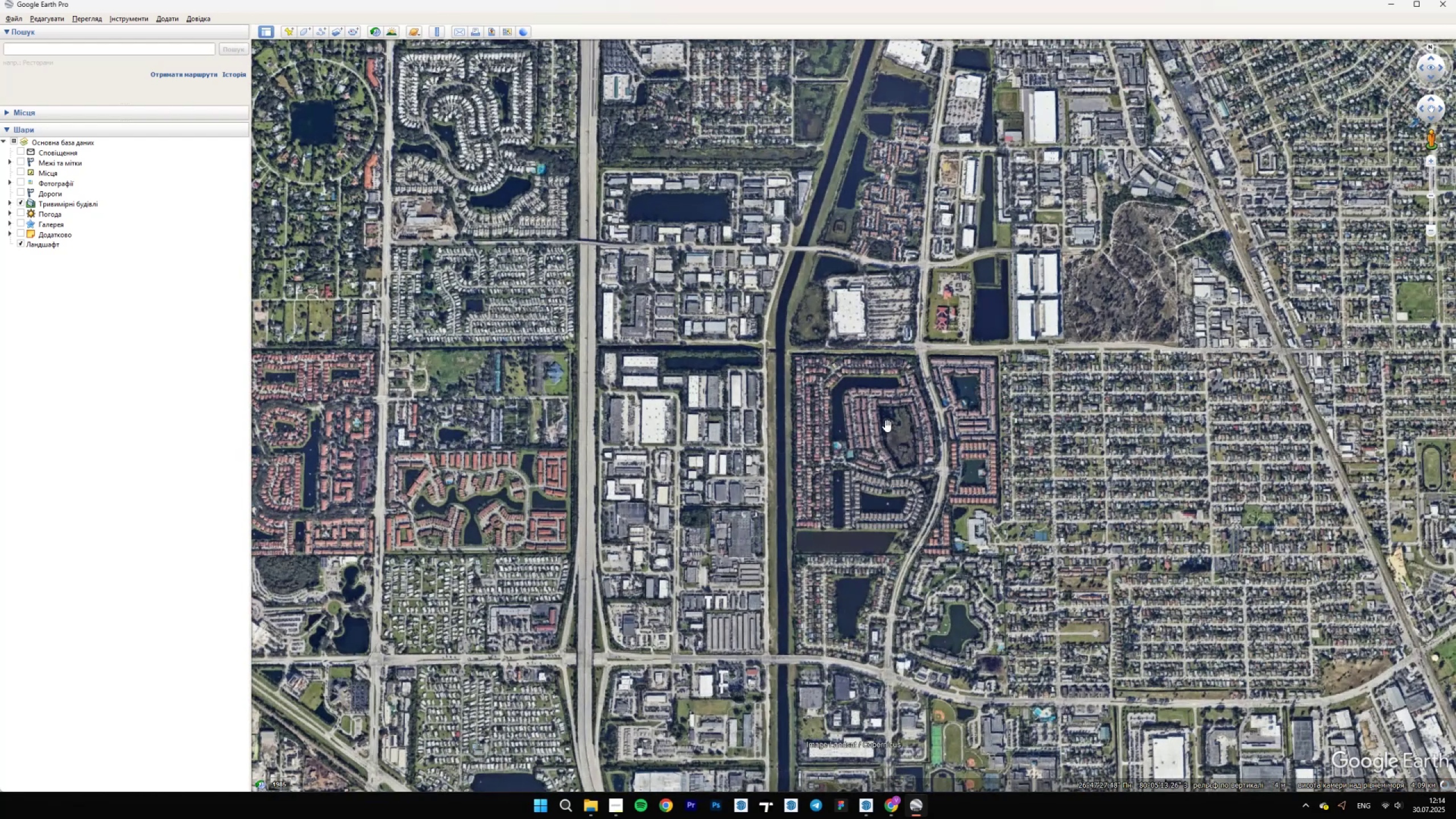 
scroll: coordinate [911, 413], scroll_direction: down, amount: 1.0
 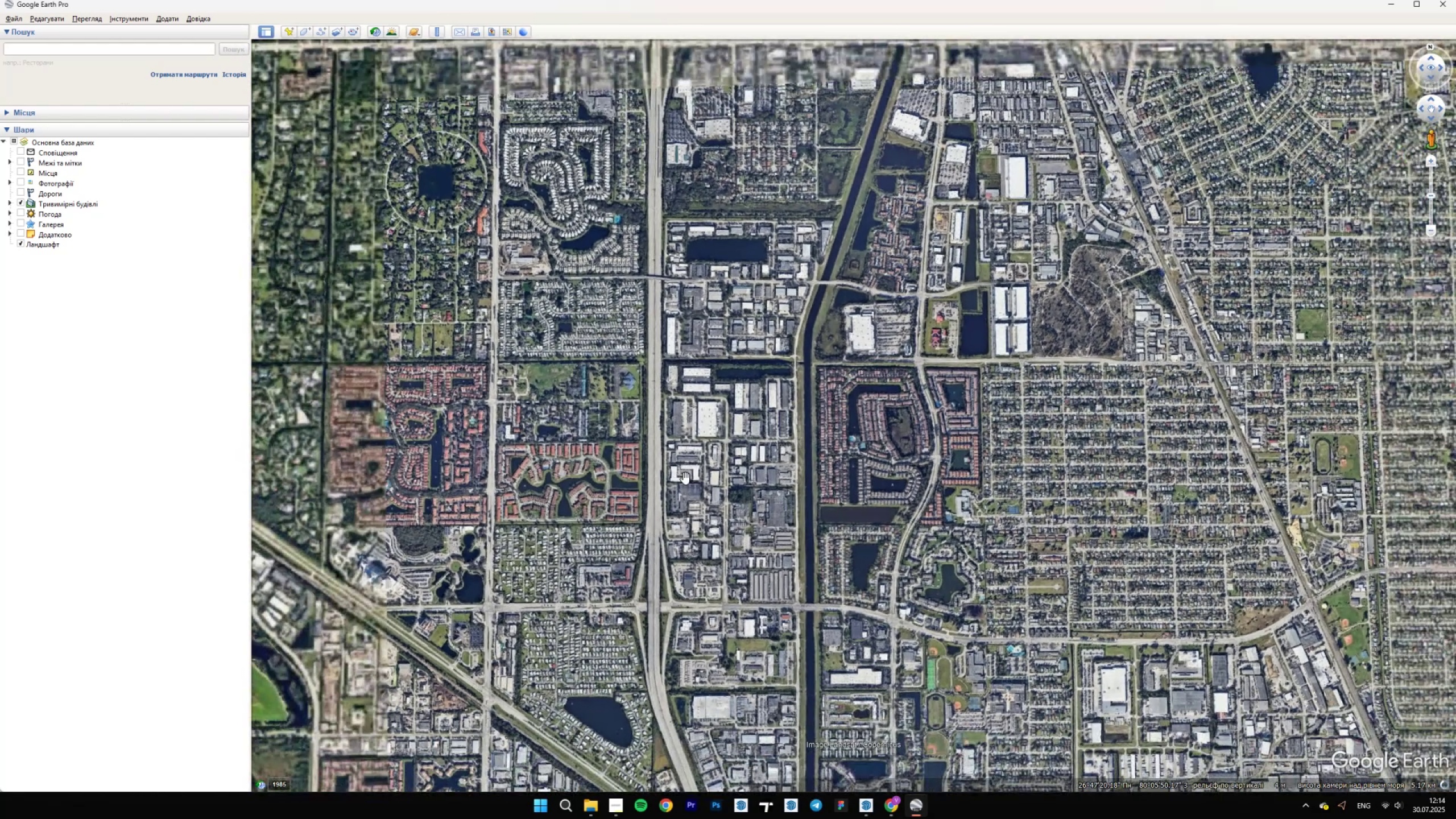 
left_click_drag(start_coordinate=[675, 486], to_coordinate=[741, 368])
 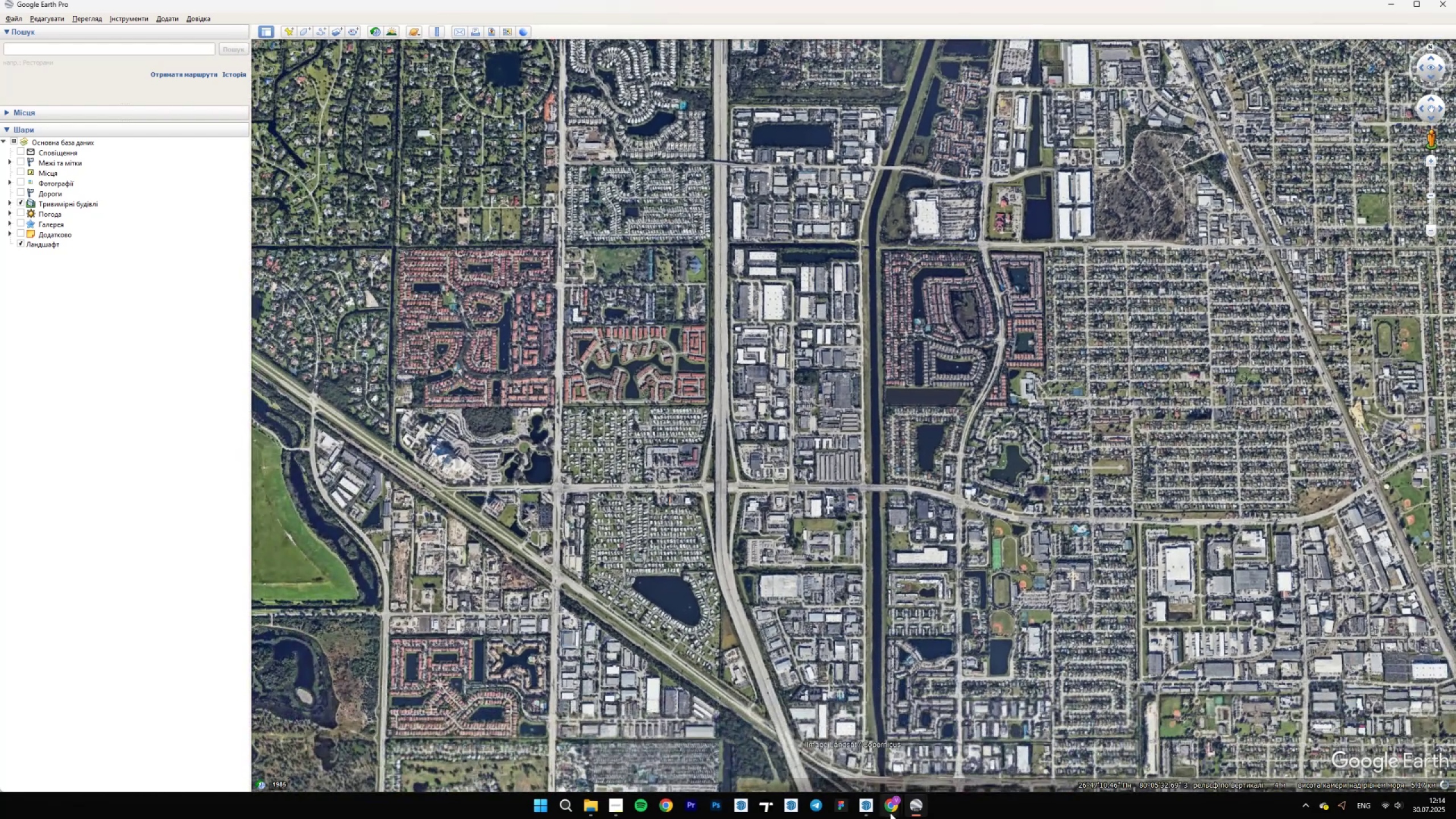 
left_click([868, 811])
 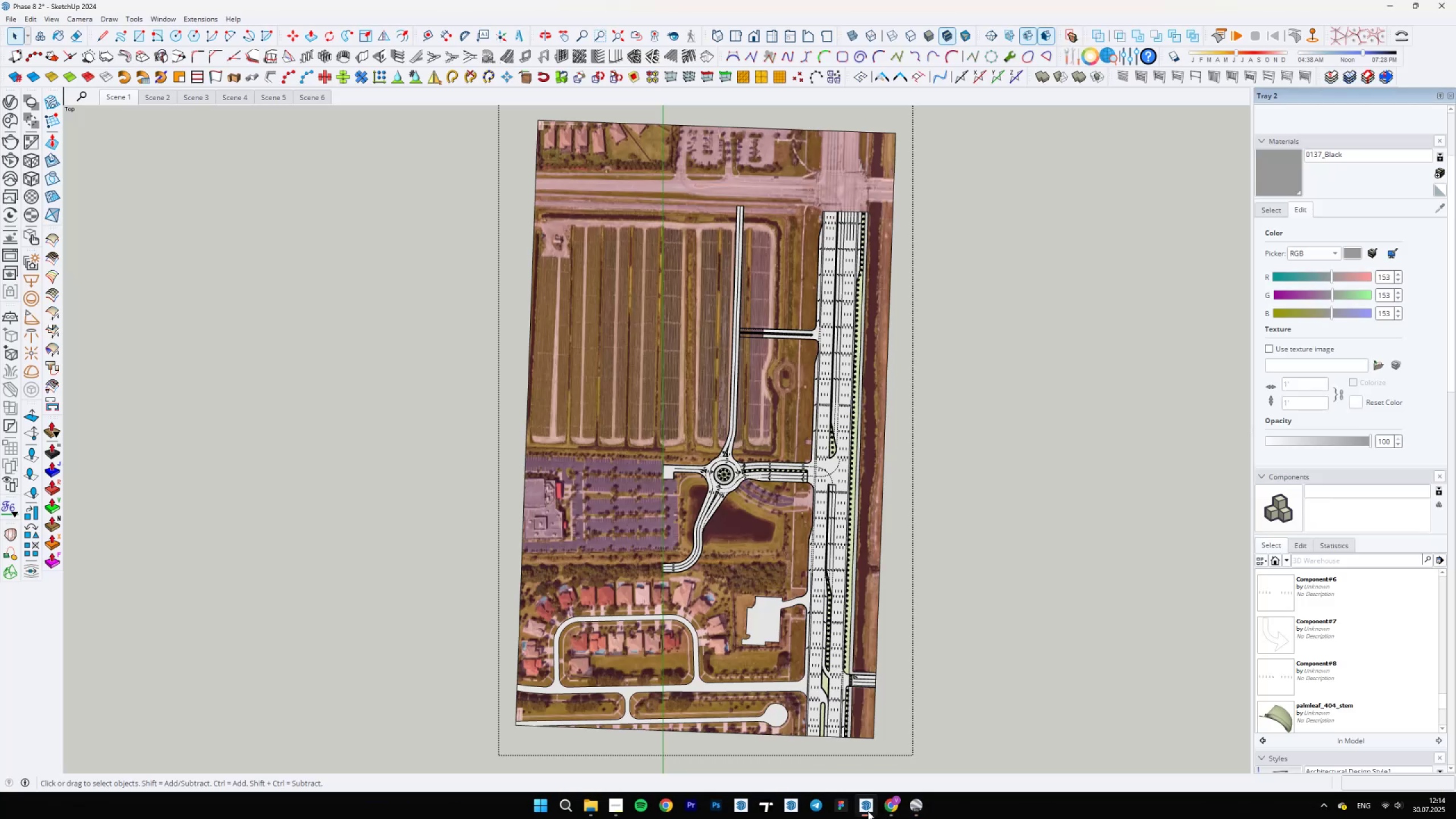 
left_click([868, 811])
 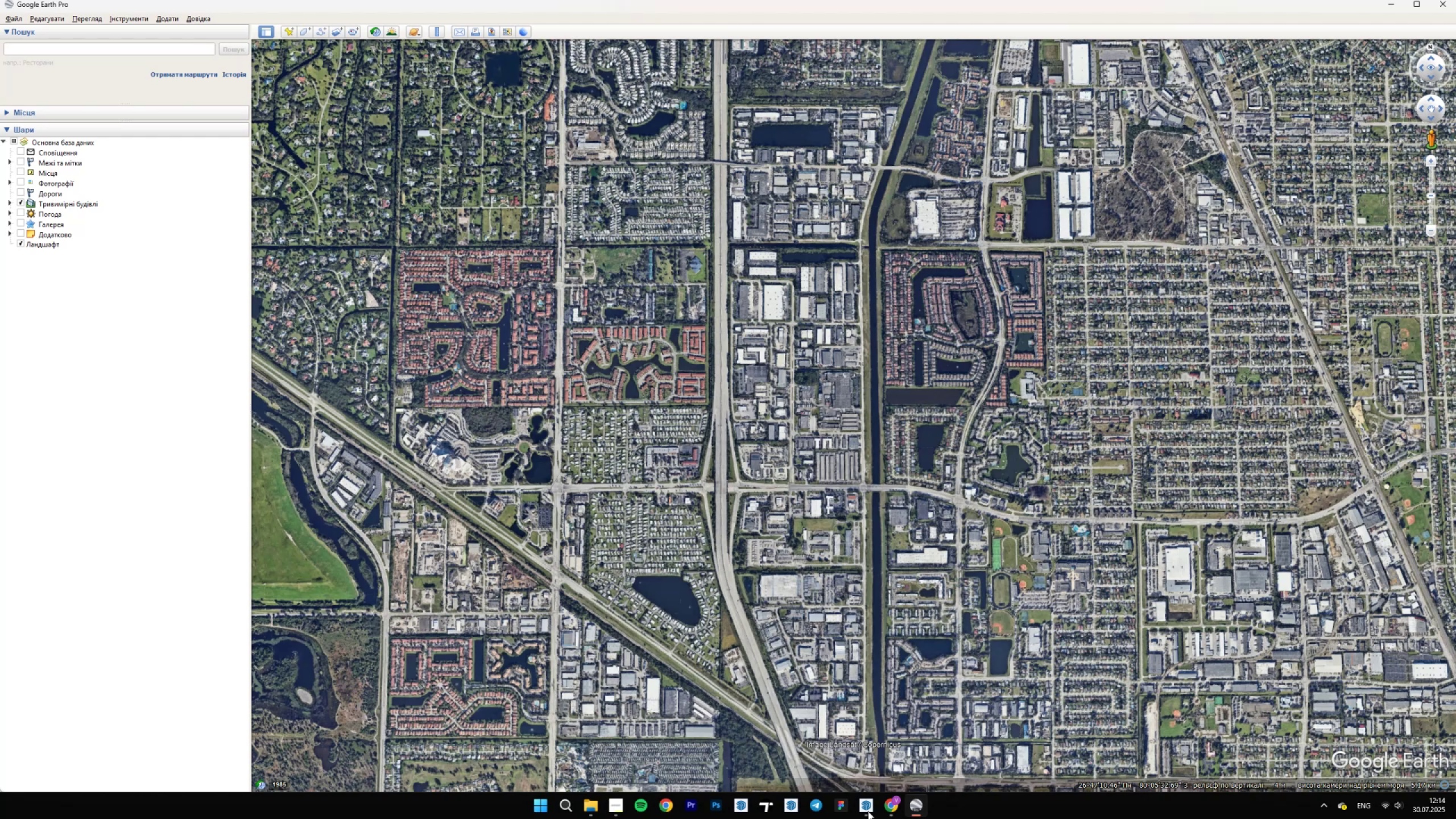 
scroll: coordinate [638, 273], scroll_direction: up, amount: 5.0
 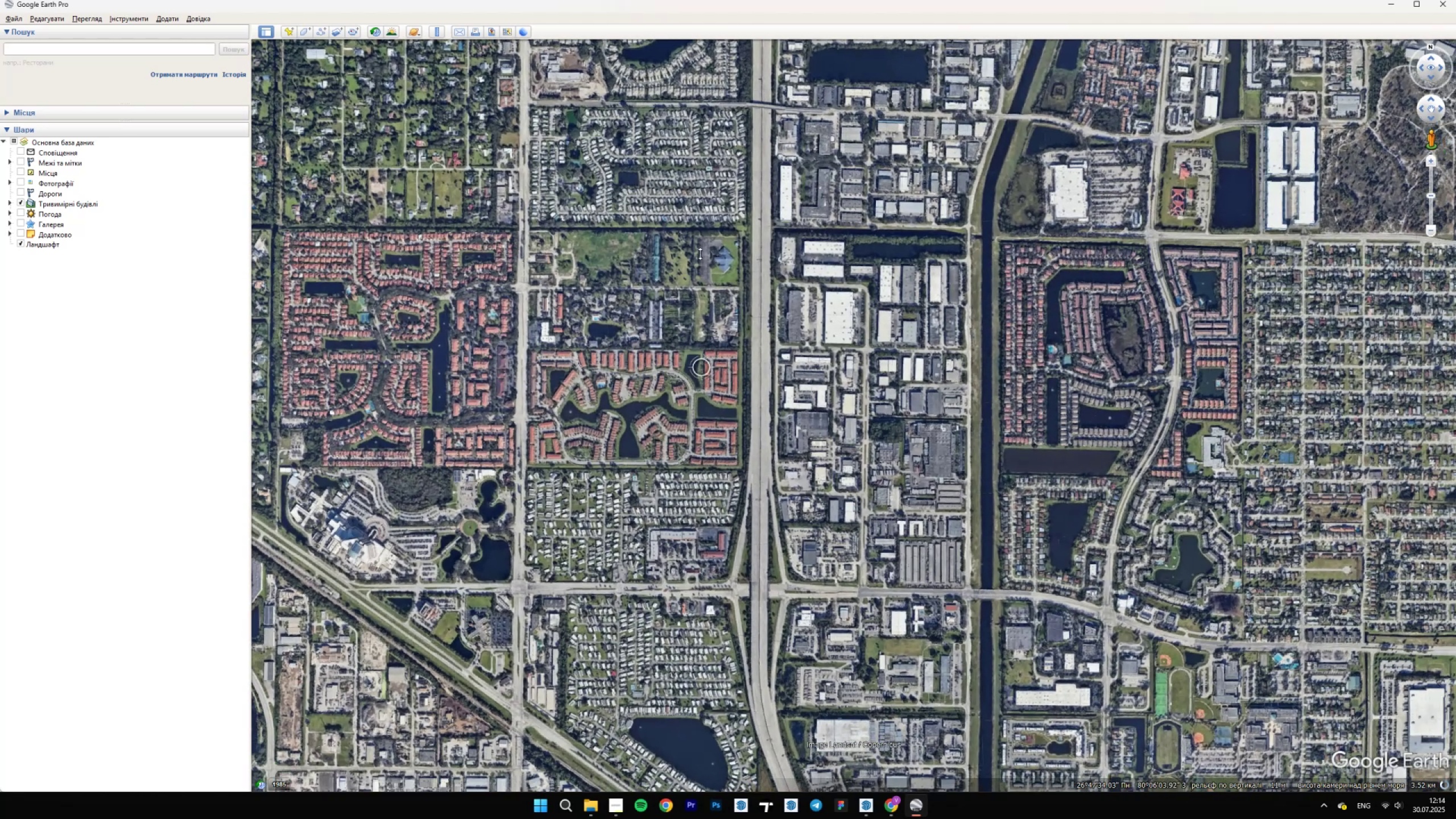 
scroll: coordinate [719, 196], scroll_direction: down, amount: 5.0
 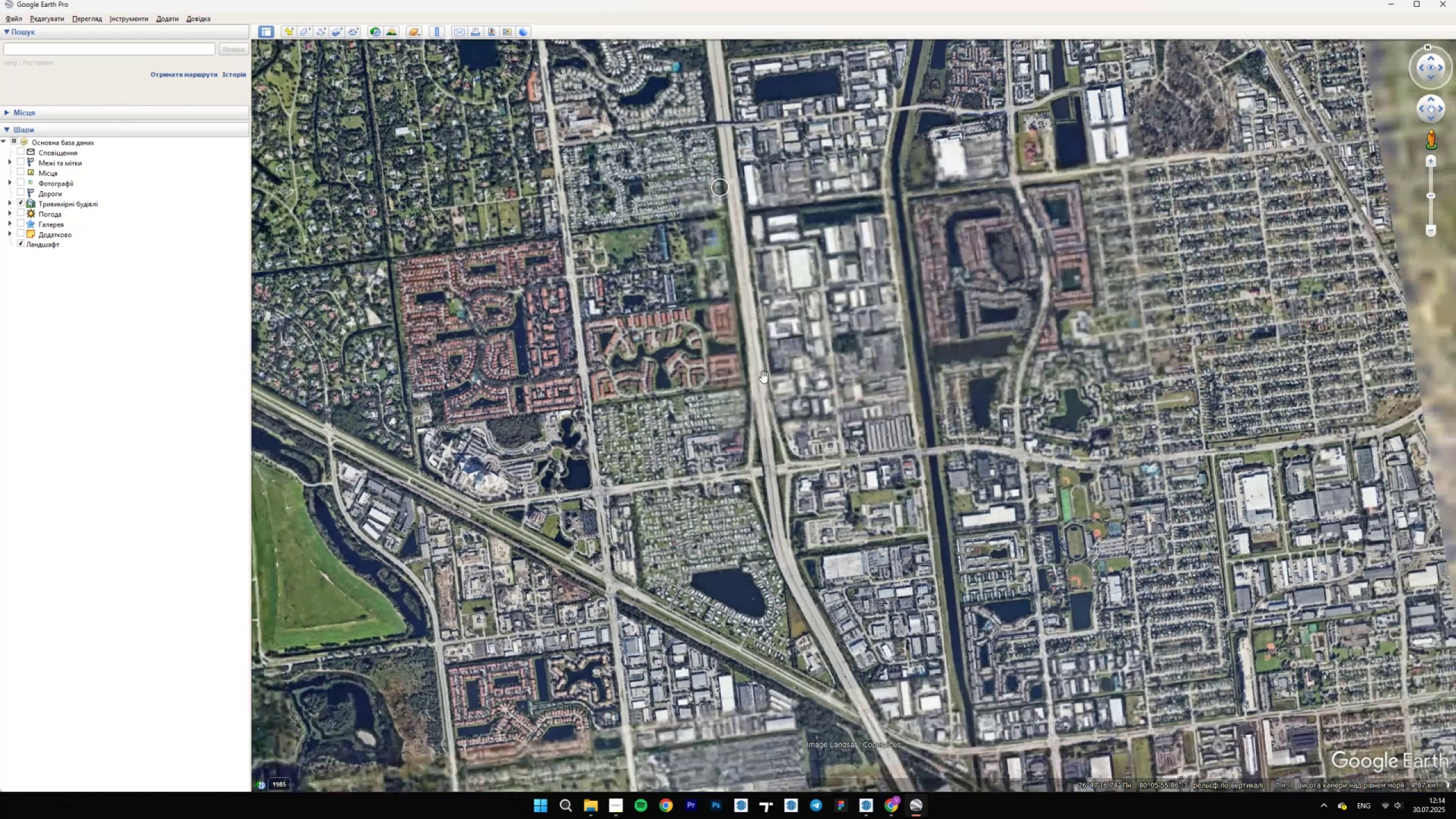 
left_click_drag(start_coordinate=[783, 496], to_coordinate=[769, 225])
 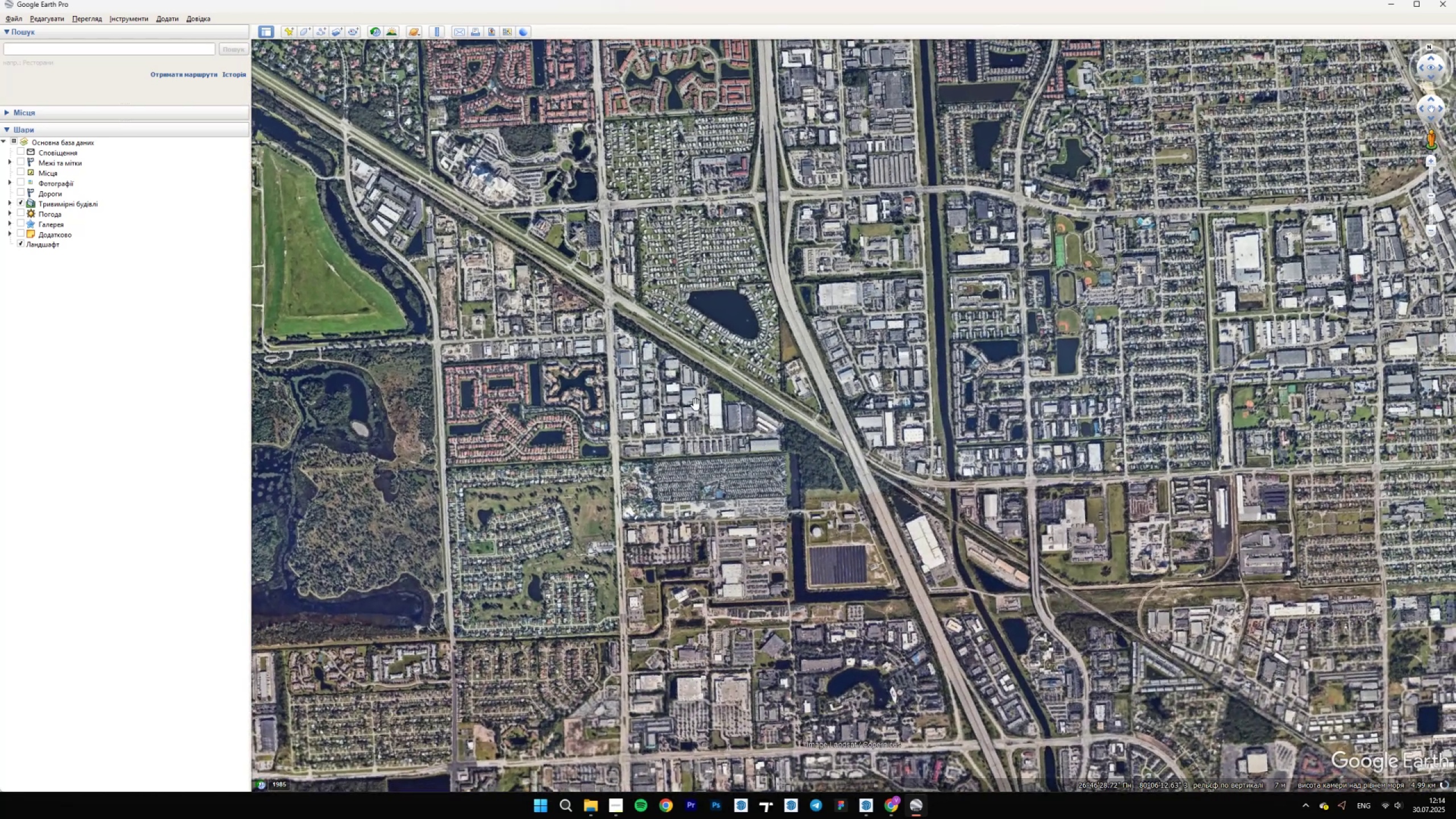 
scroll: coordinate [660, 425], scroll_direction: down, amount: 2.0
 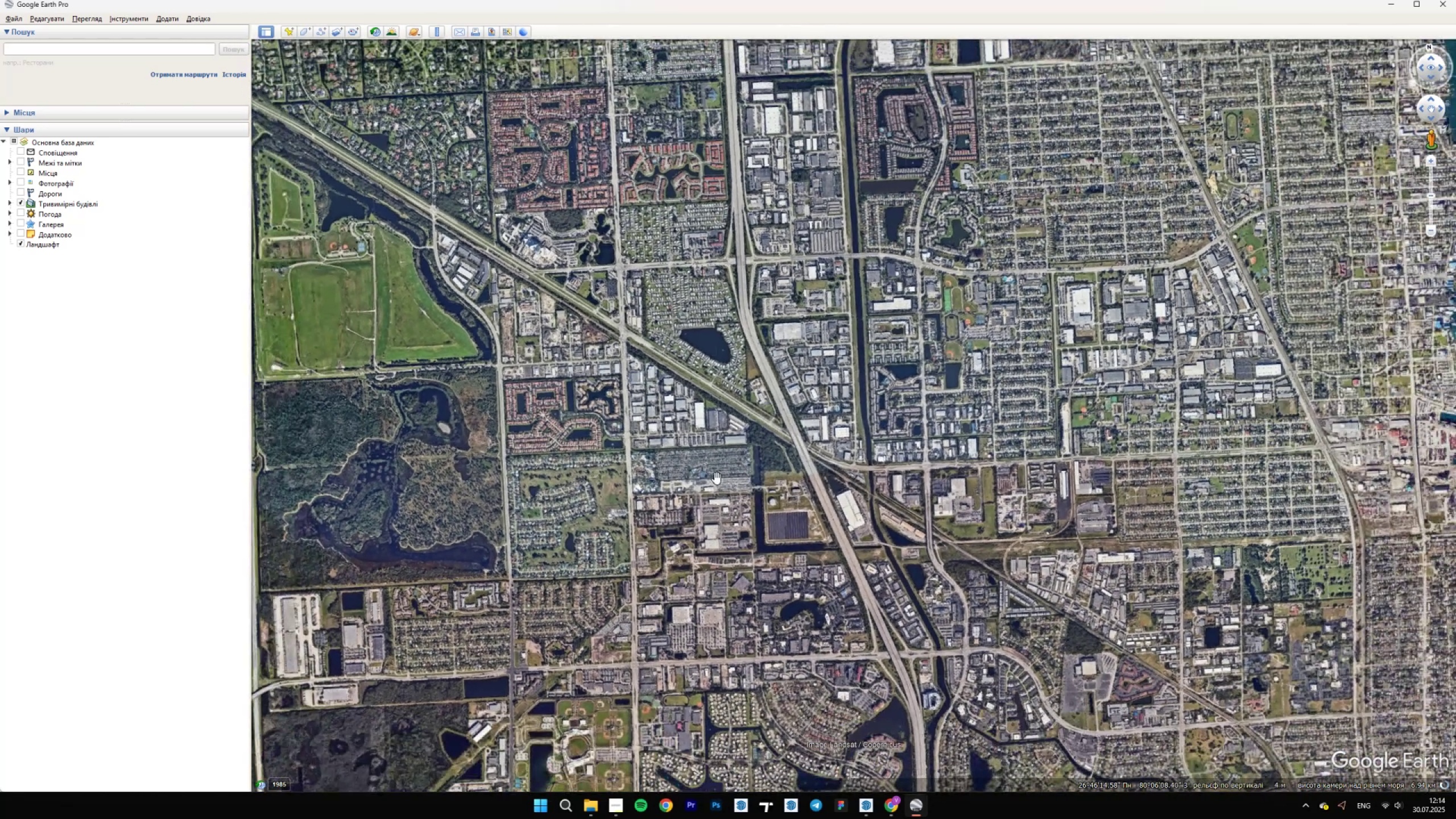 
left_click_drag(start_coordinate=[744, 495], to_coordinate=[720, 231])
 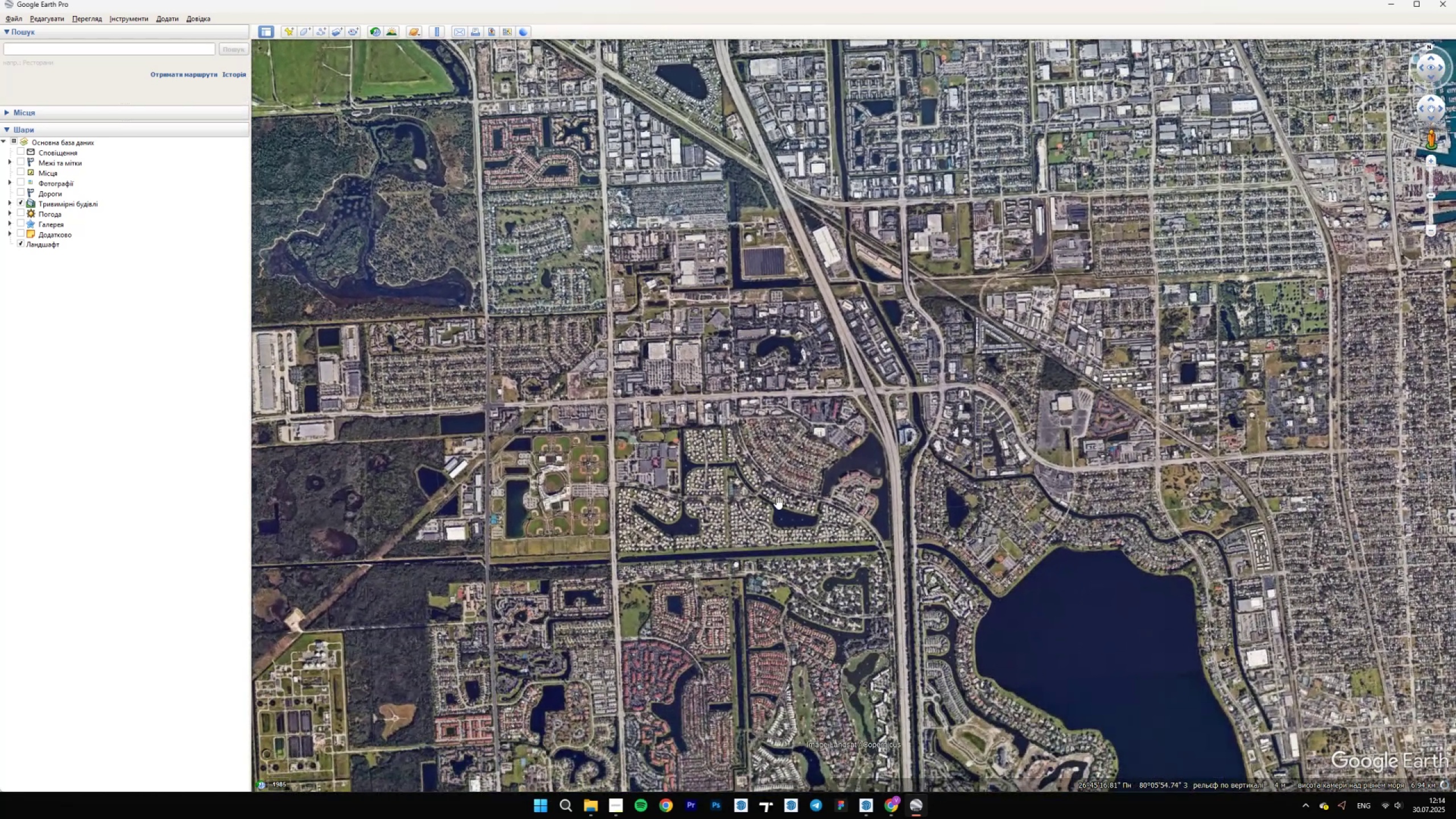 
scroll: coordinate [911, 688], scroll_direction: up, amount: 9.0
 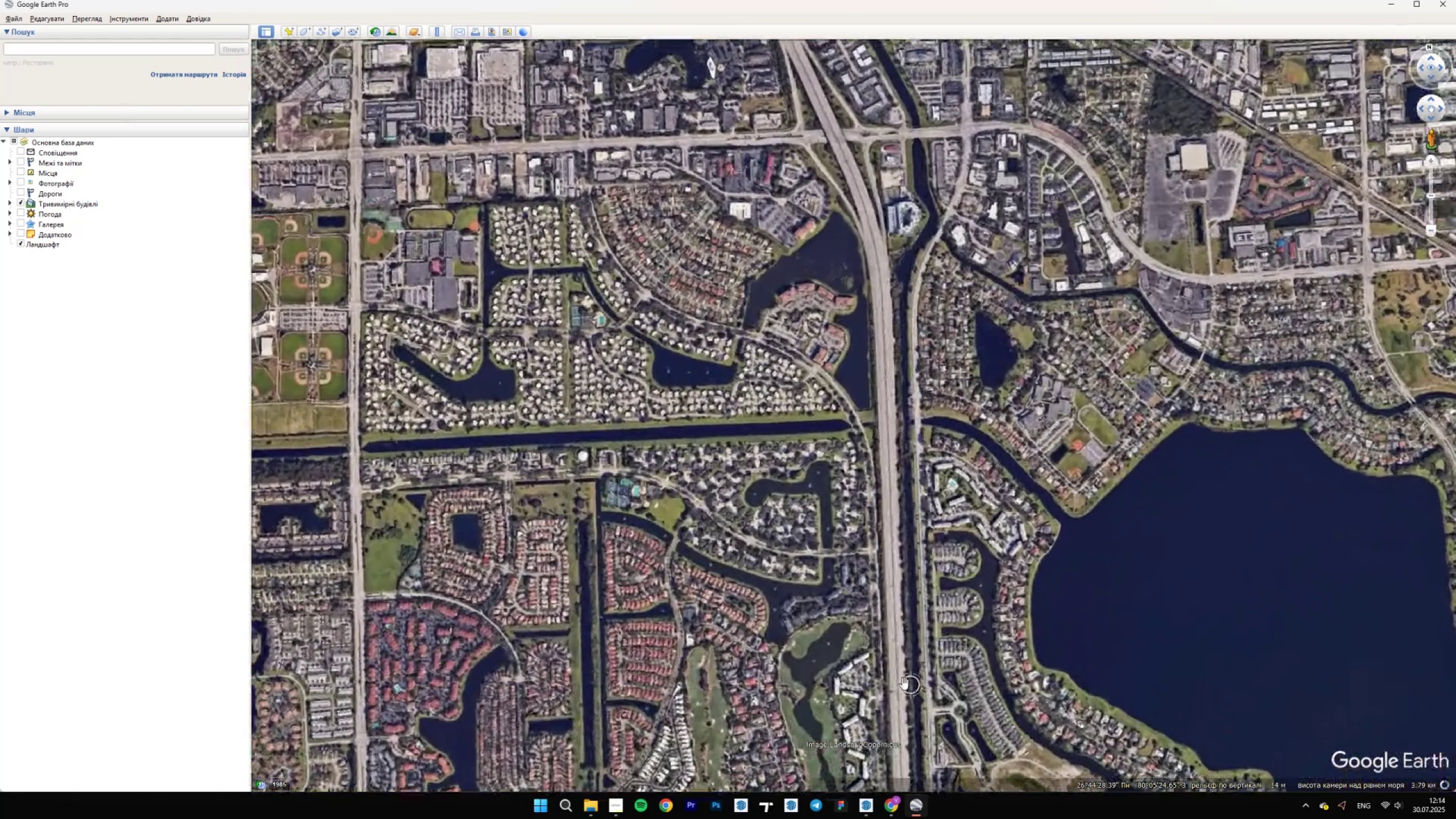 
left_click_drag(start_coordinate=[879, 669], to_coordinate=[644, 263])
 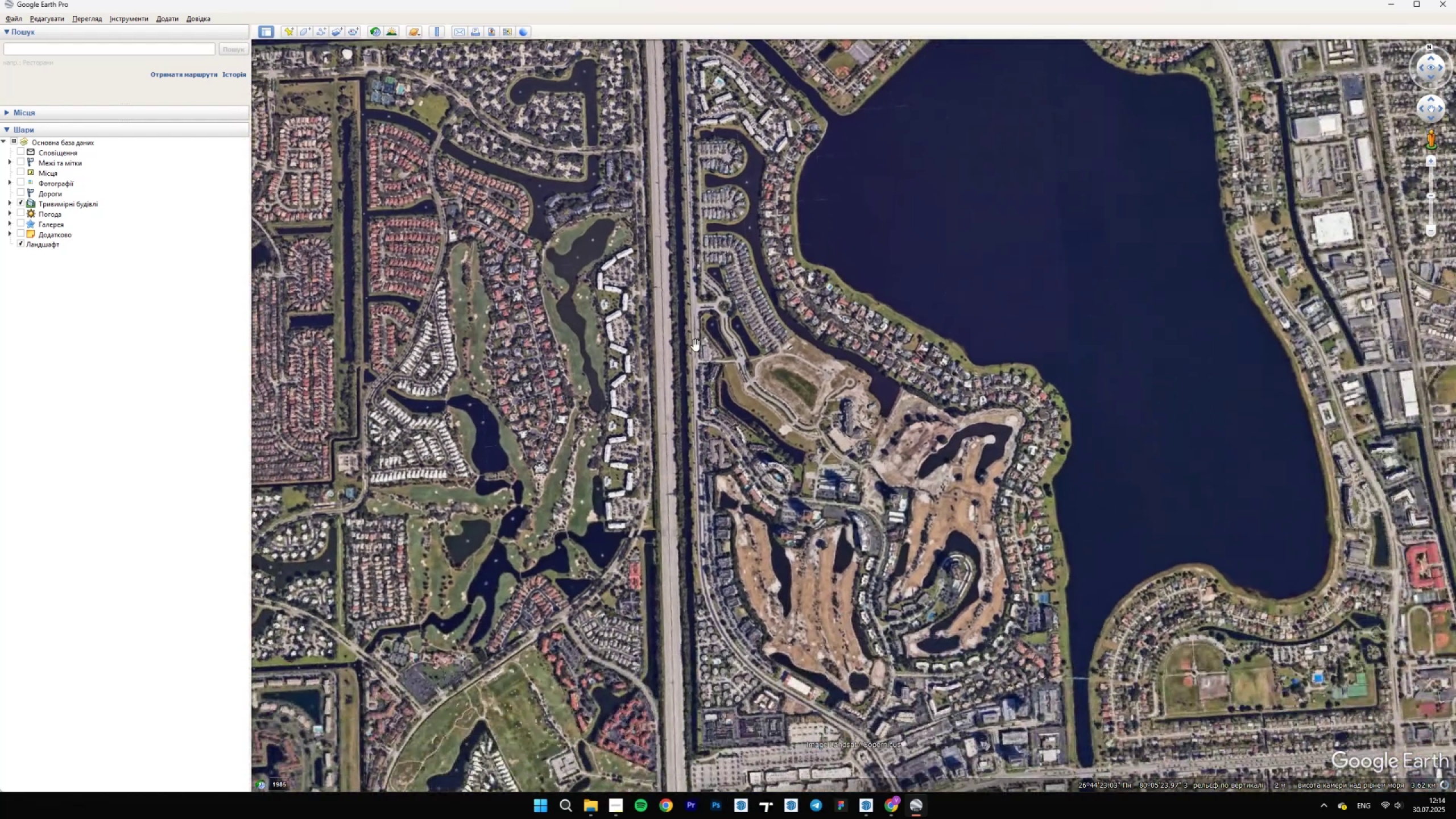 
scroll: coordinate [781, 538], scroll_direction: down, amount: 8.0
 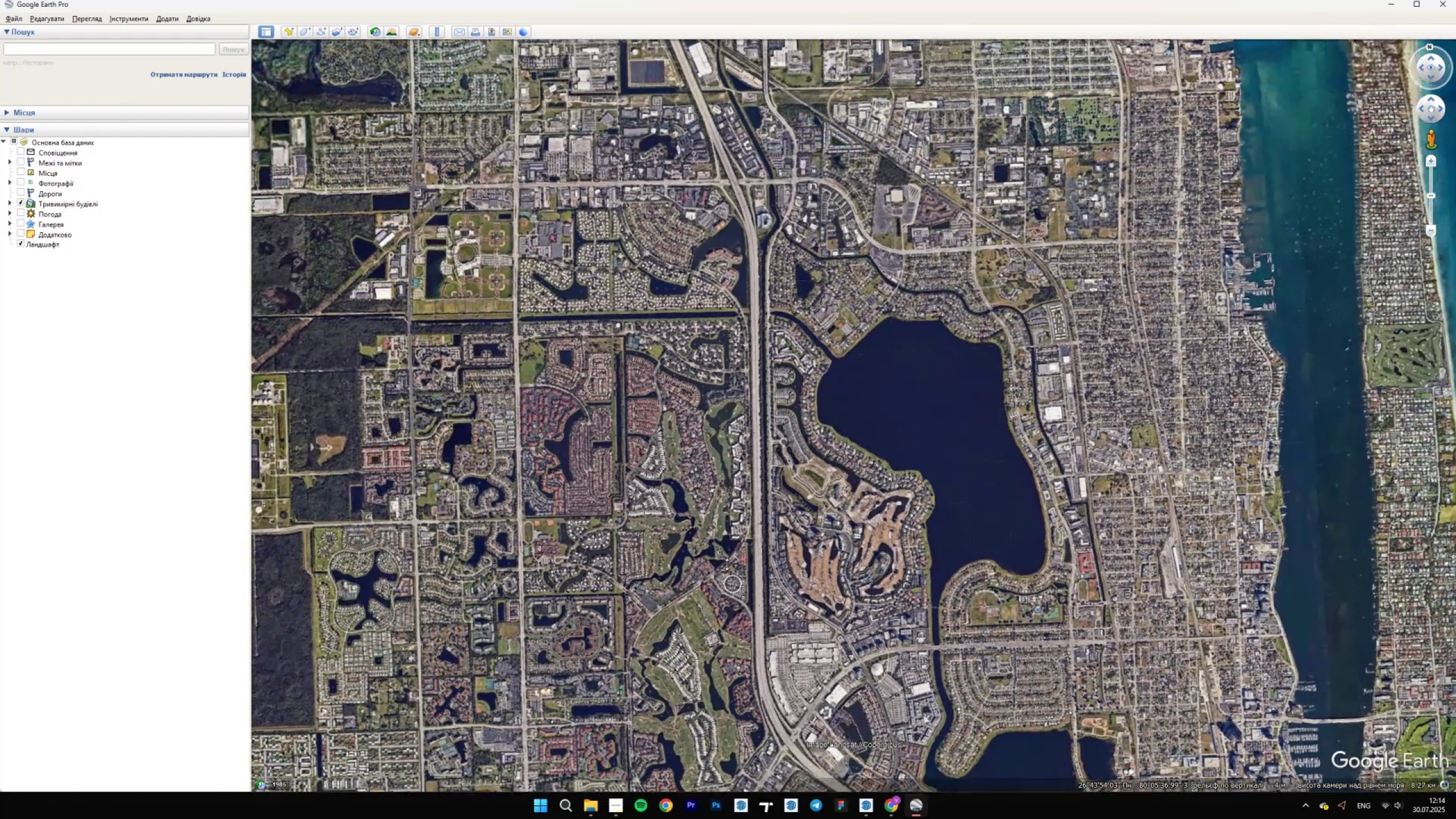 
left_click_drag(start_coordinate=[697, 548], to_coordinate=[669, 291])
 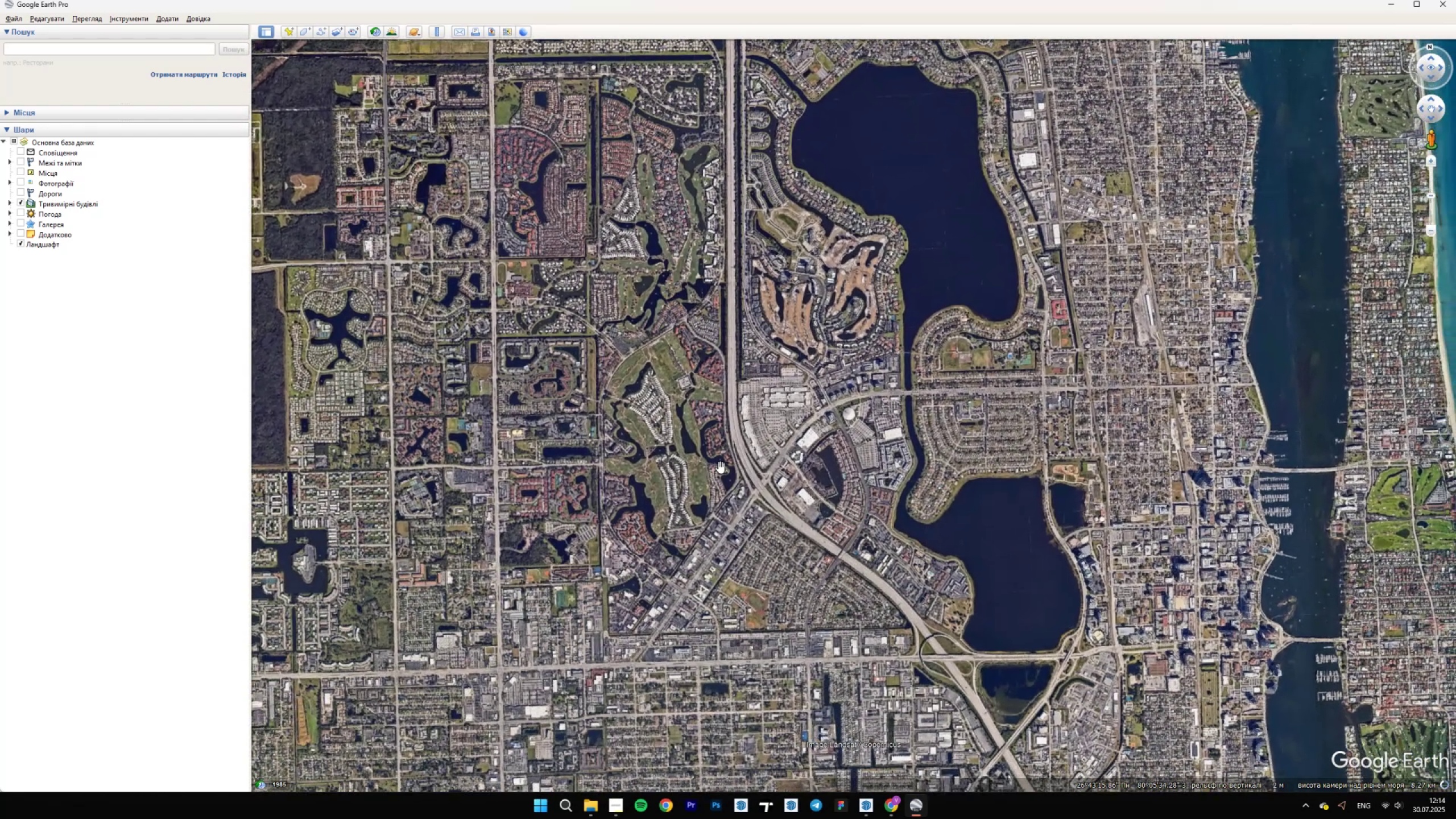 
scroll: coordinate [747, 542], scroll_direction: down, amount: 1.0
 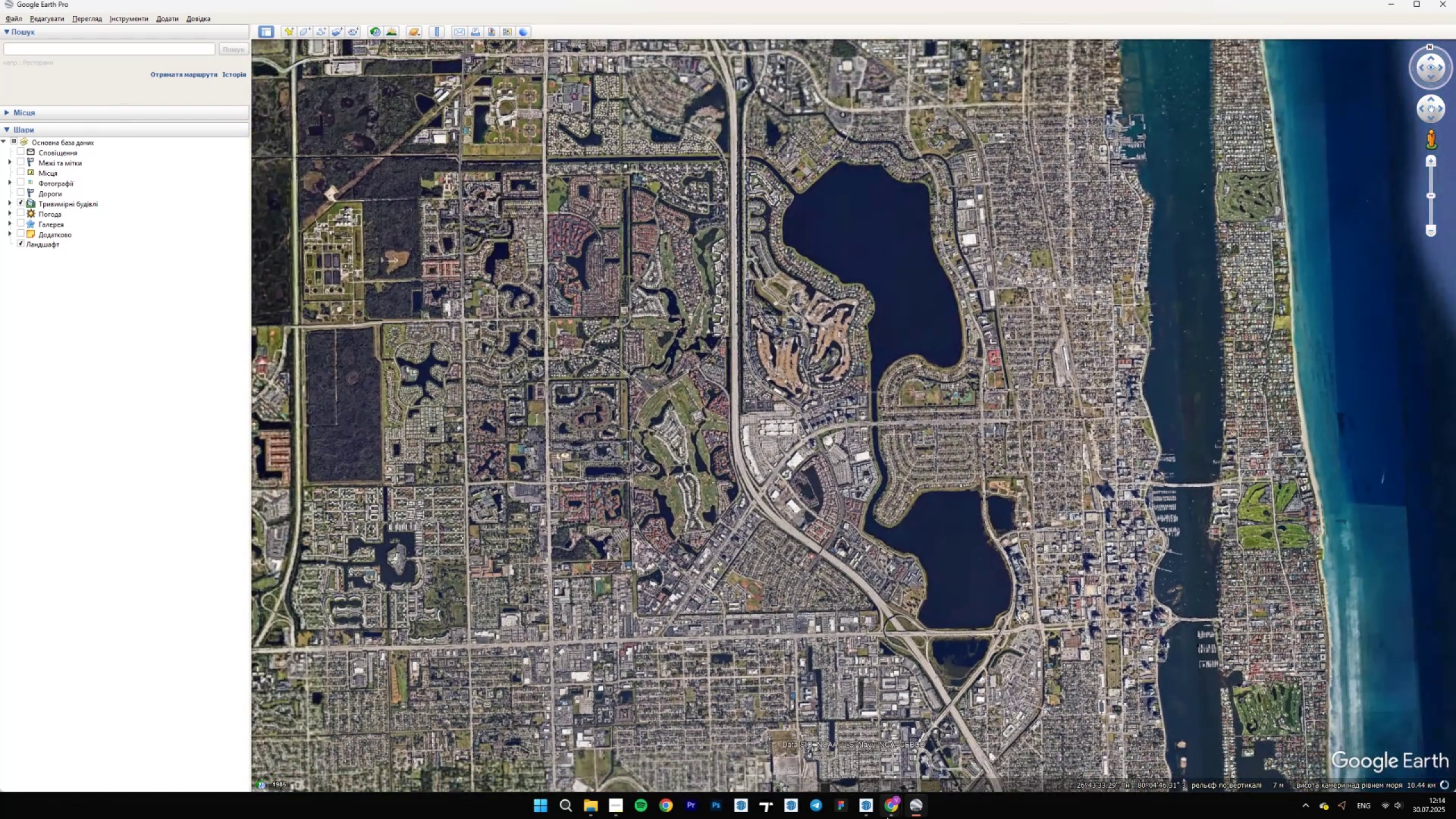 
left_click([901, 808])
 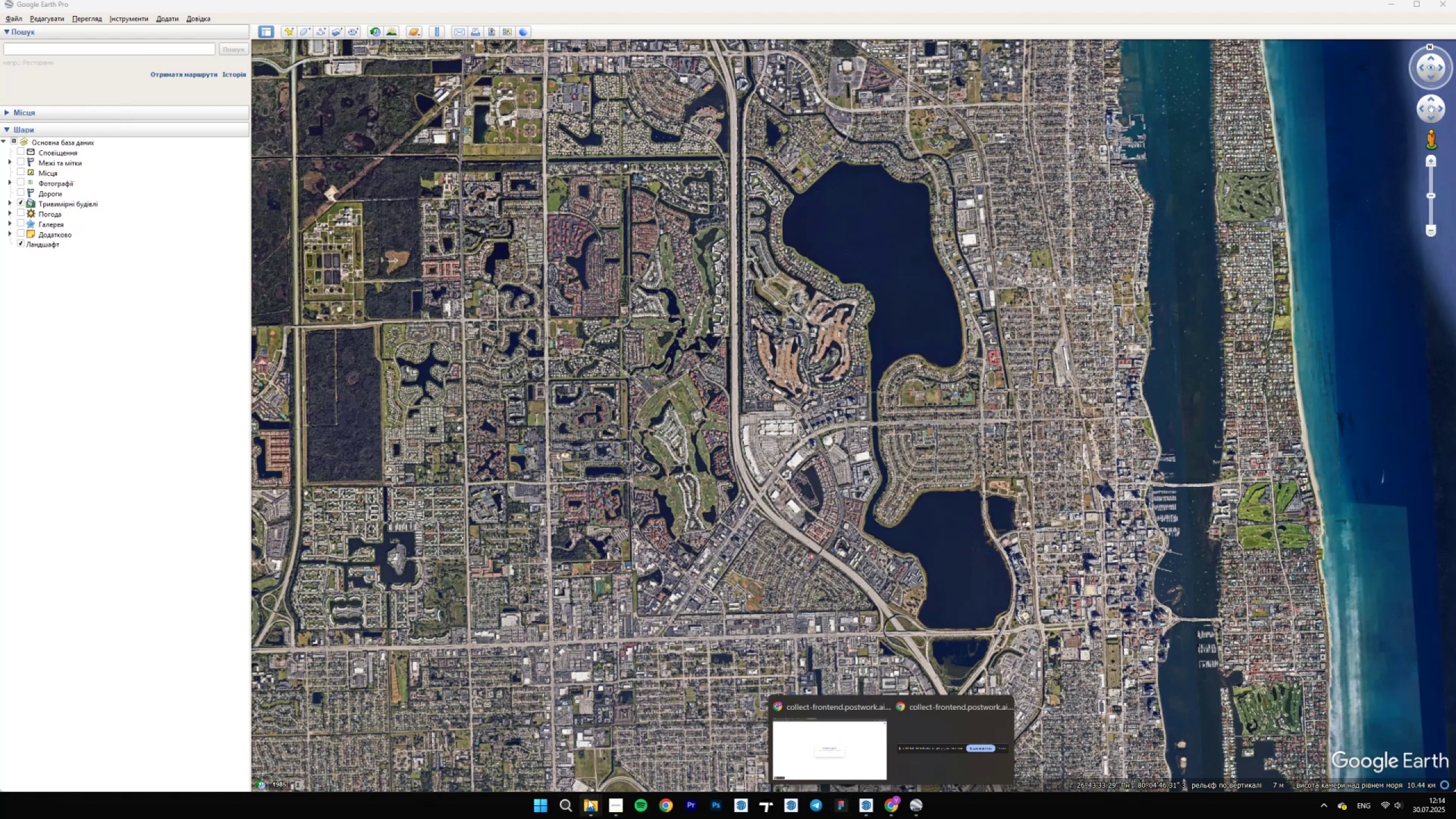 
wait(5.2)
 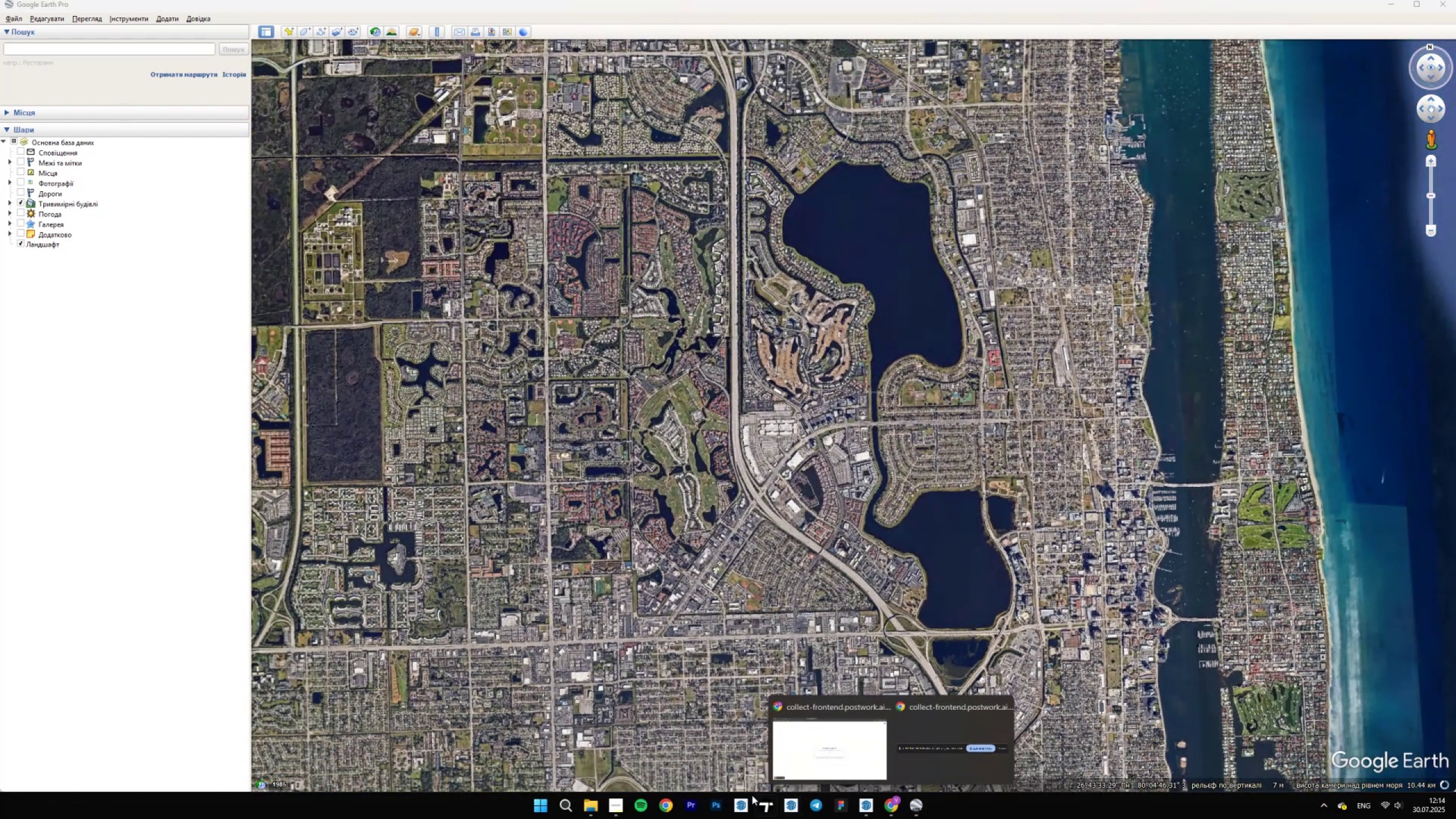 
double_click([536, 808])
 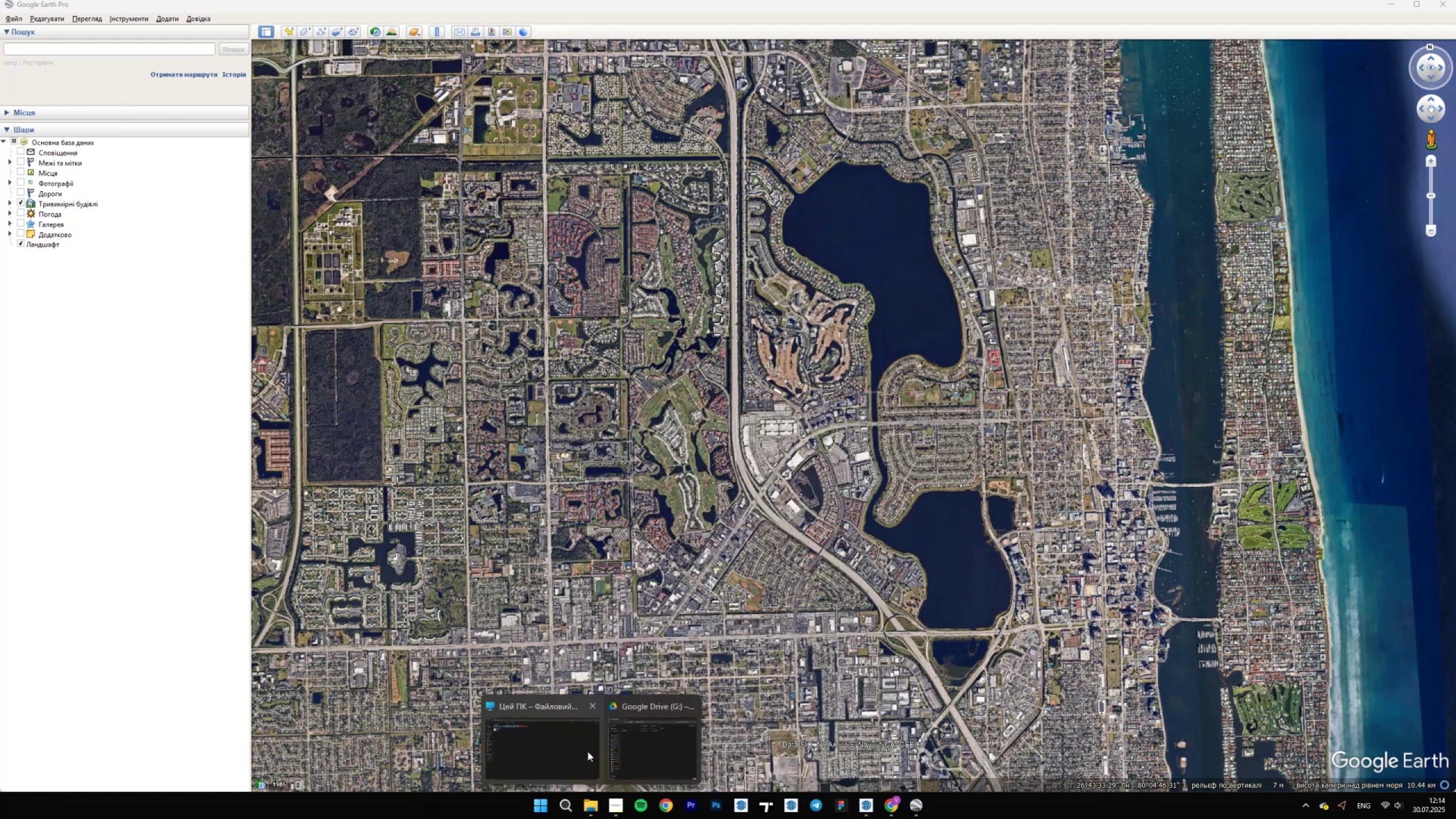 
left_click([582, 741])
 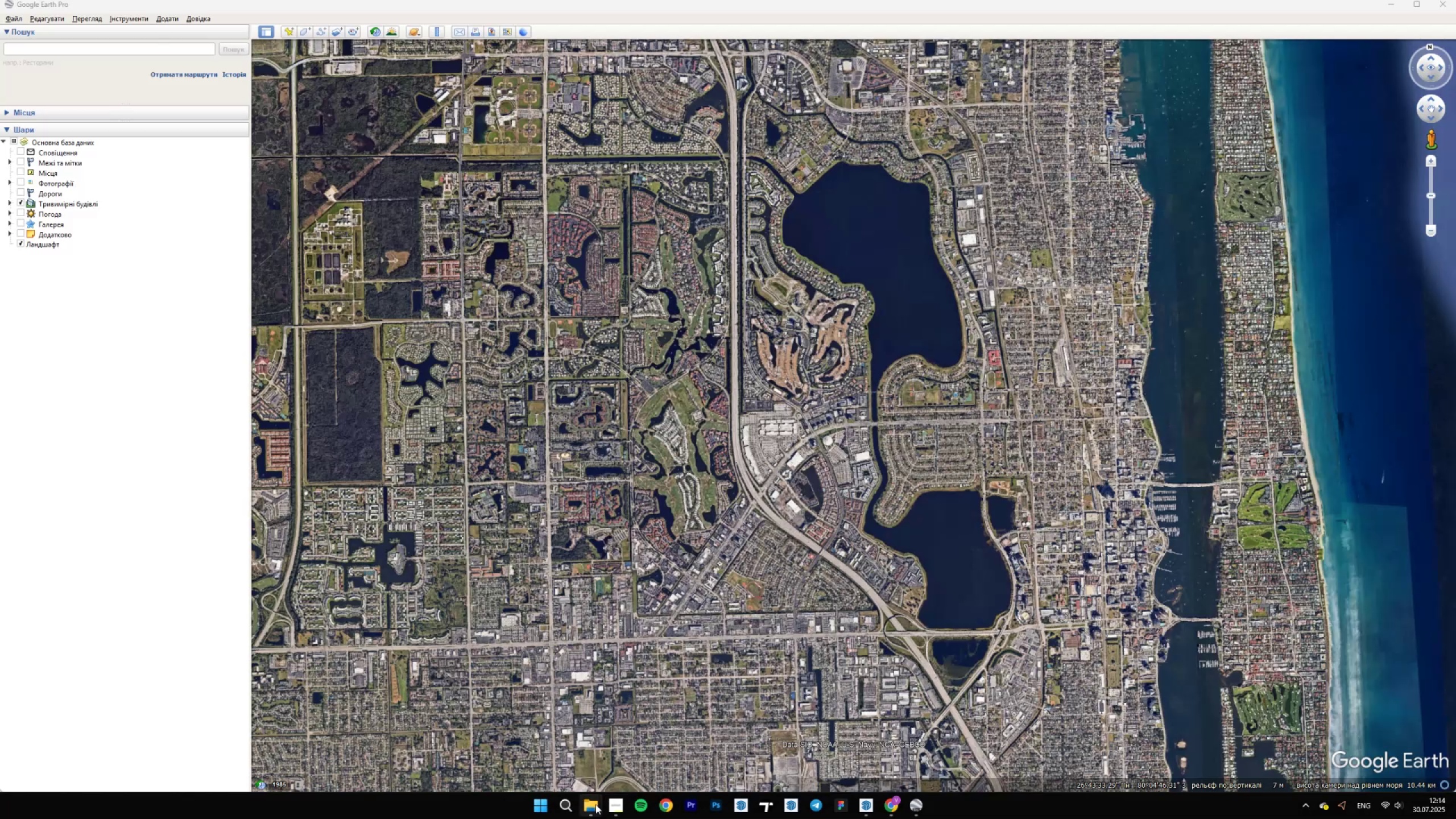 
double_click([643, 752])
 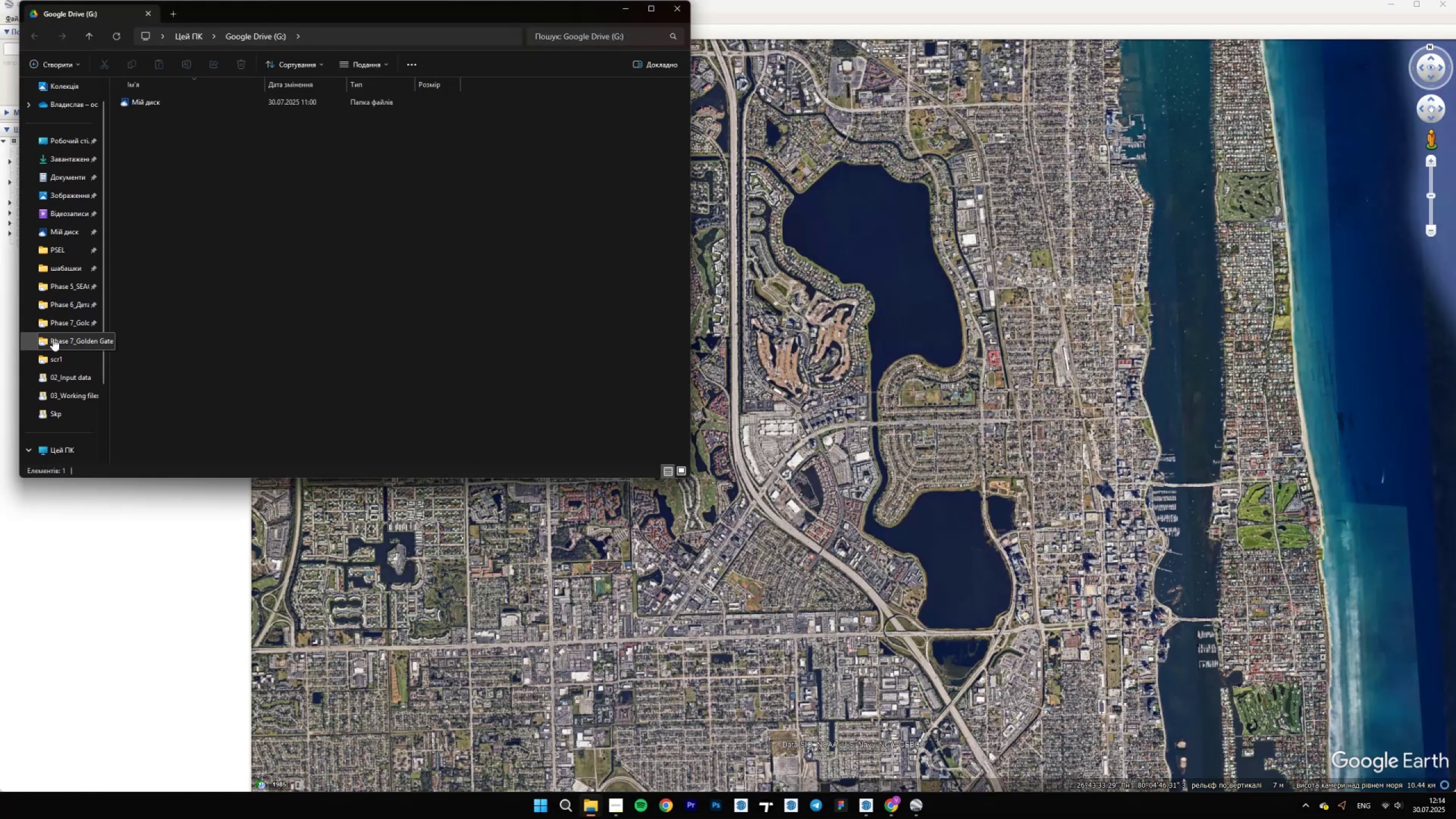 
left_click([69, 349])
 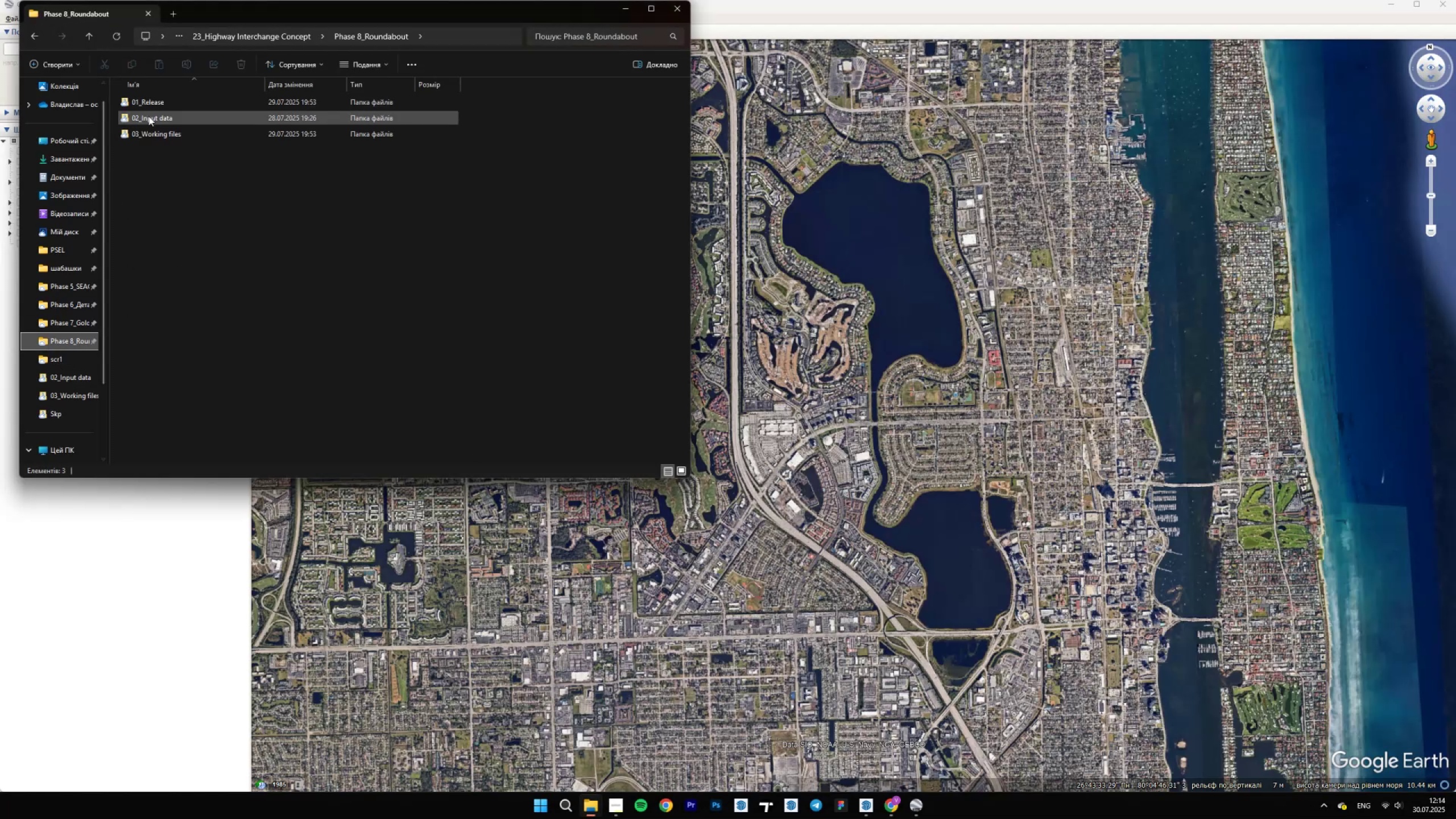 
double_click([148, 118])
 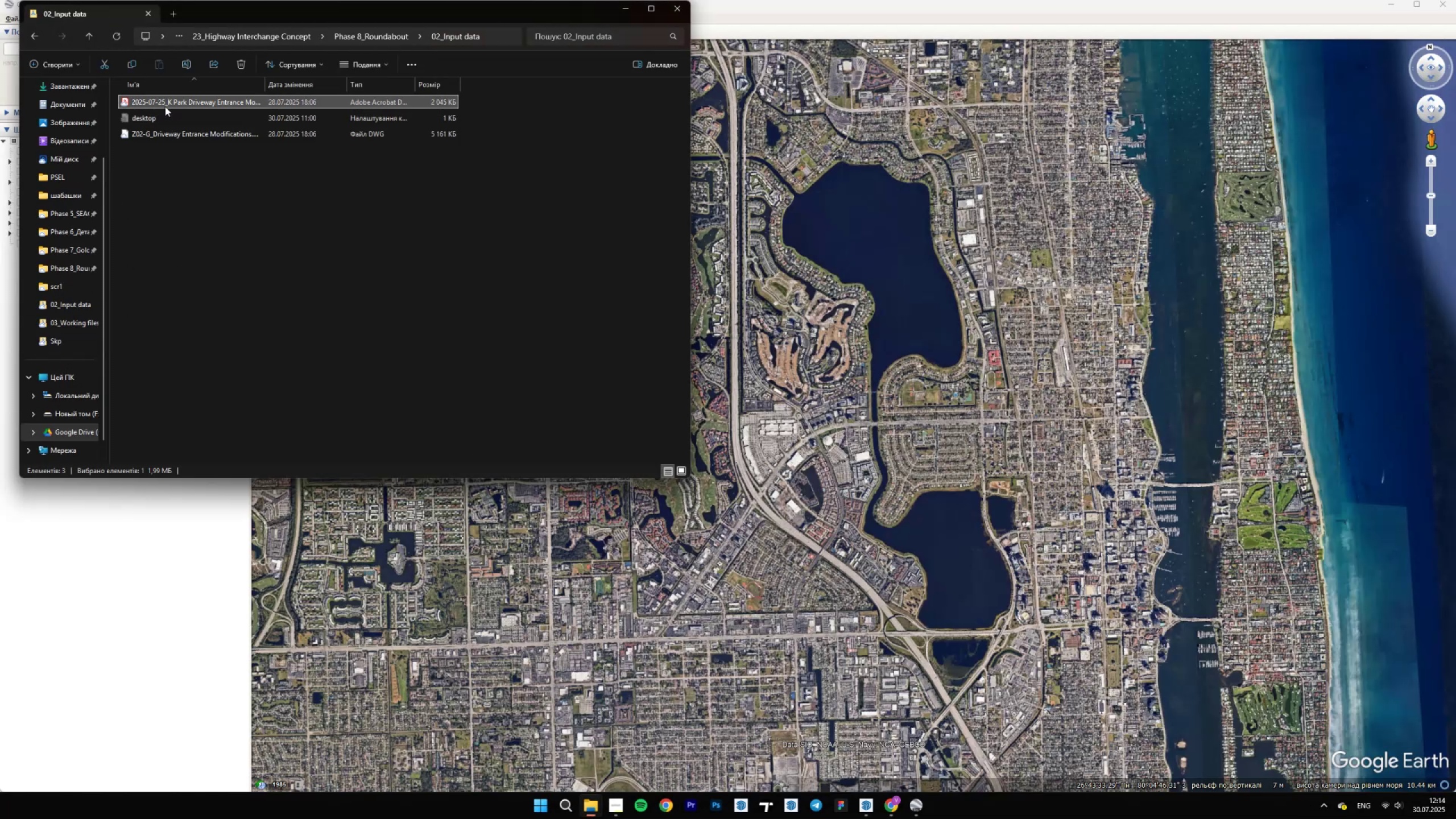 
double_click([165, 106])
 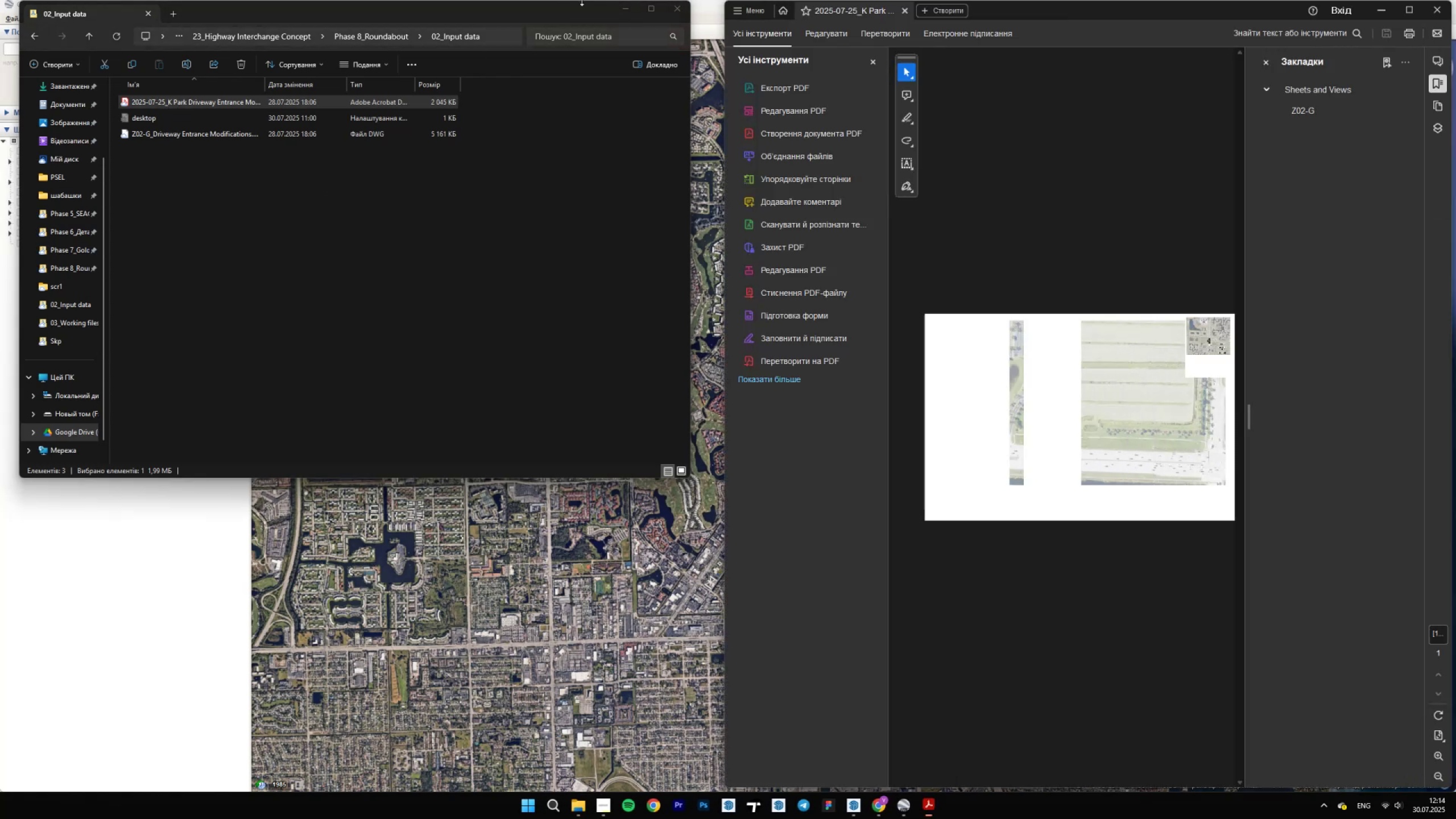 
left_click([626, 18])
 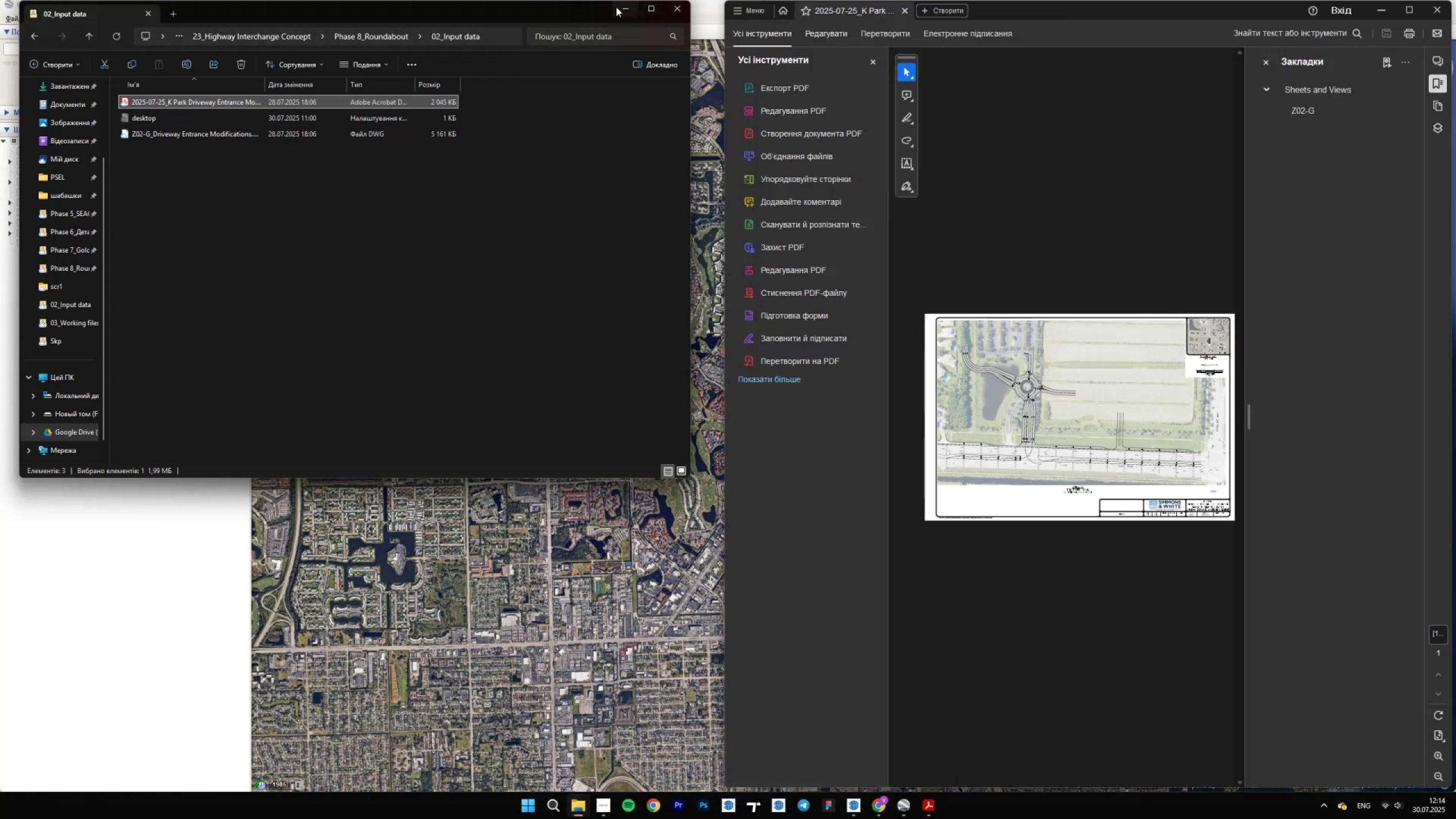 
left_click([619, 7])
 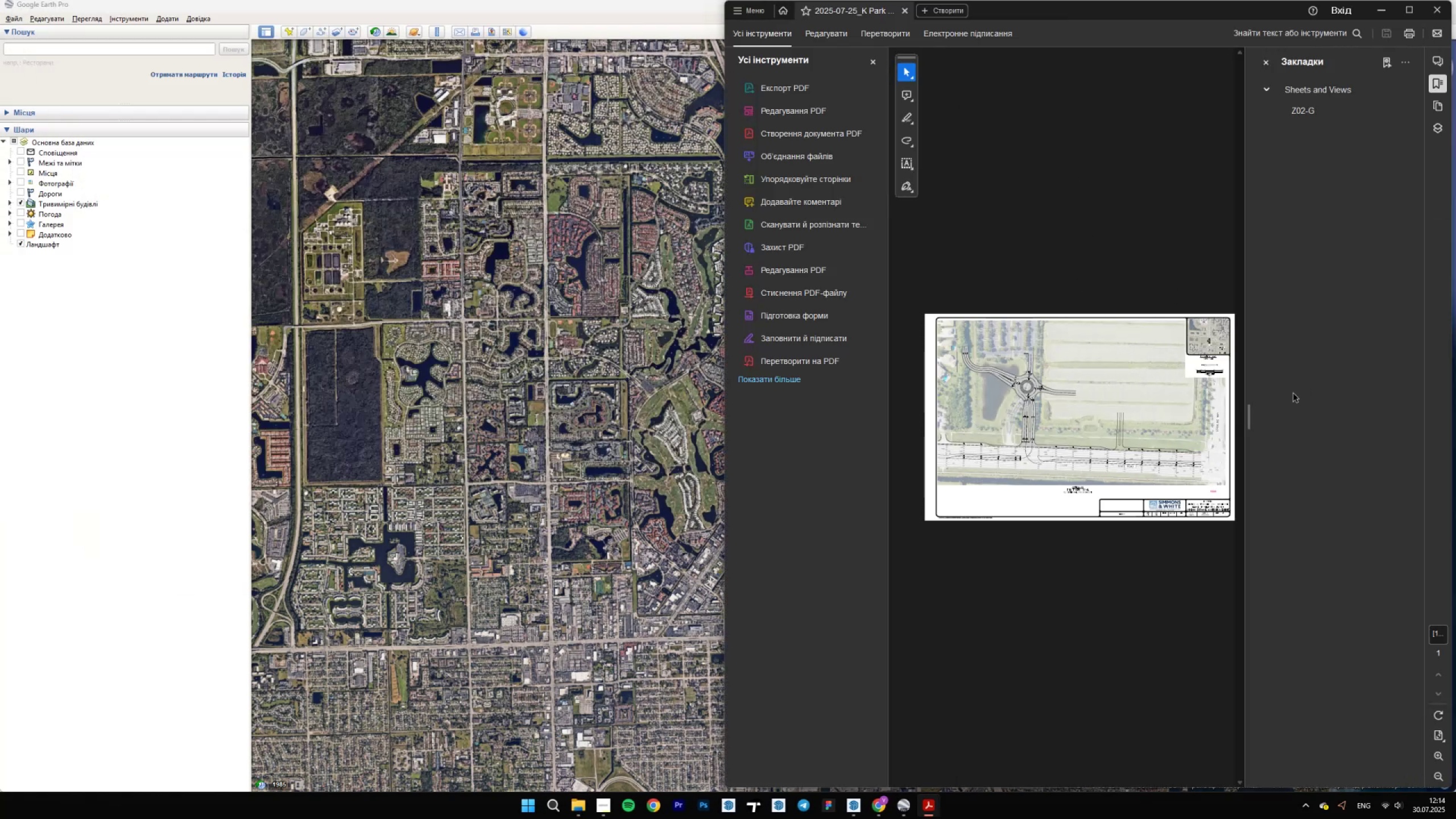 
hold_key(key=ControlLeft, duration=1.26)
scroll: coordinate [1145, 156], scroll_direction: up, amount: 4.0
 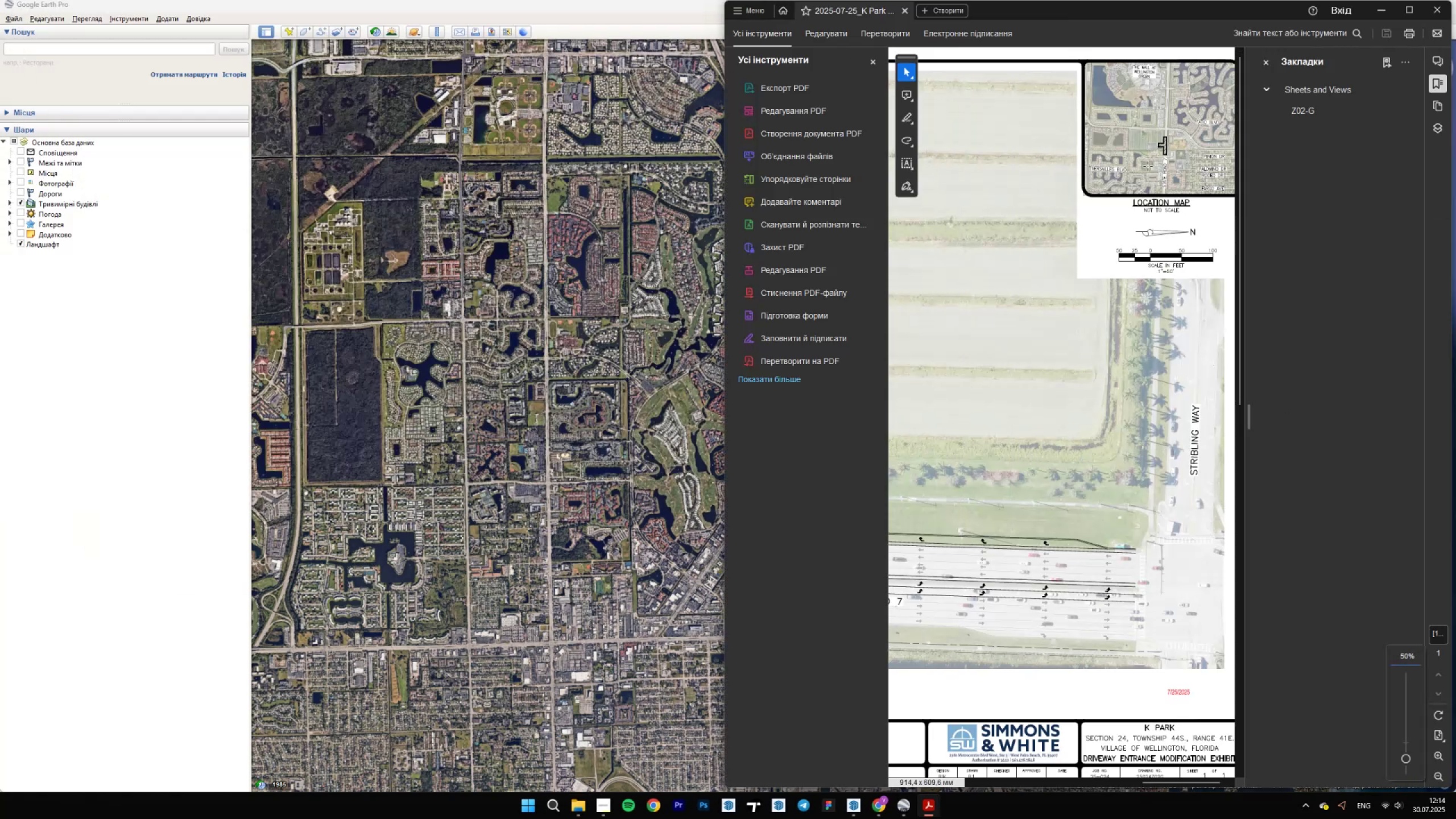 
hold_key(key=ControlLeft, duration=1.46)
scroll: coordinate [1017, 408], scroll_direction: up, amount: 5.0
 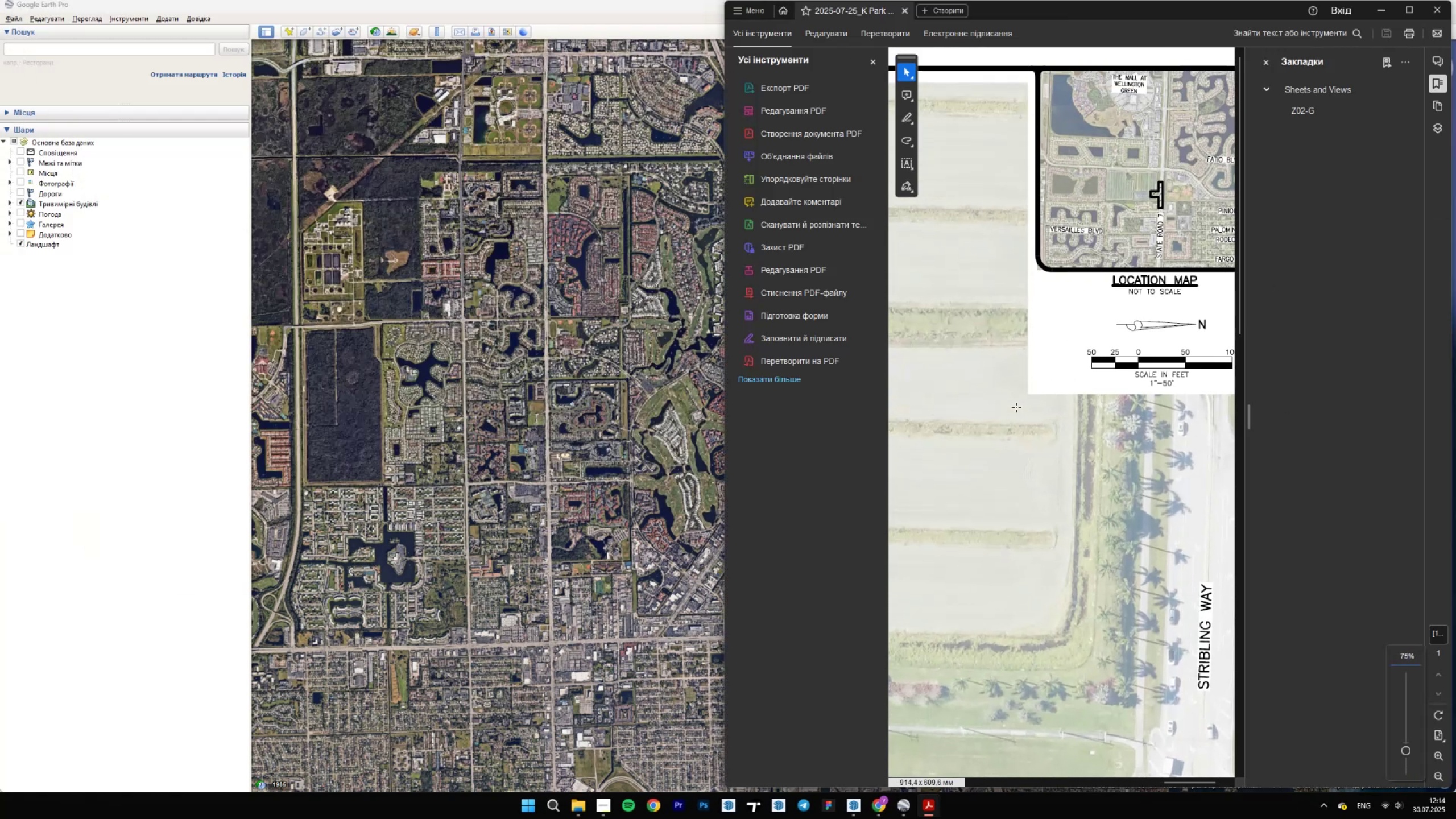 
hold_key(key=ControlLeft, duration=1.53)
scroll: coordinate [950, 312], scroll_direction: down, amount: 2.0
 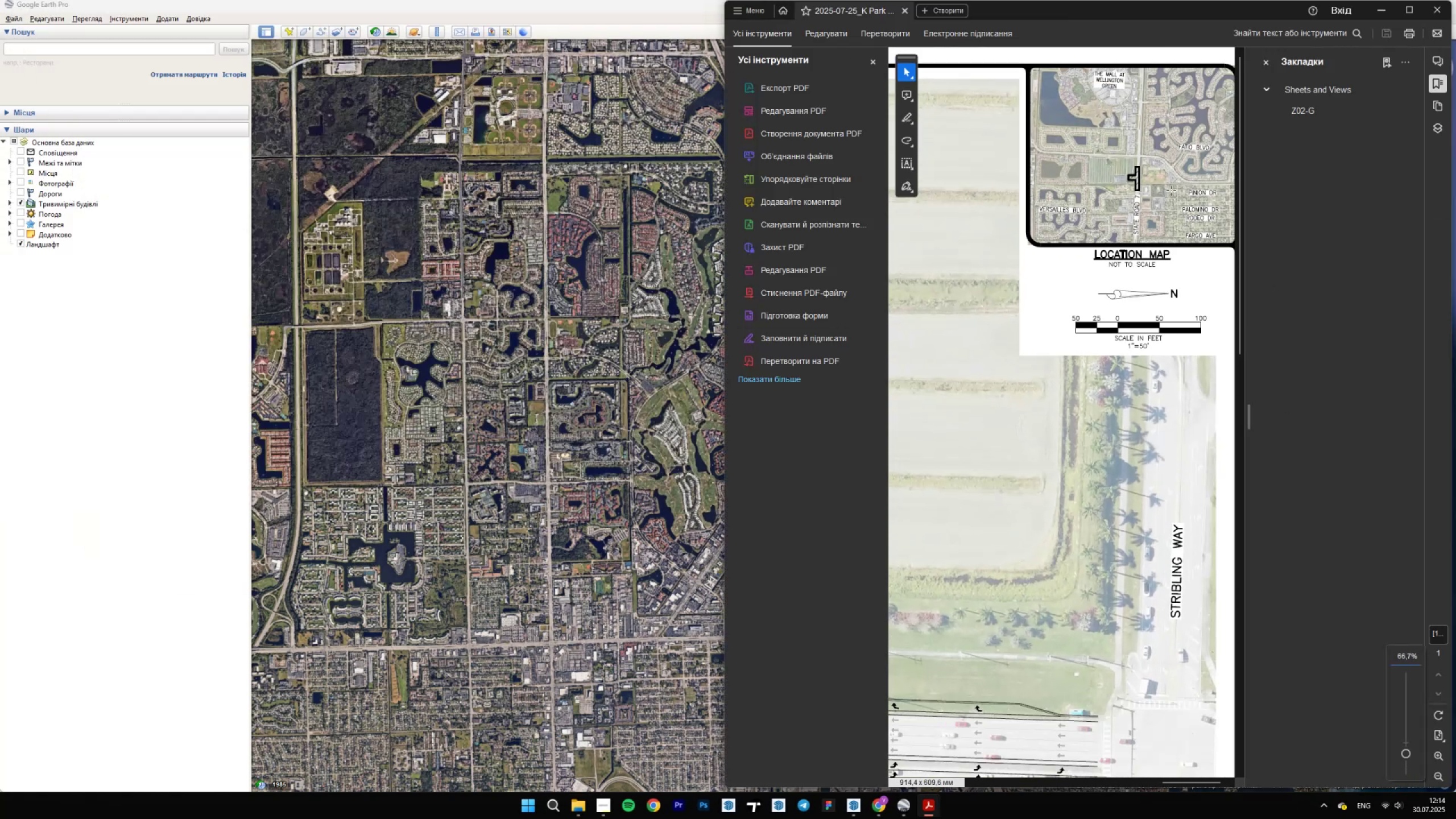 
hold_key(key=ControlLeft, duration=1.0)
 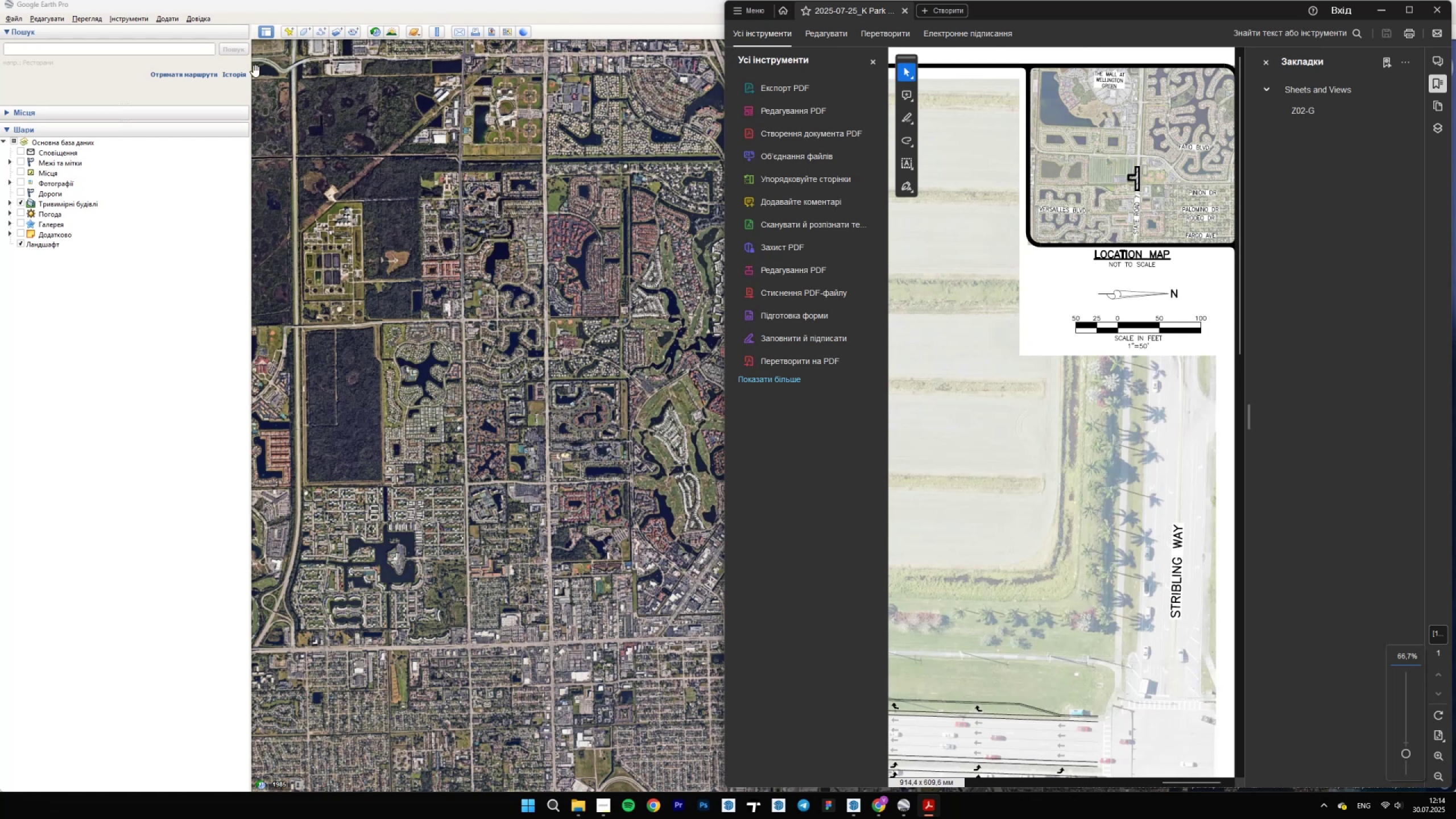 
left_click([123, 55])
 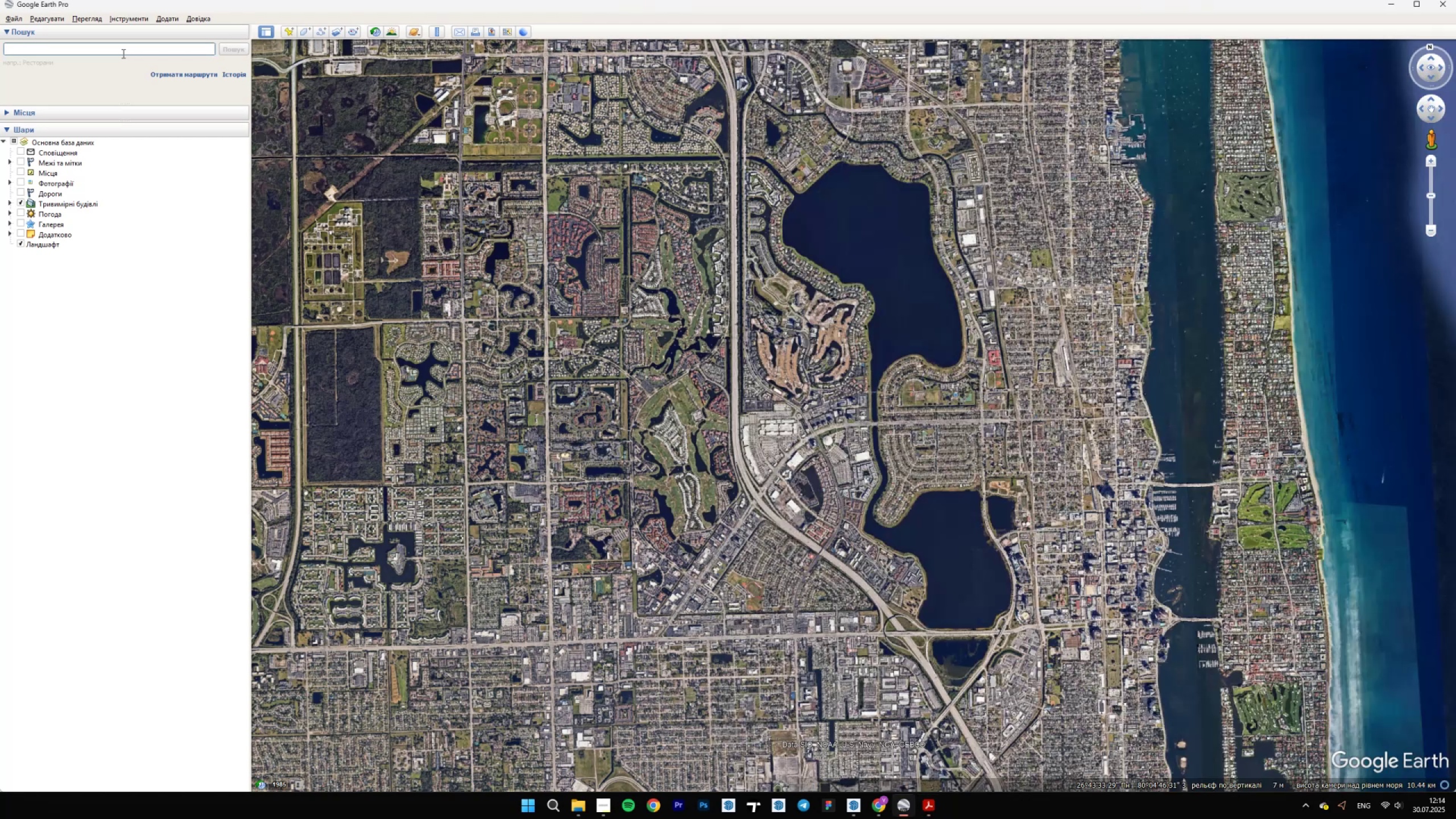 
type(pimim)
key(Backspace)
key(Backspace)
key(Backspace)
type(niom)
key(Backspace)
type(n)
 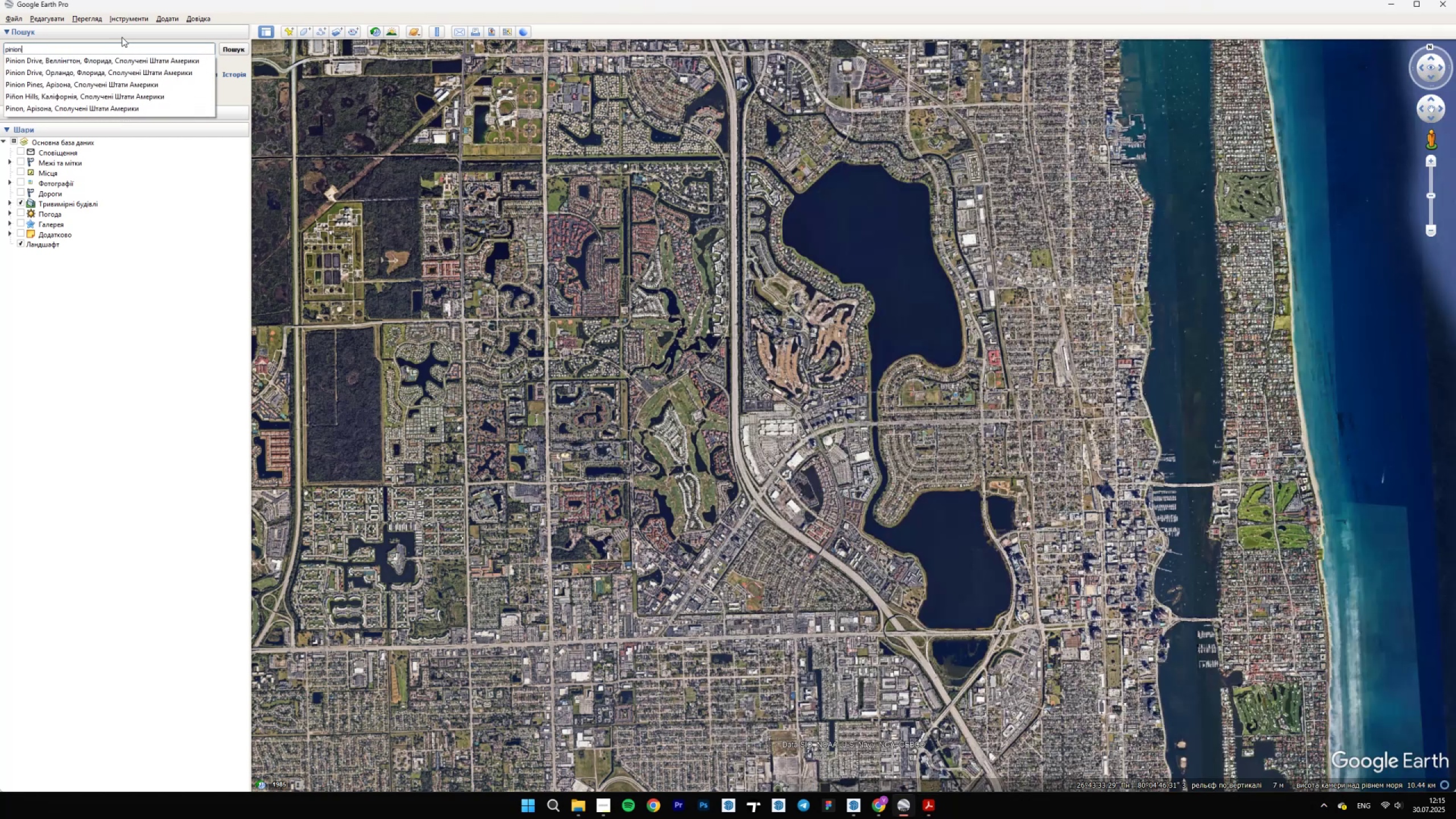 
left_click([104, 60])
 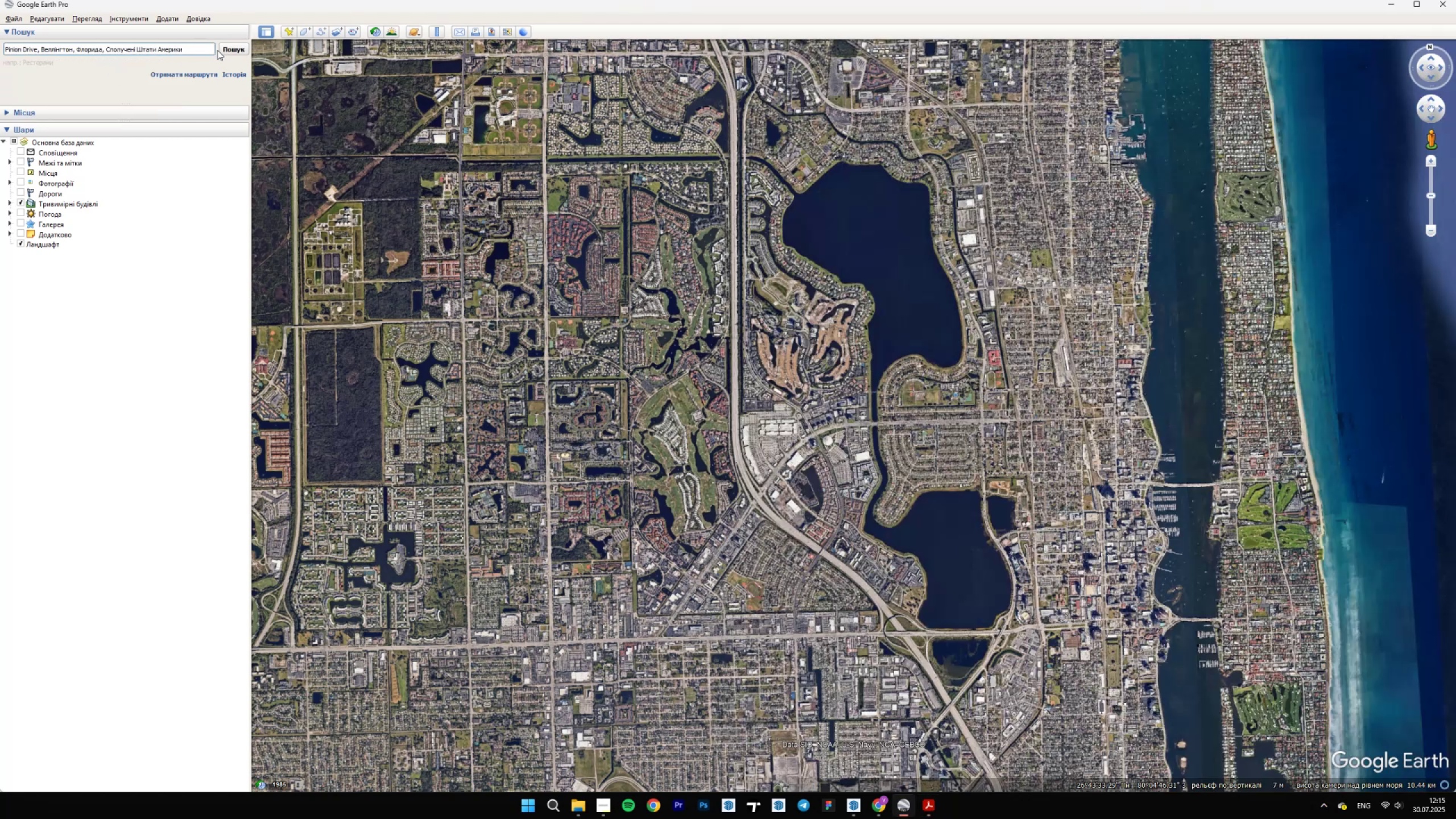 
left_click([226, 51])
 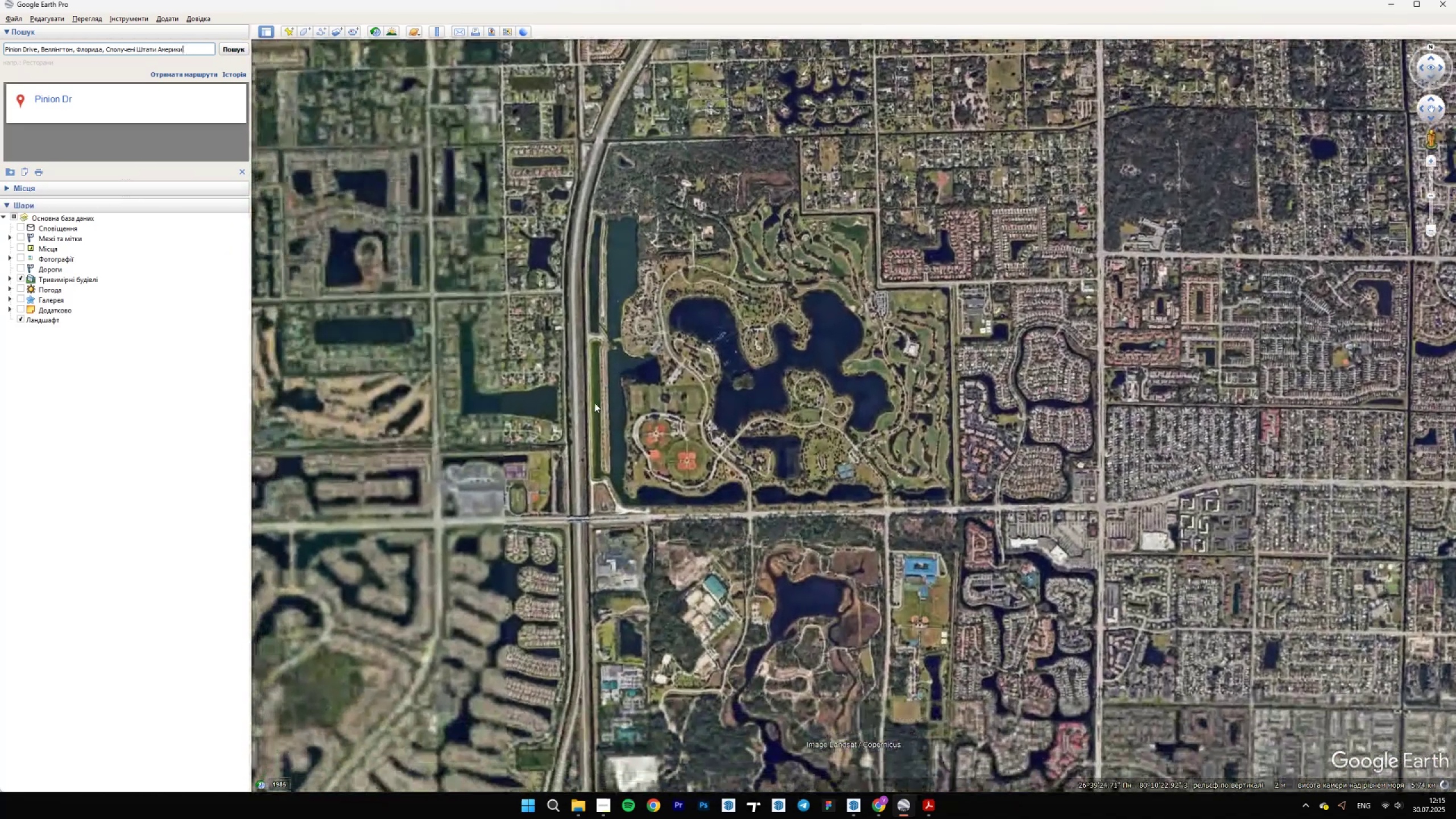 
wait(5.92)
 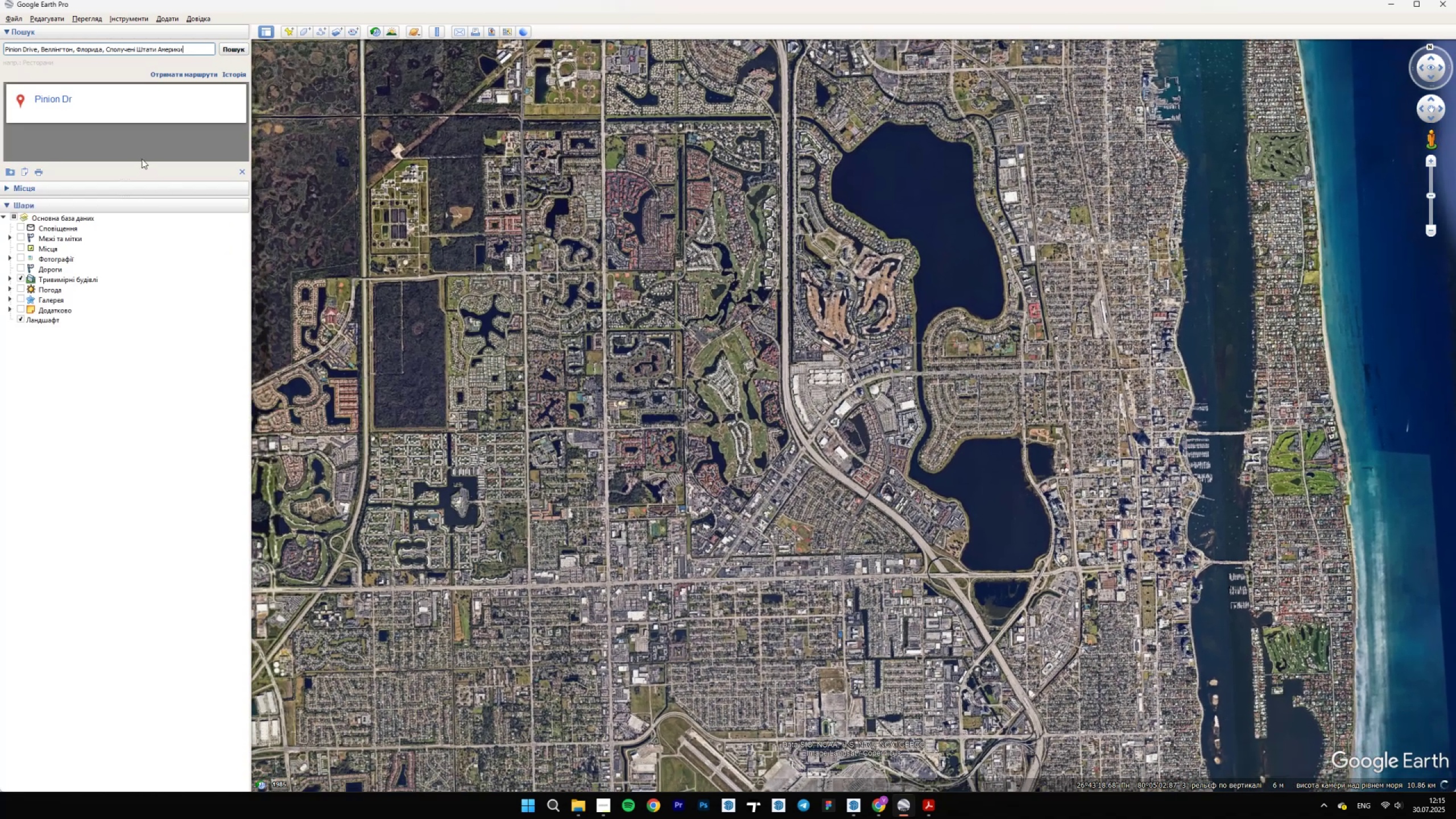 
scroll: coordinate [680, 449], scroll_direction: down, amount: 4.0
 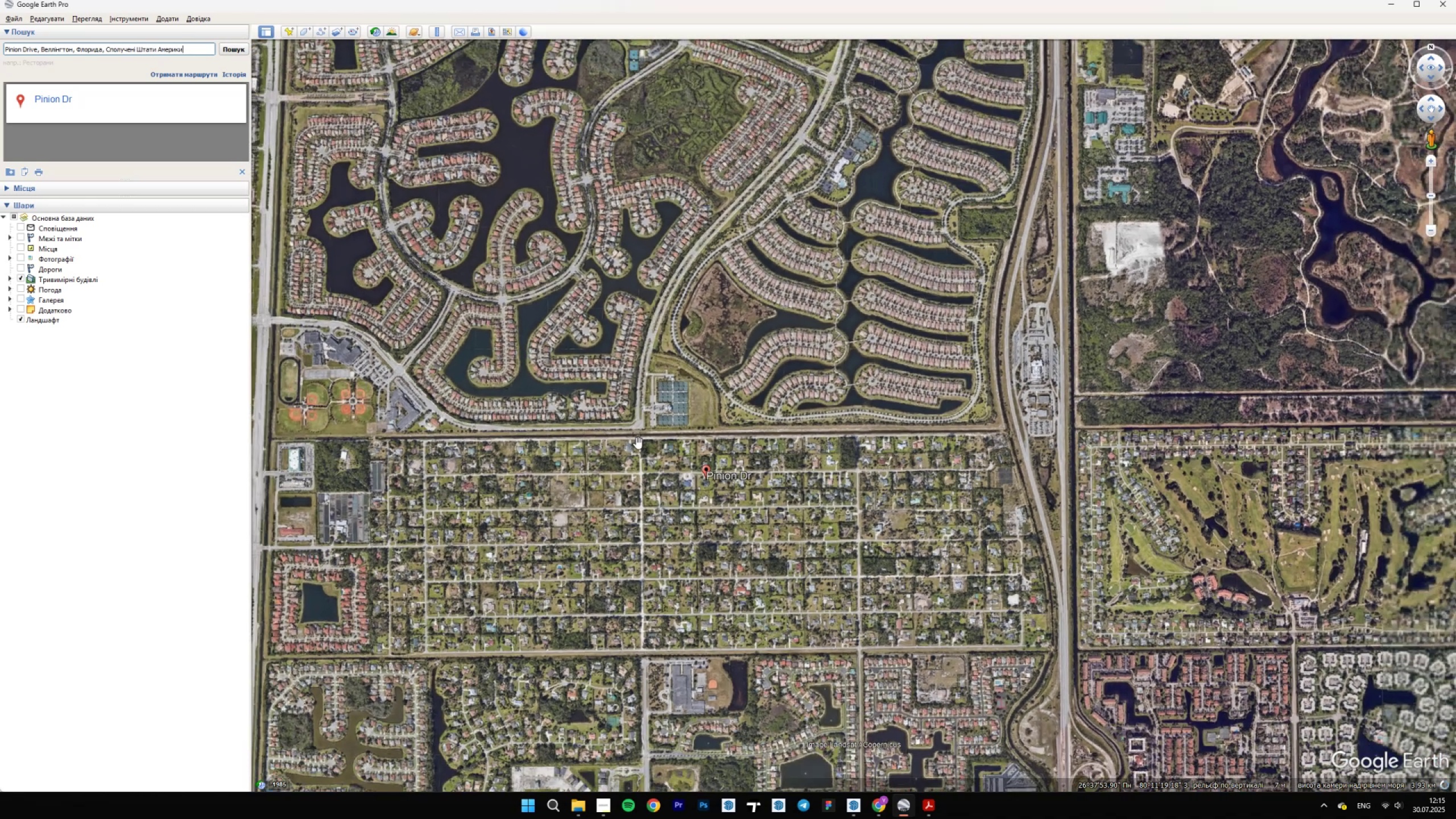 
left_click_drag(start_coordinate=[557, 437], to_coordinate=[900, 486])
 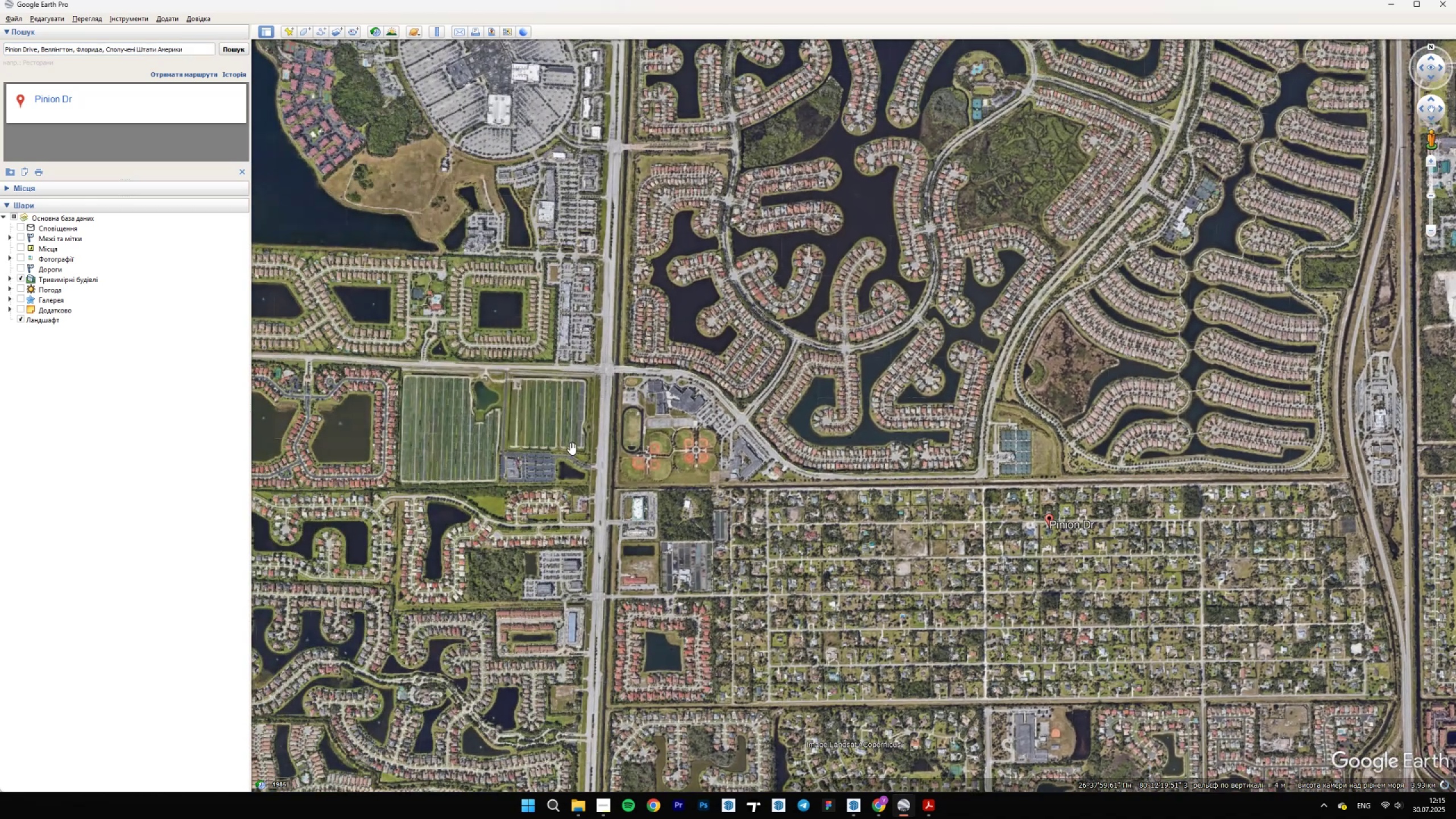 
scroll: coordinate [756, 474], scroll_direction: down, amount: 1.0
 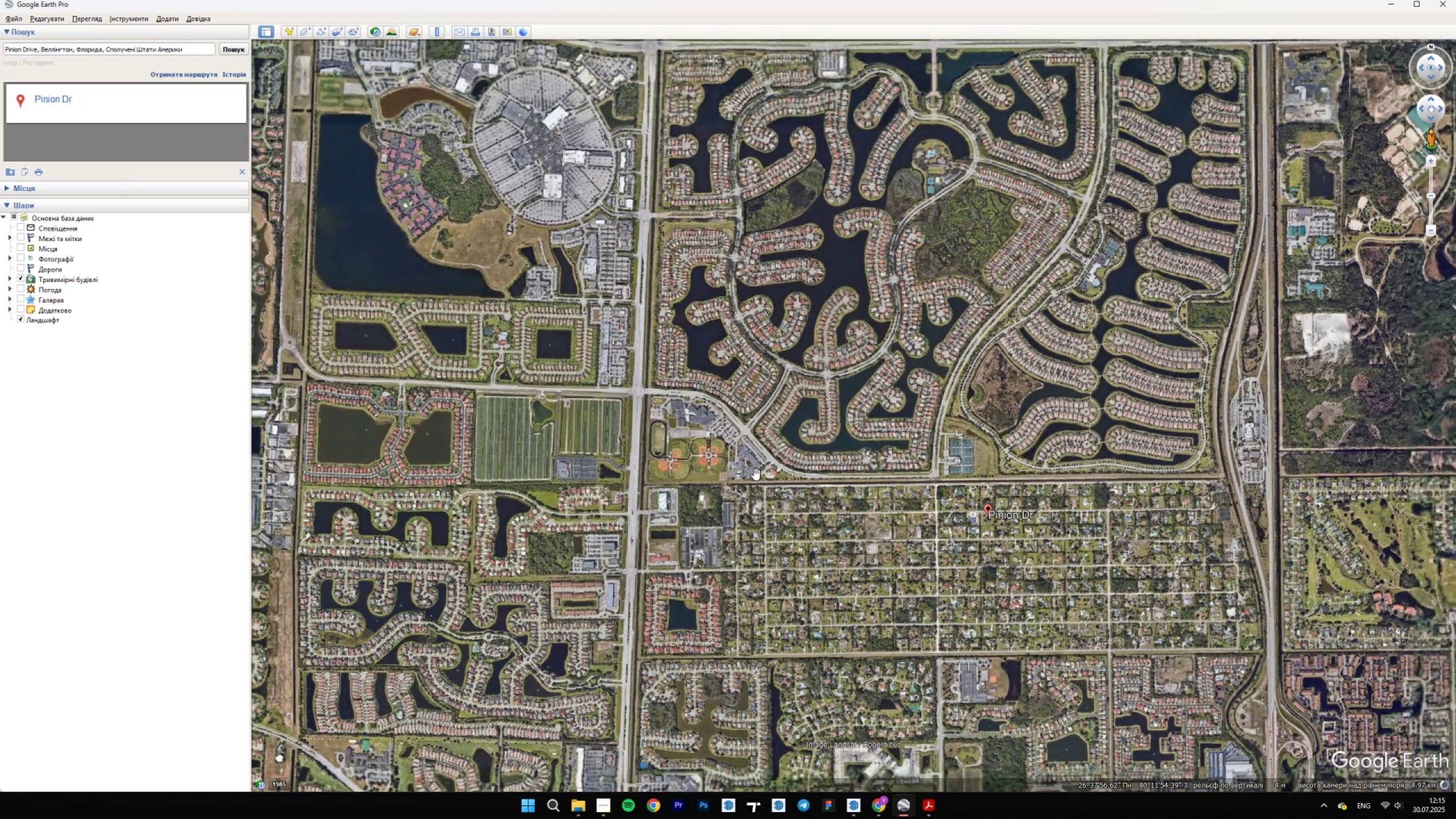 
scroll: coordinate [680, 531], scroll_direction: up, amount: 17.0
 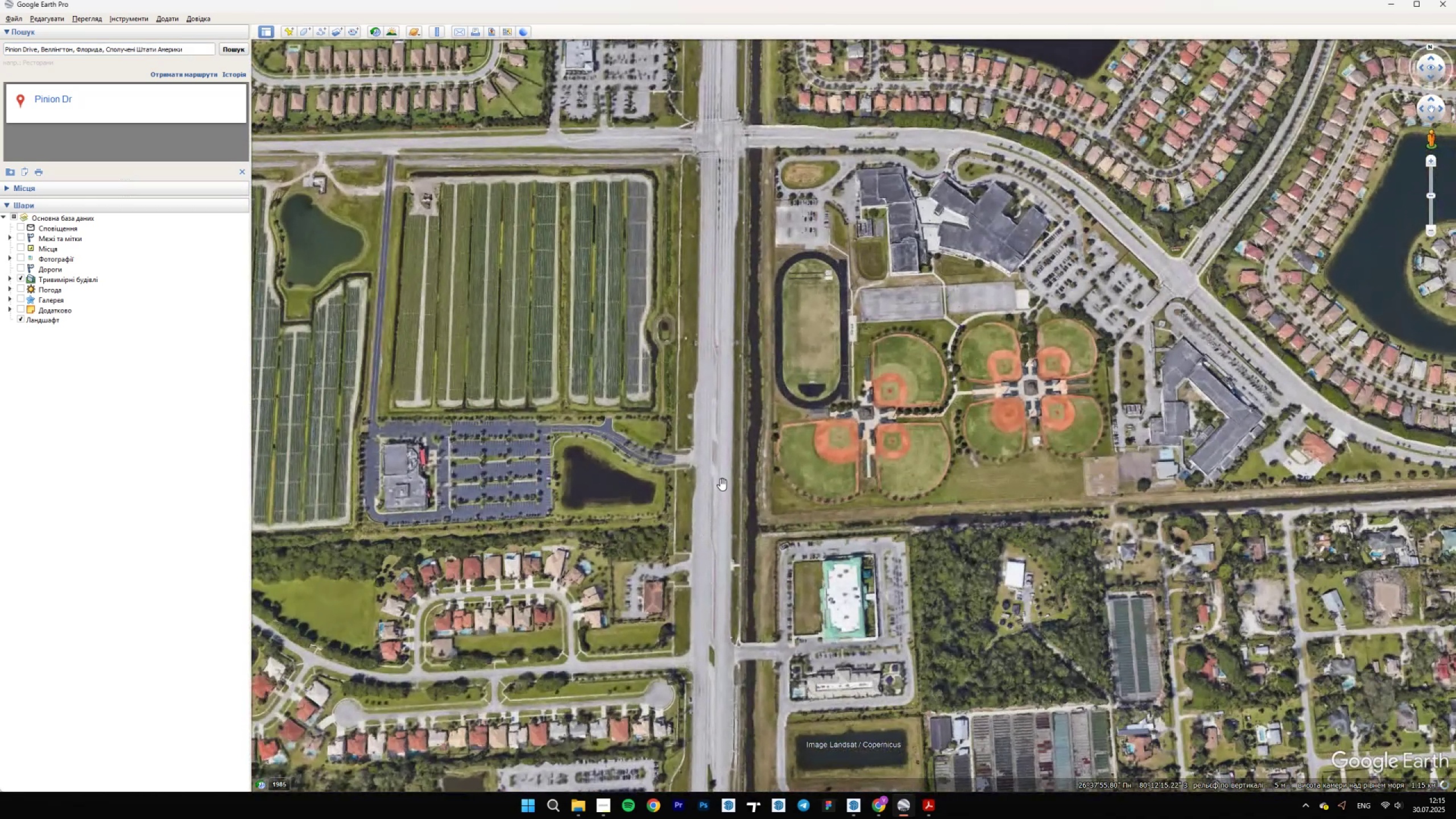 
left_click_drag(start_coordinate=[725, 469], to_coordinate=[730, 520])
 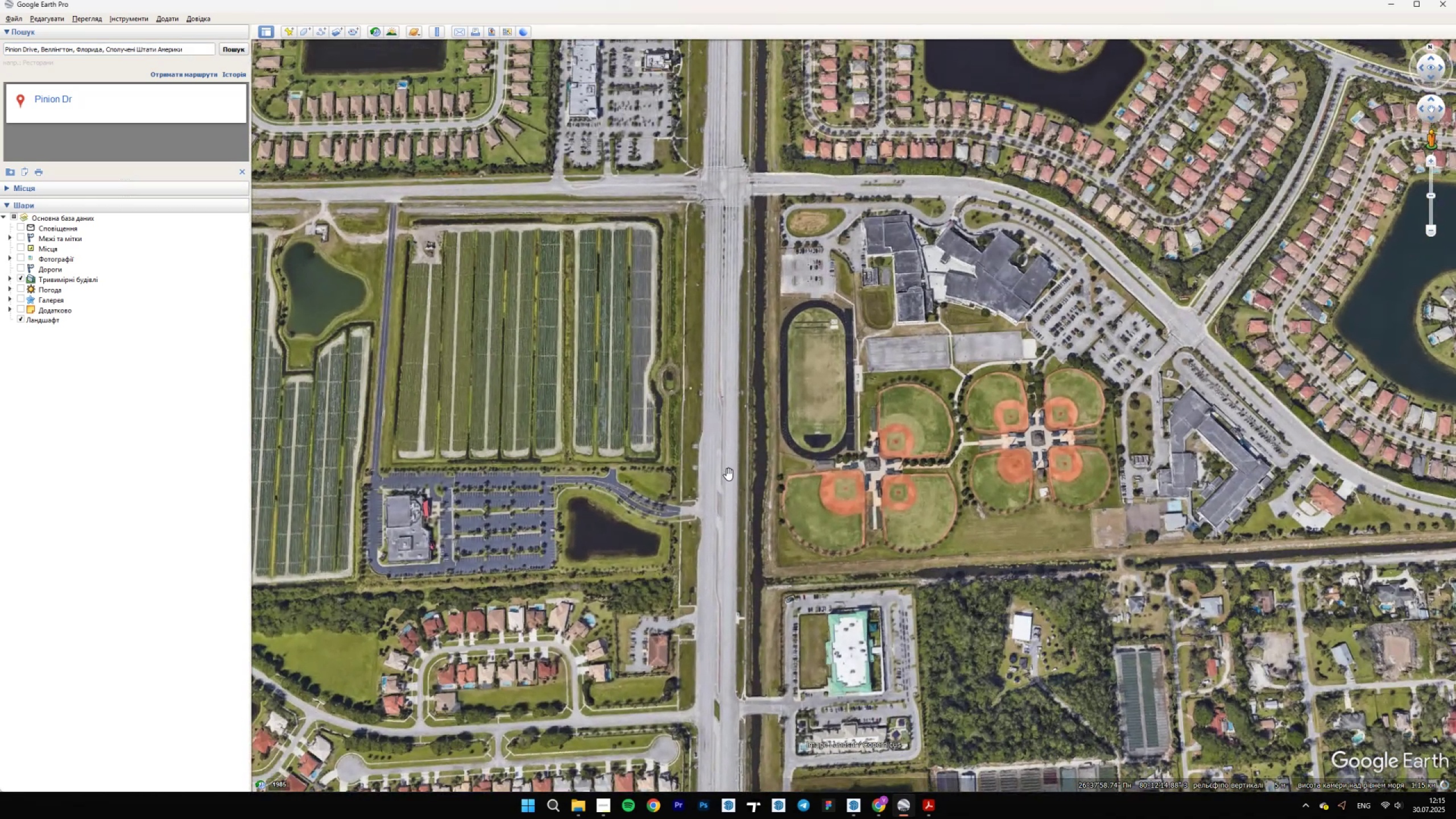 
right_click([729, 473])
 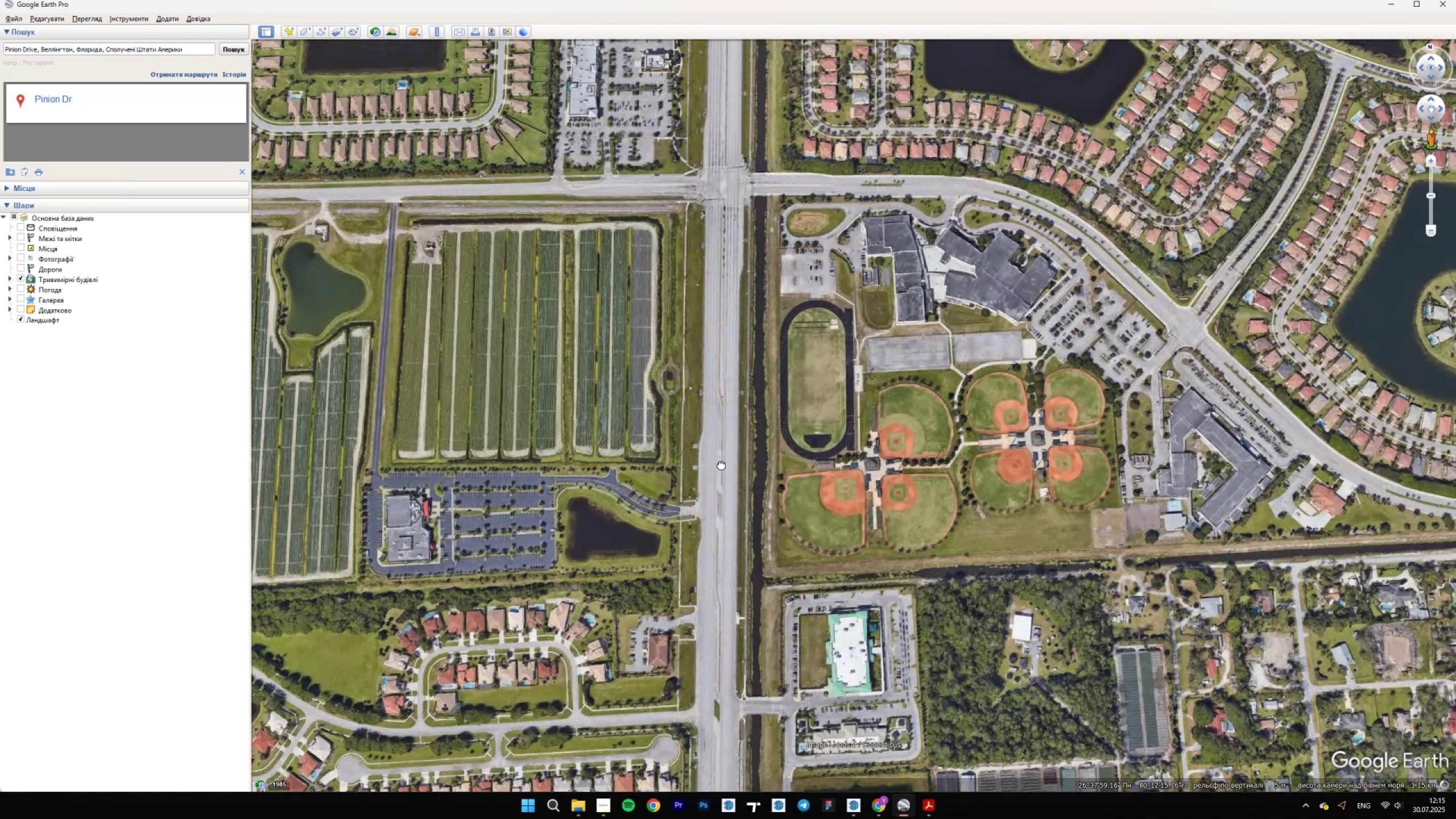 
double_click([721, 464])
 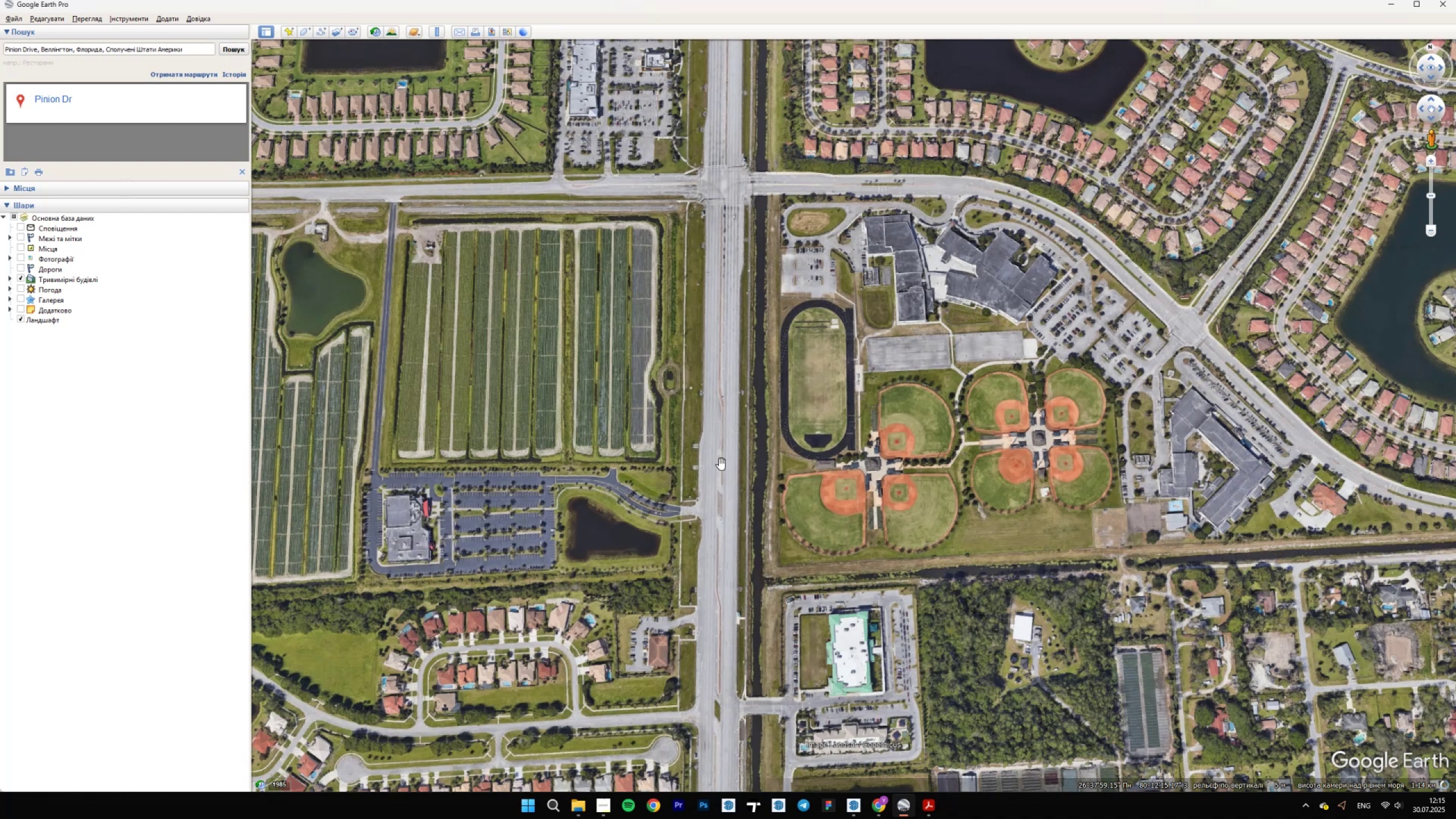 
triple_click([721, 464])
 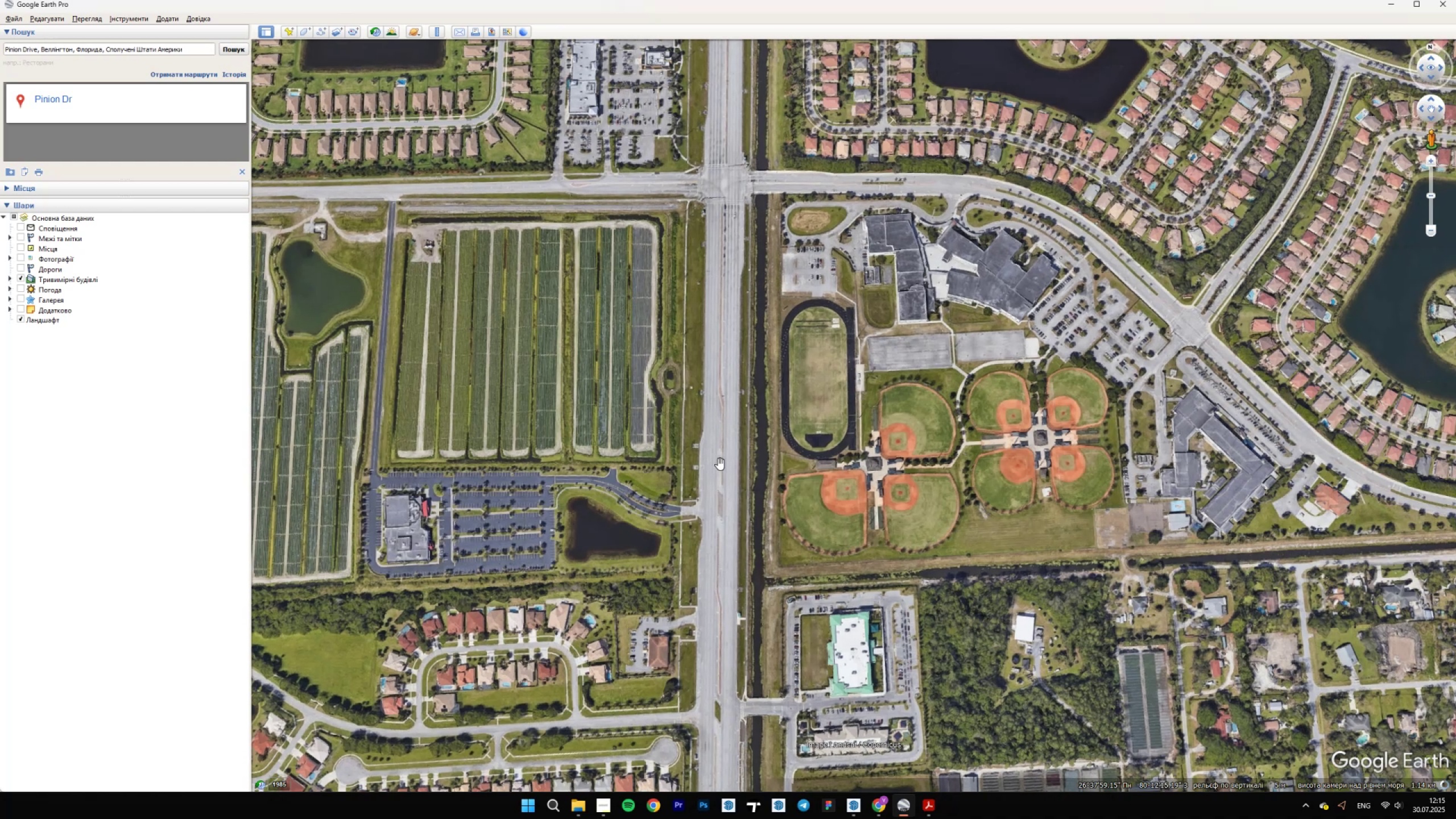 
scroll: coordinate [716, 472], scroll_direction: up, amount: 4.0
 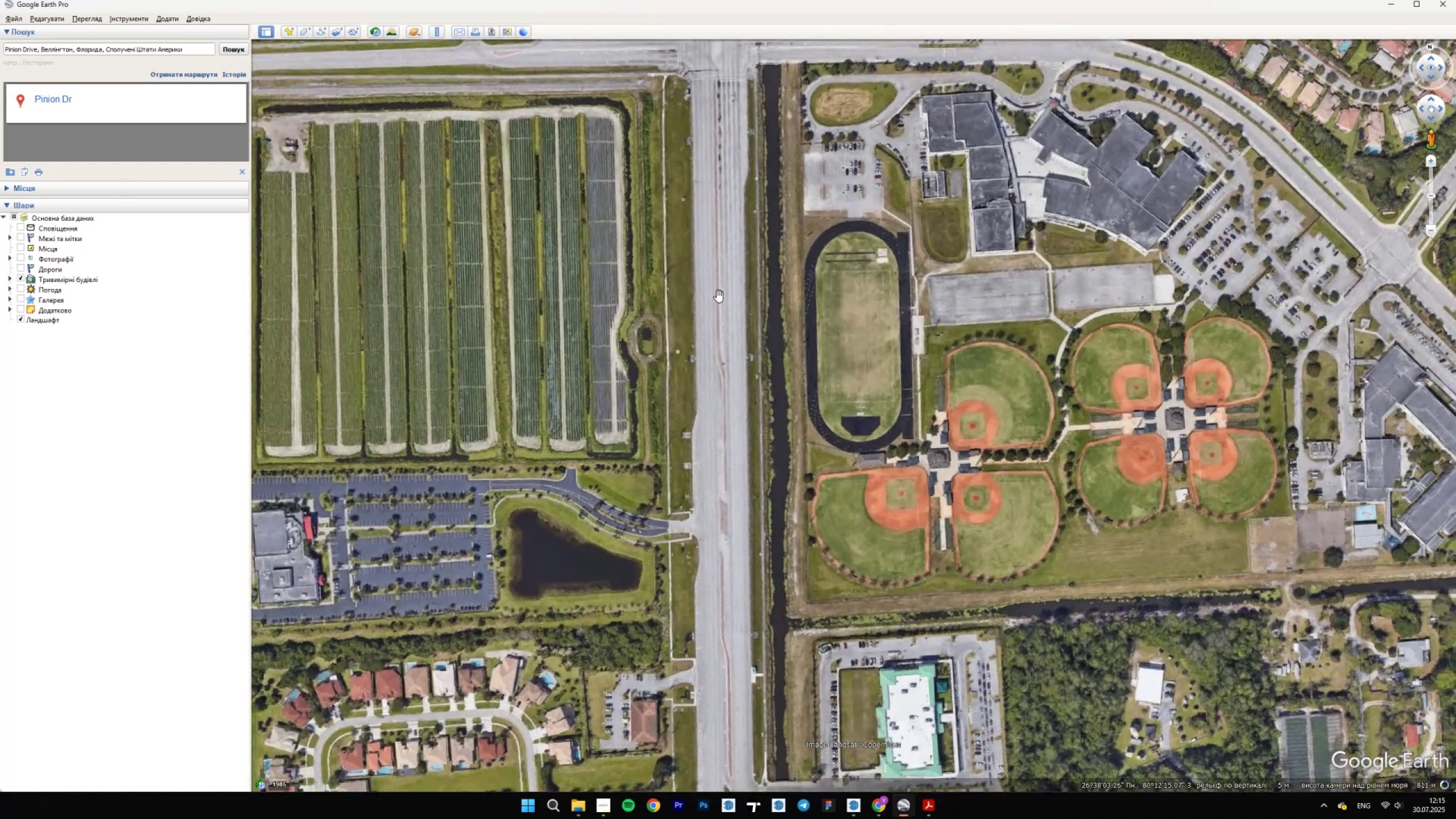 
right_click([708, 370])
 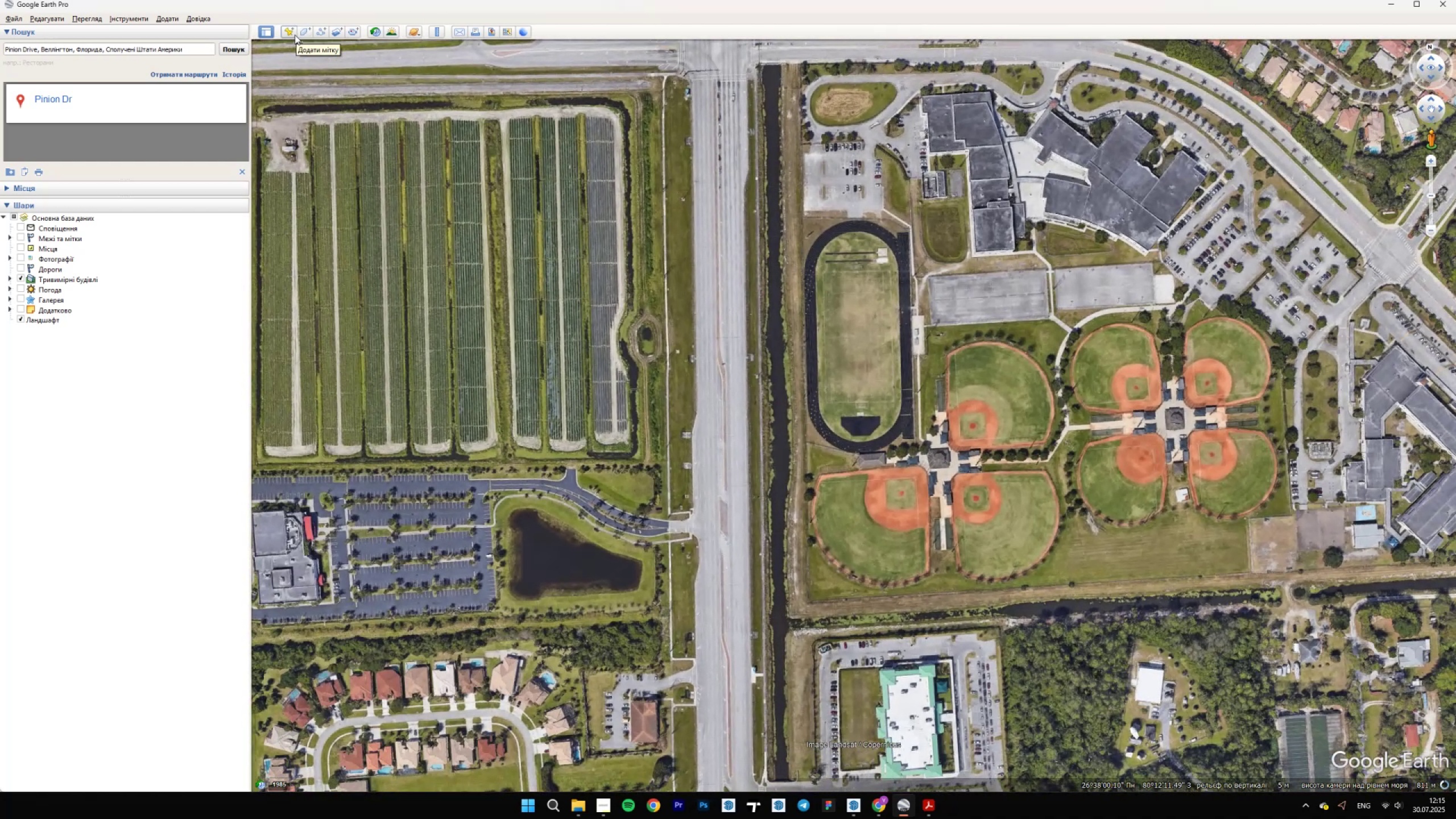 
left_click([295, 35])
 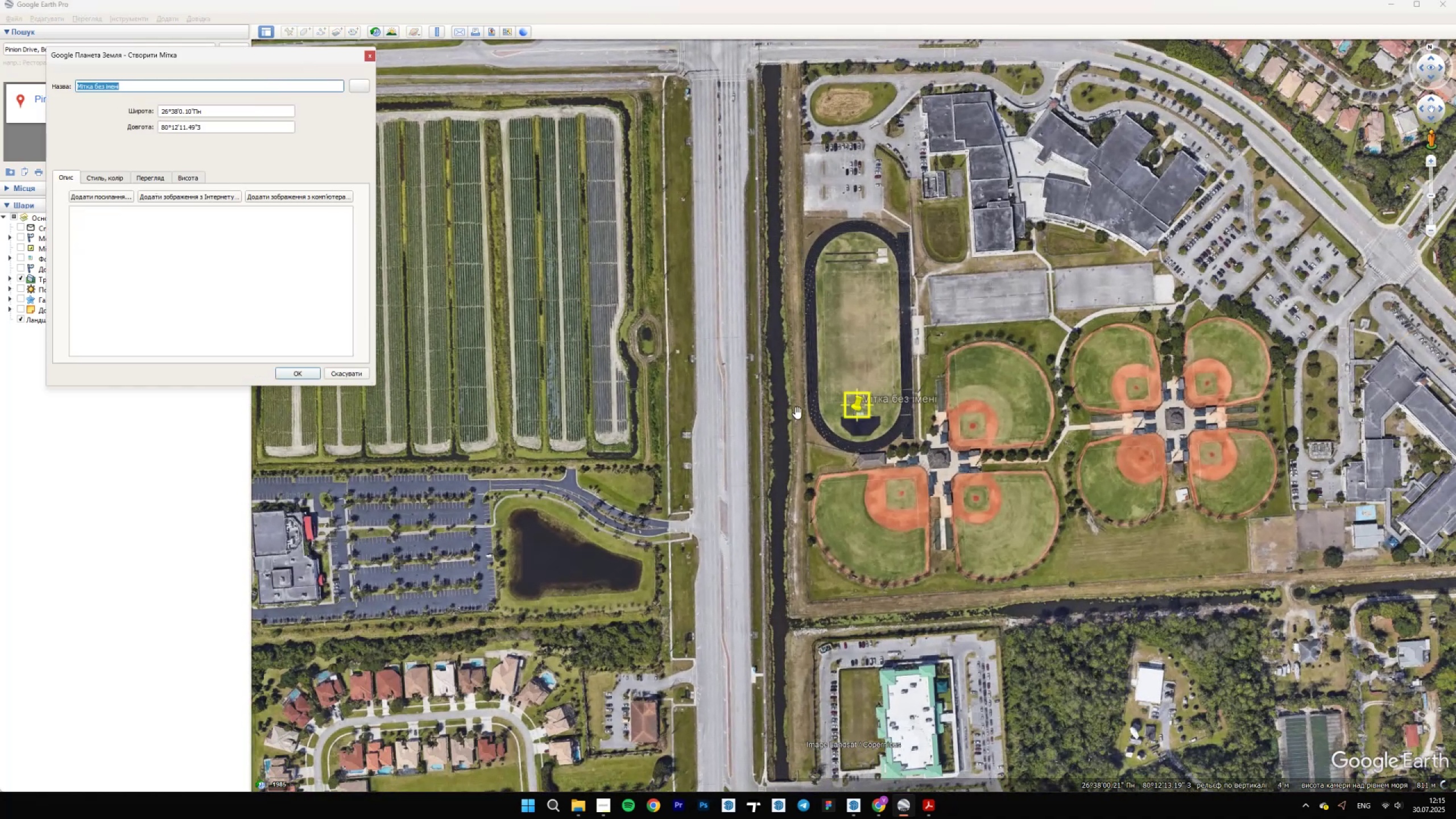 
left_click_drag(start_coordinate=[862, 409], to_coordinate=[722, 474])
 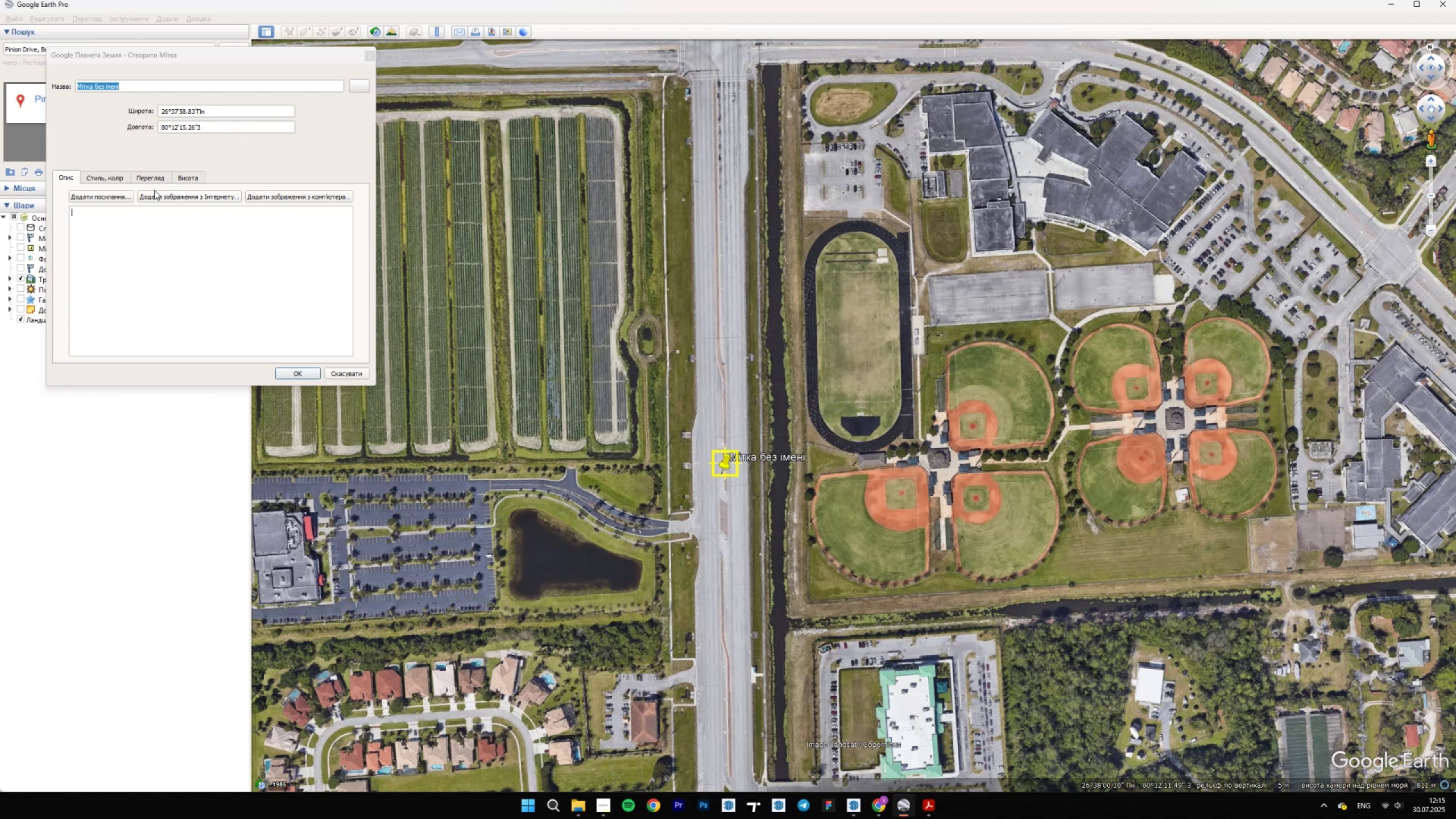 
left_click([122, 198])
 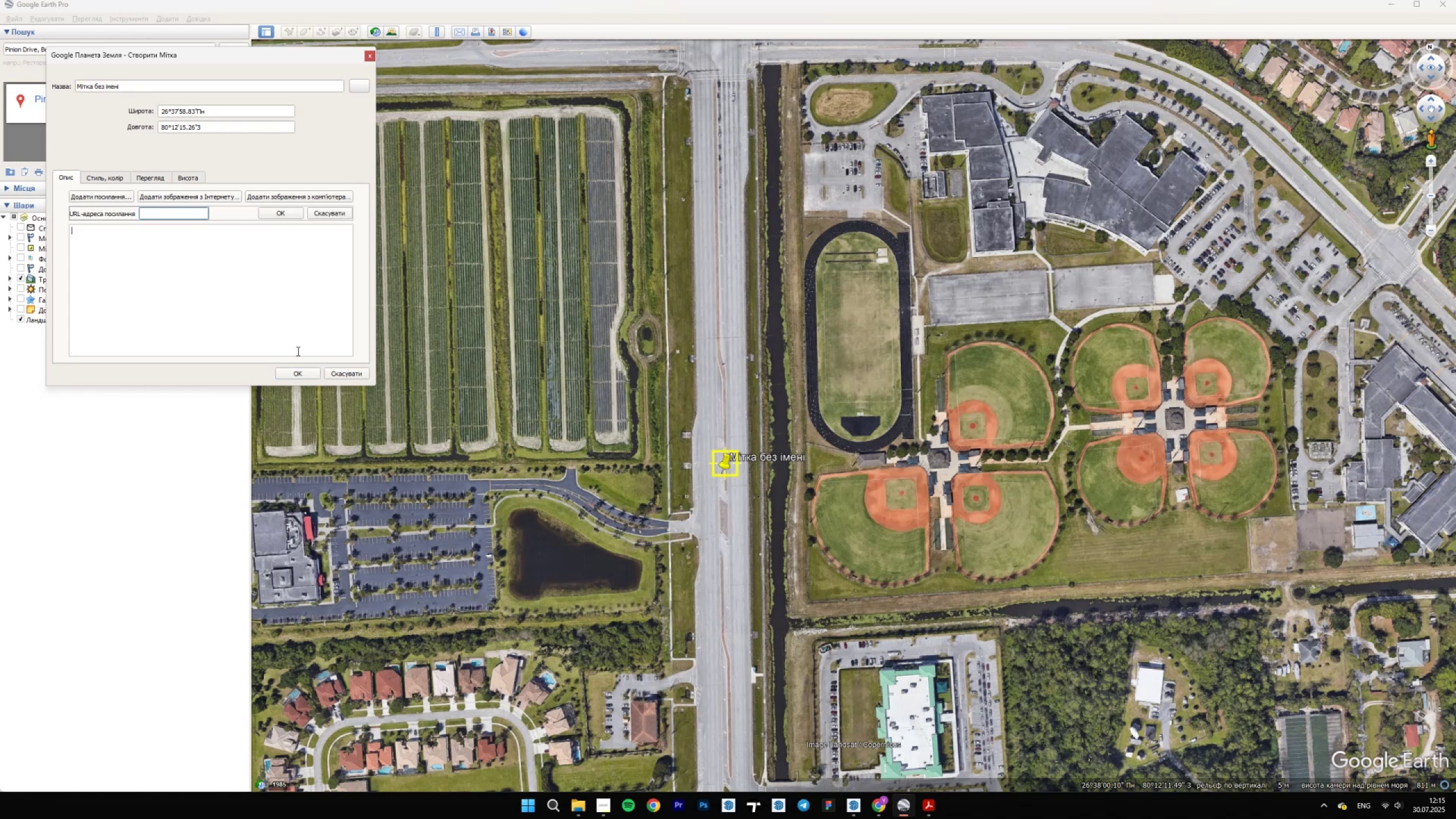 
left_click([293, 371])
 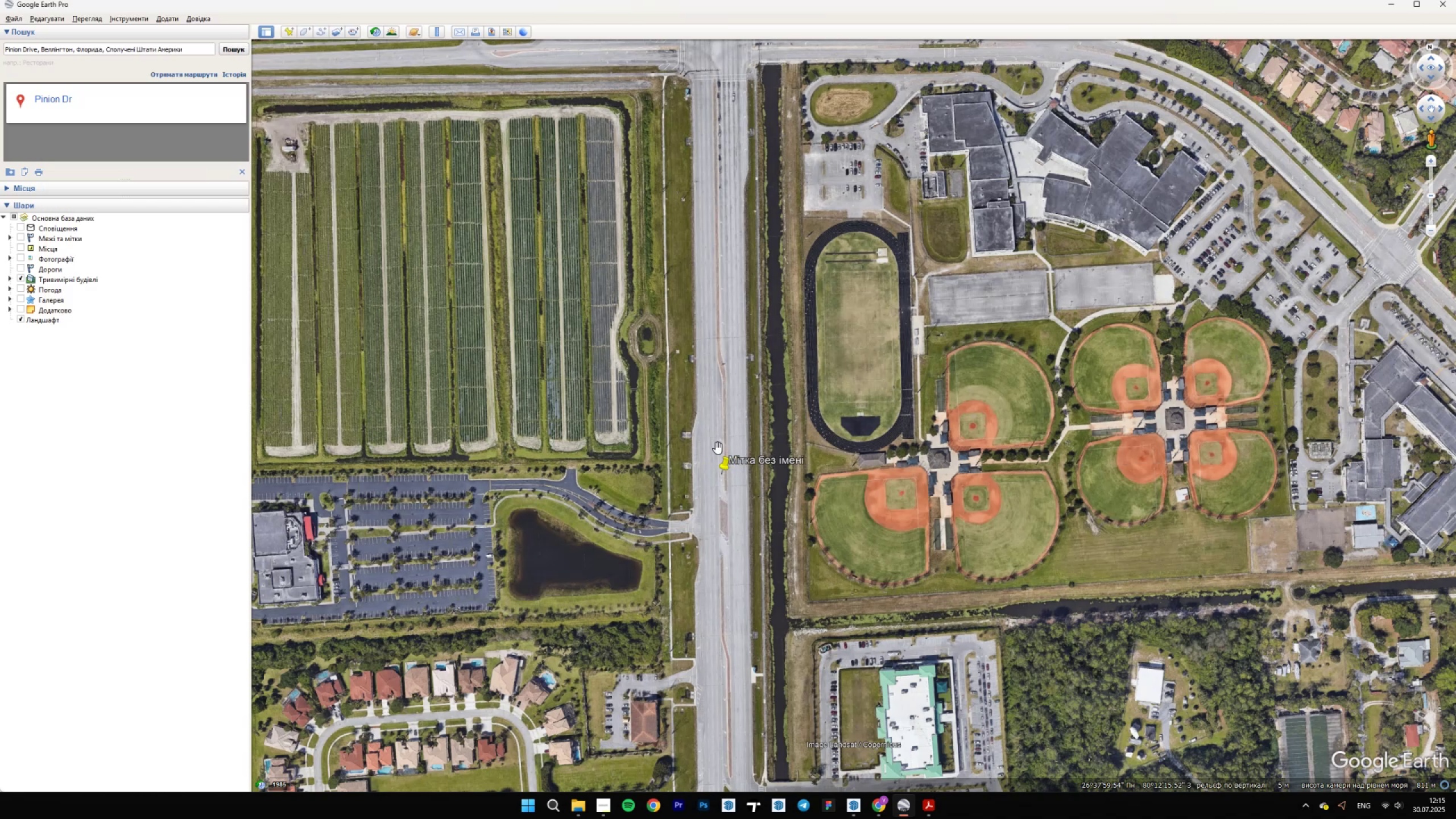 
scroll: coordinate [727, 471], scroll_direction: up, amount: 8.0
 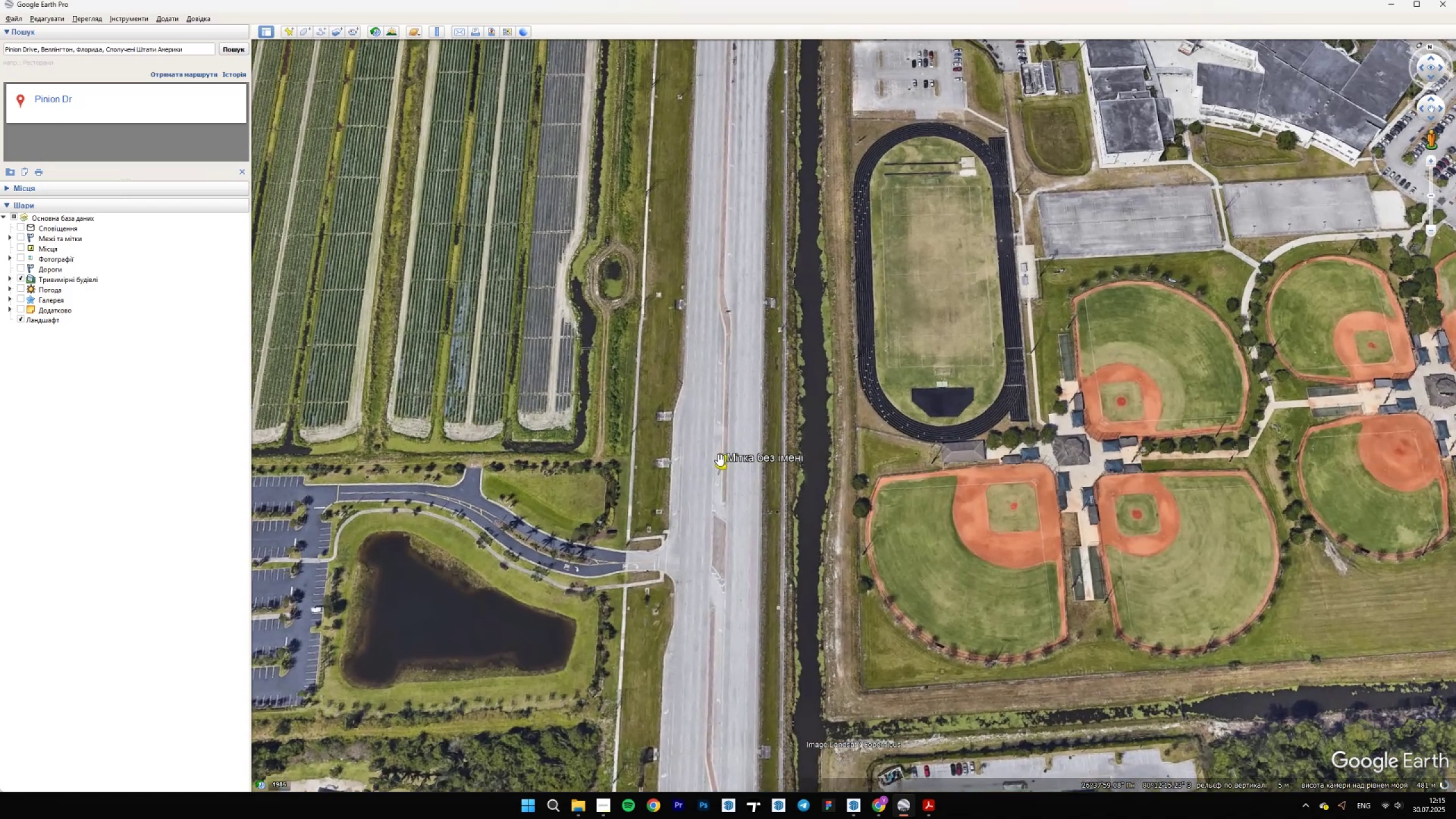 
left_click([725, 461])
 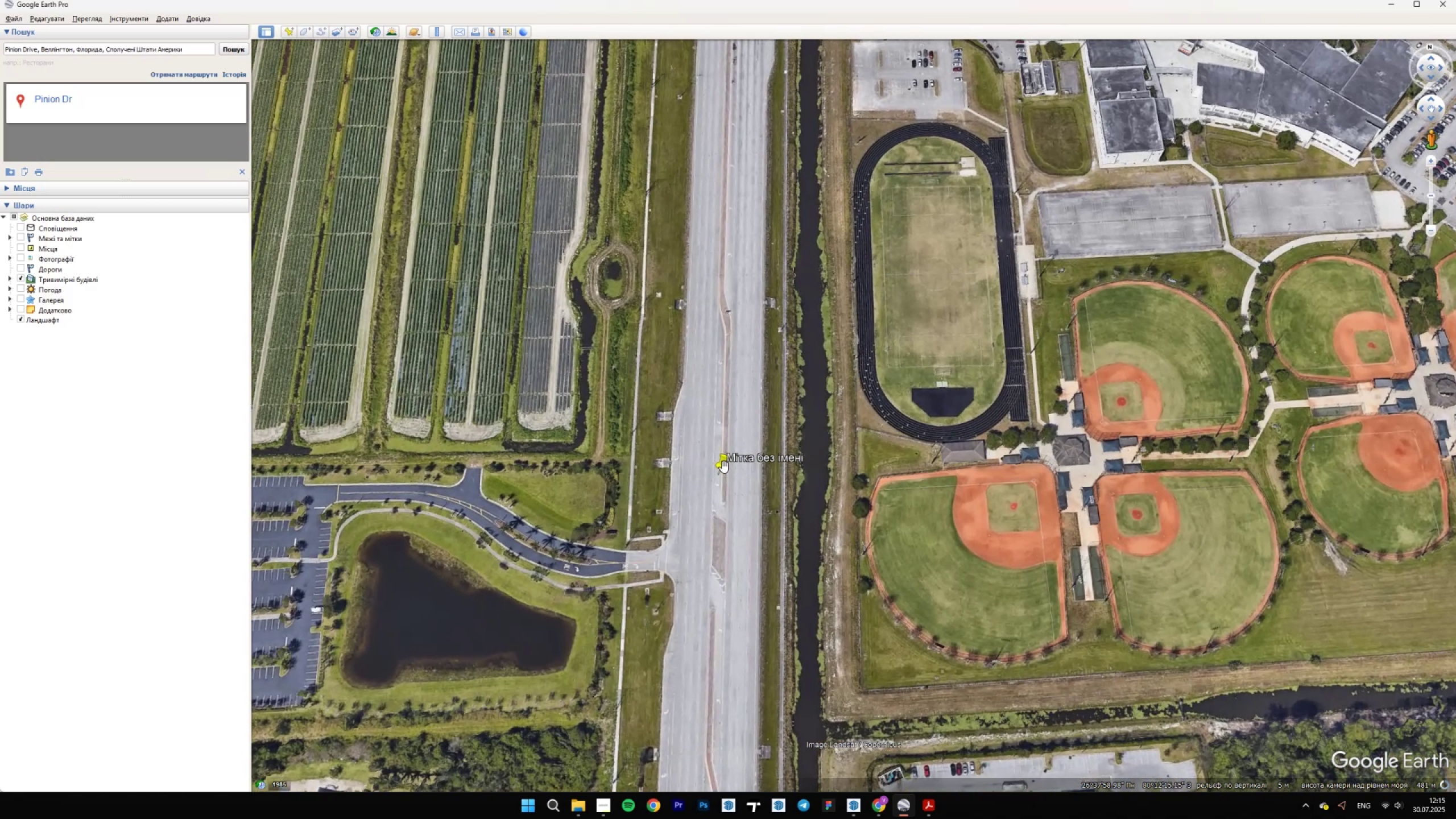 
right_click([723, 468])
 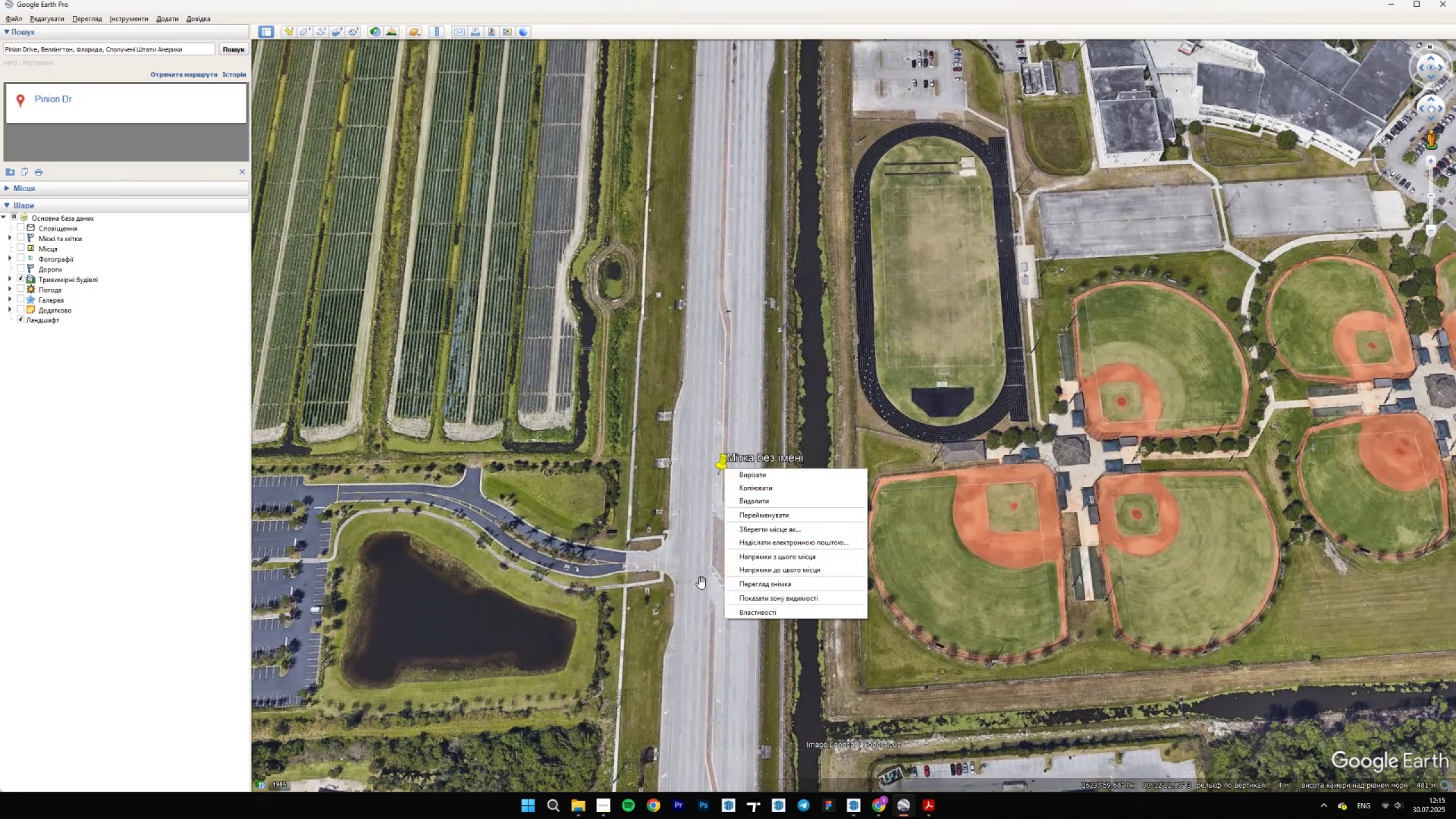 
wait(5.86)
 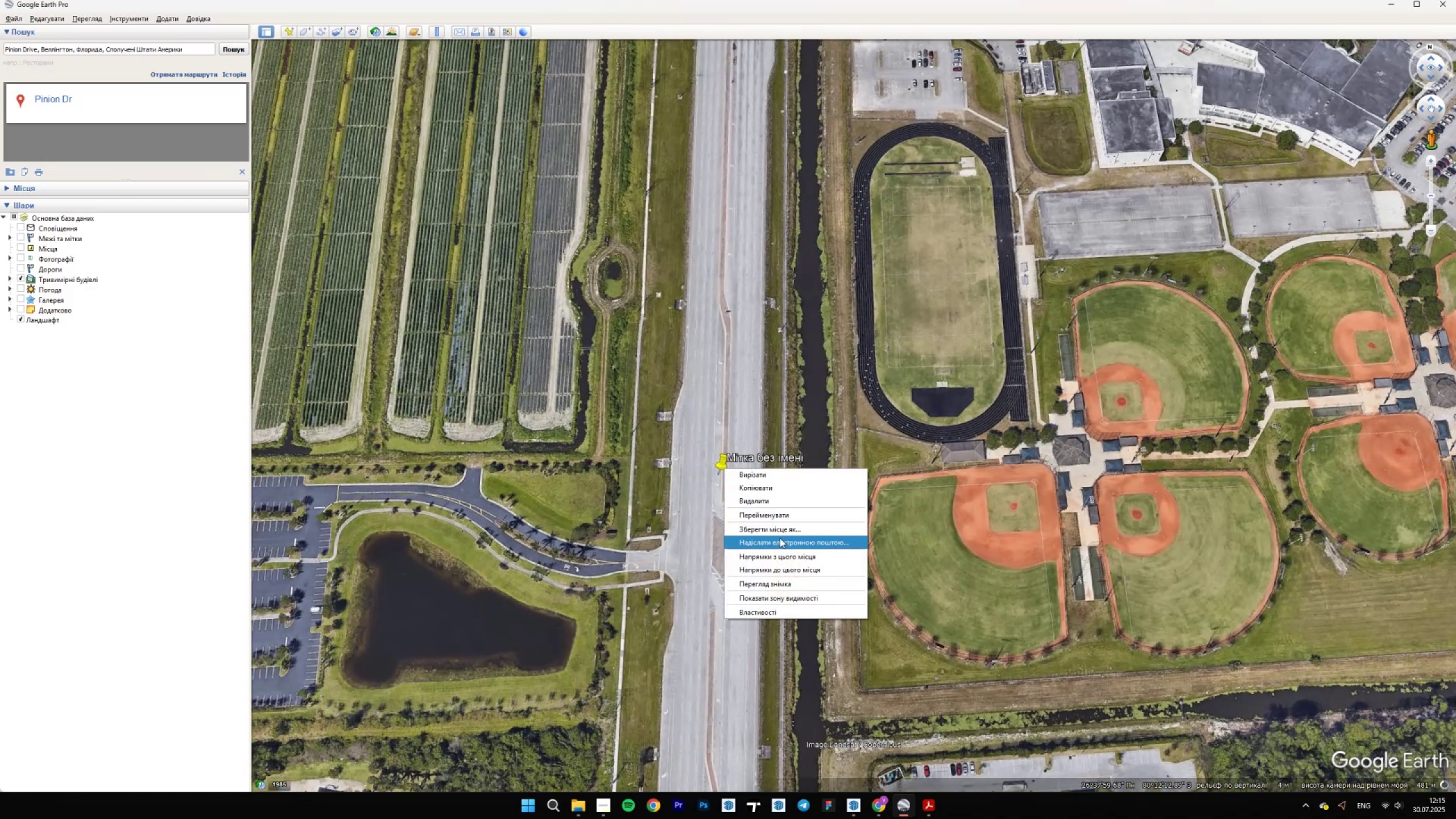 
scroll: coordinate [536, 457], scroll_direction: down, amount: 101.0
 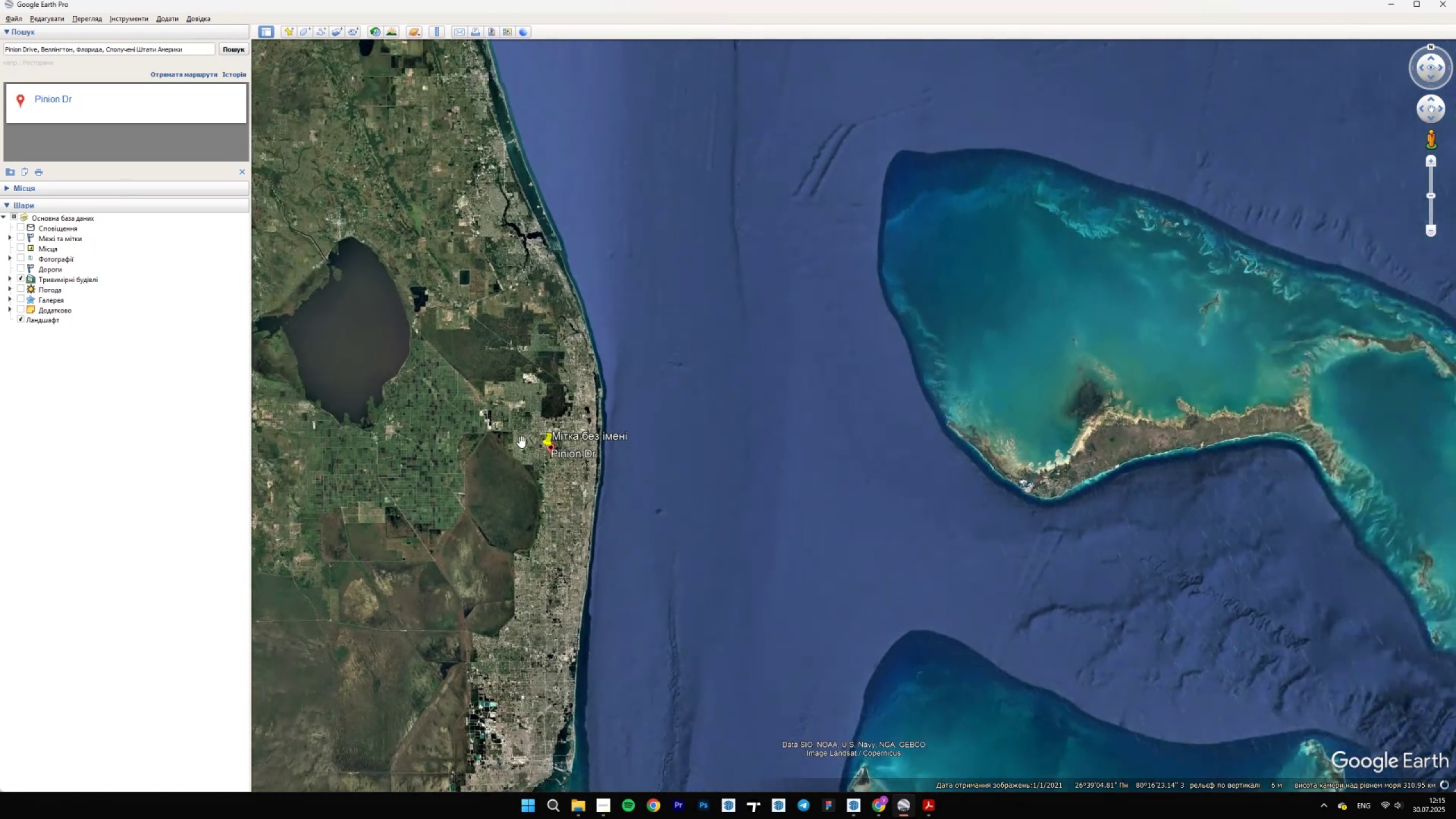 
scroll: coordinate [527, 453], scroll_direction: up, amount: 19.0
 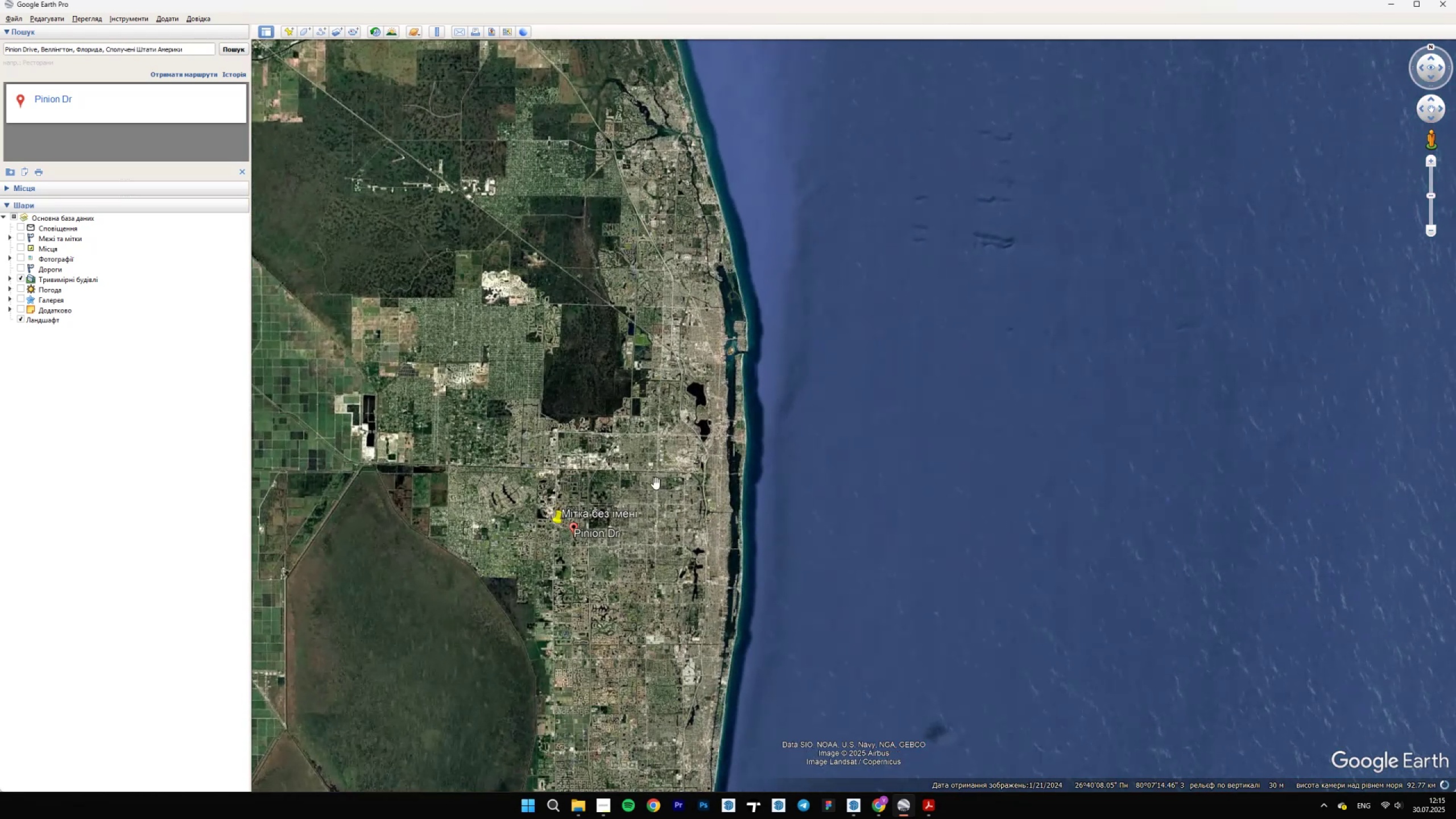 
scroll: coordinate [809, 497], scroll_direction: down, amount: 4.0
 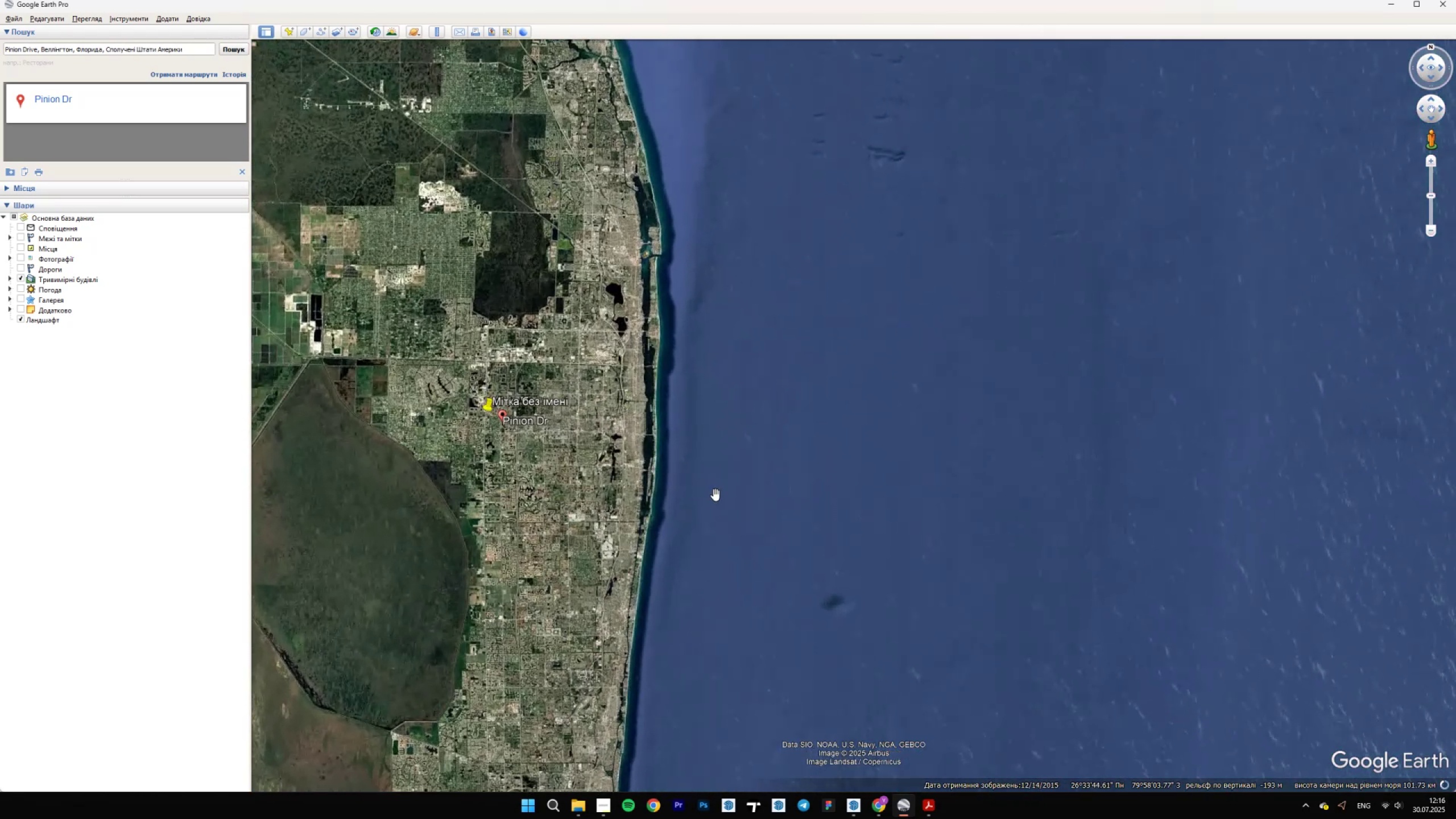 
scroll: coordinate [640, 516], scroll_direction: up, amount: 2.0
 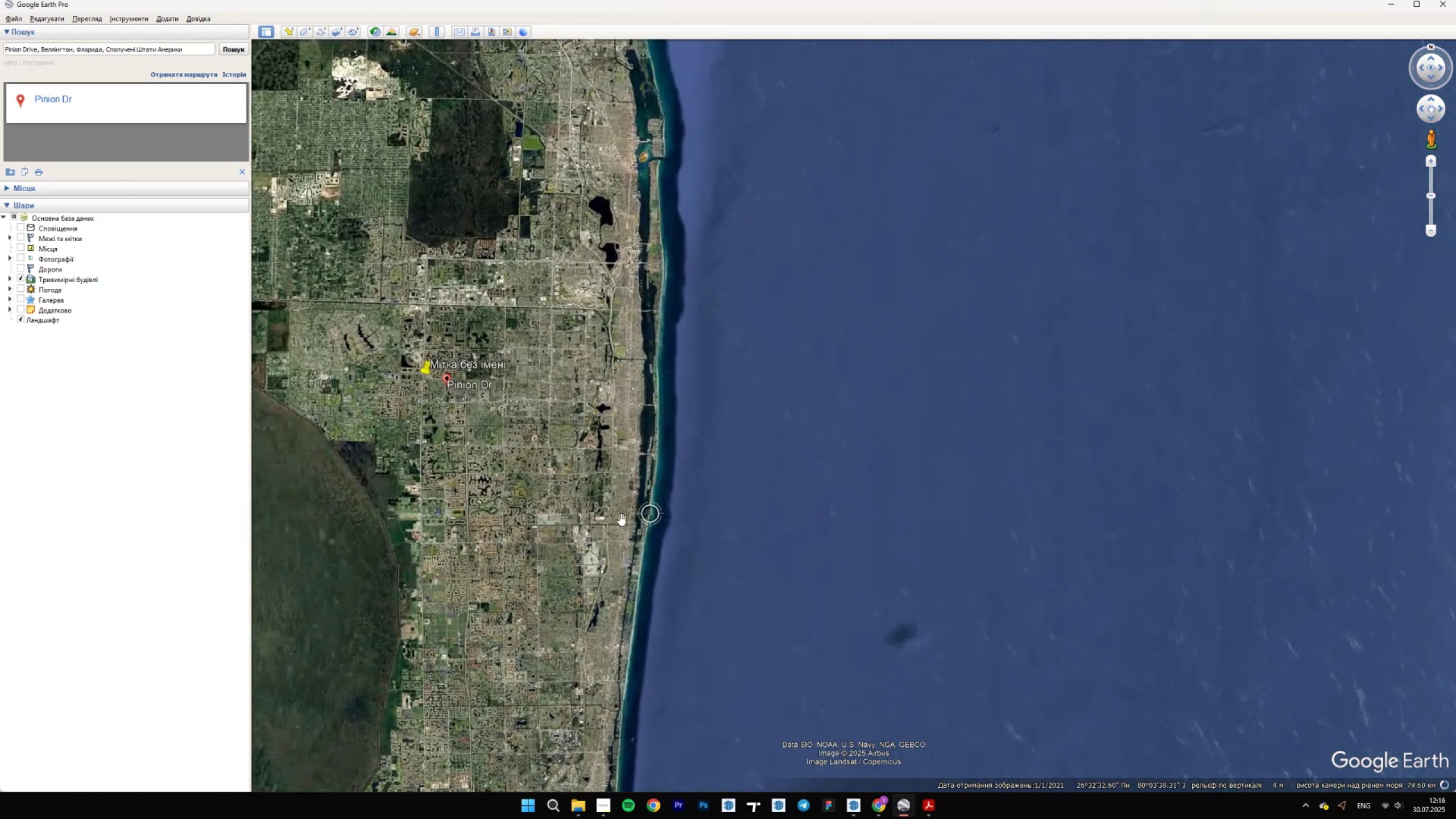 
left_click_drag(start_coordinate=[614, 520], to_coordinate=[709, 665])
 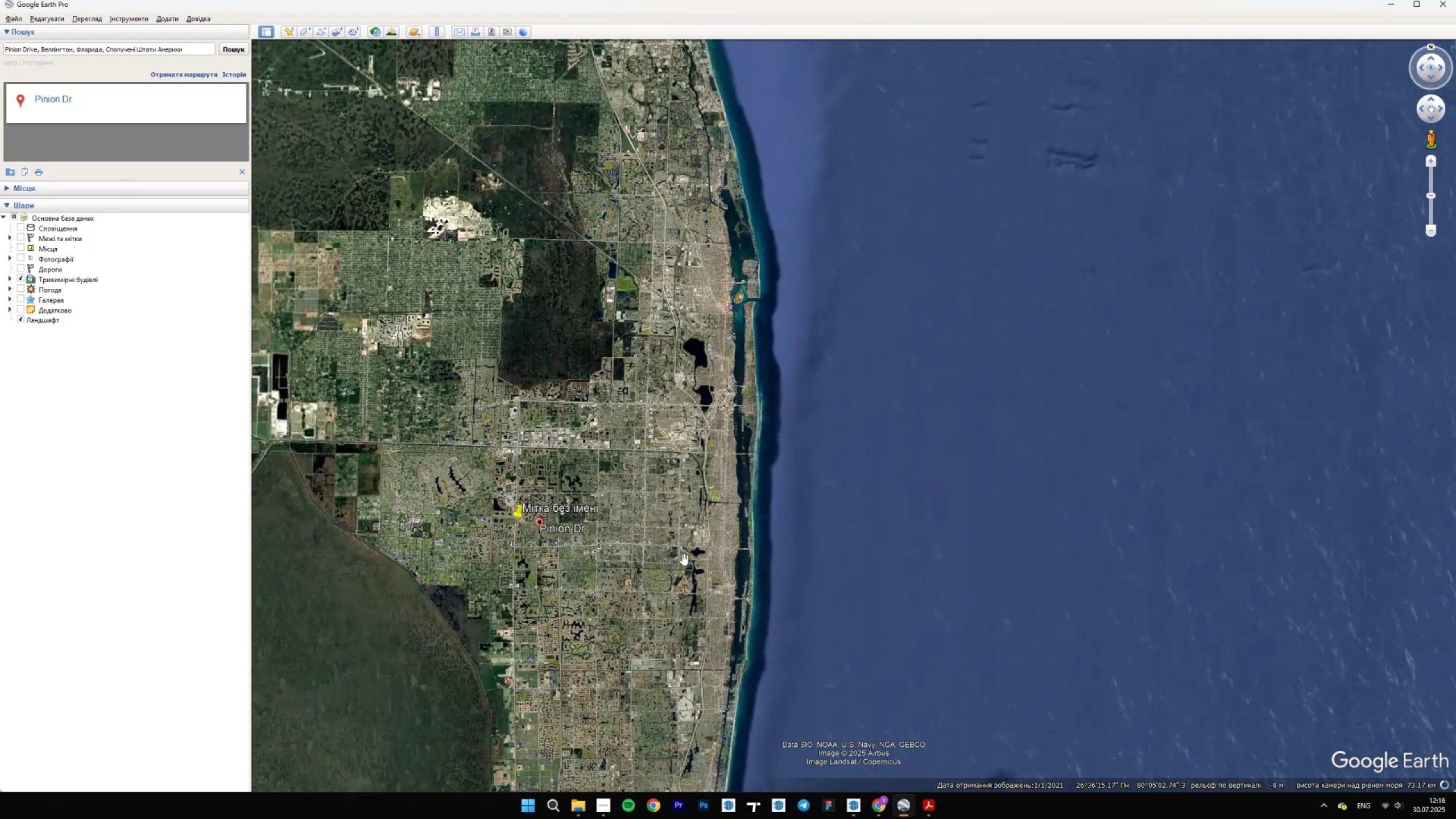 
scroll: coordinate [690, 680], scroll_direction: up, amount: 33.0
 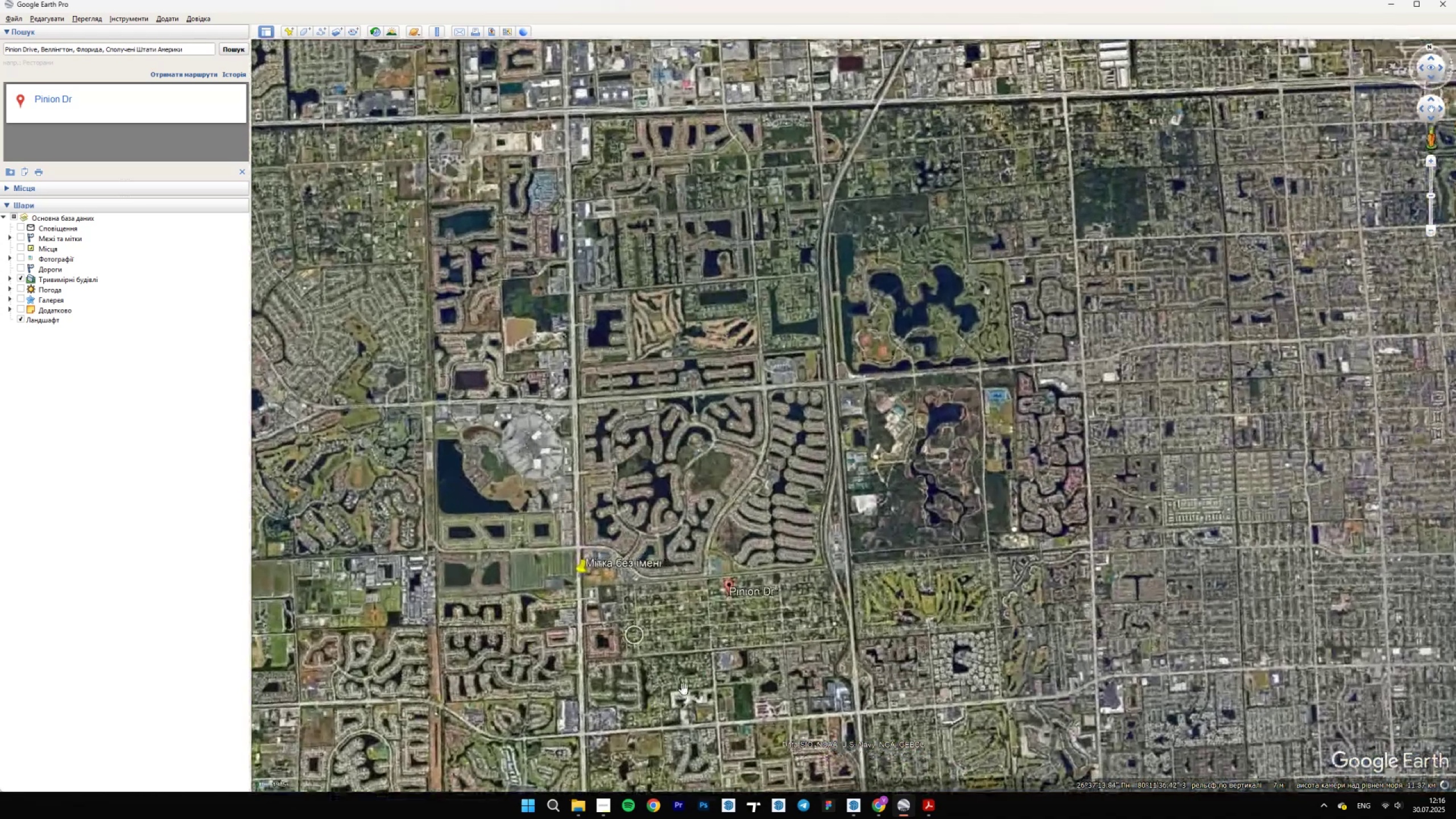 
left_click_drag(start_coordinate=[691, 660], to_coordinate=[682, 607])
 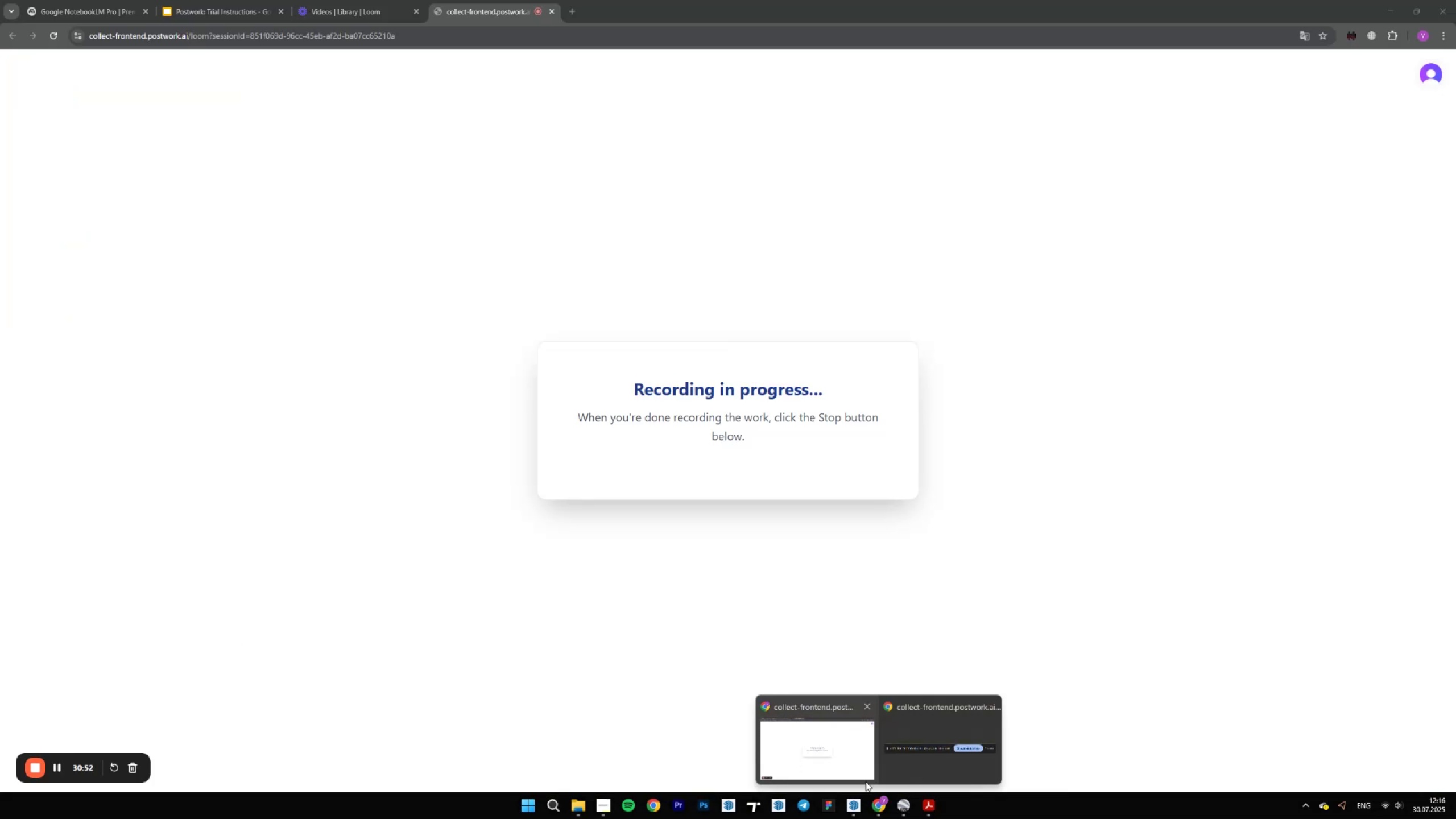 
double_click([851, 758])
 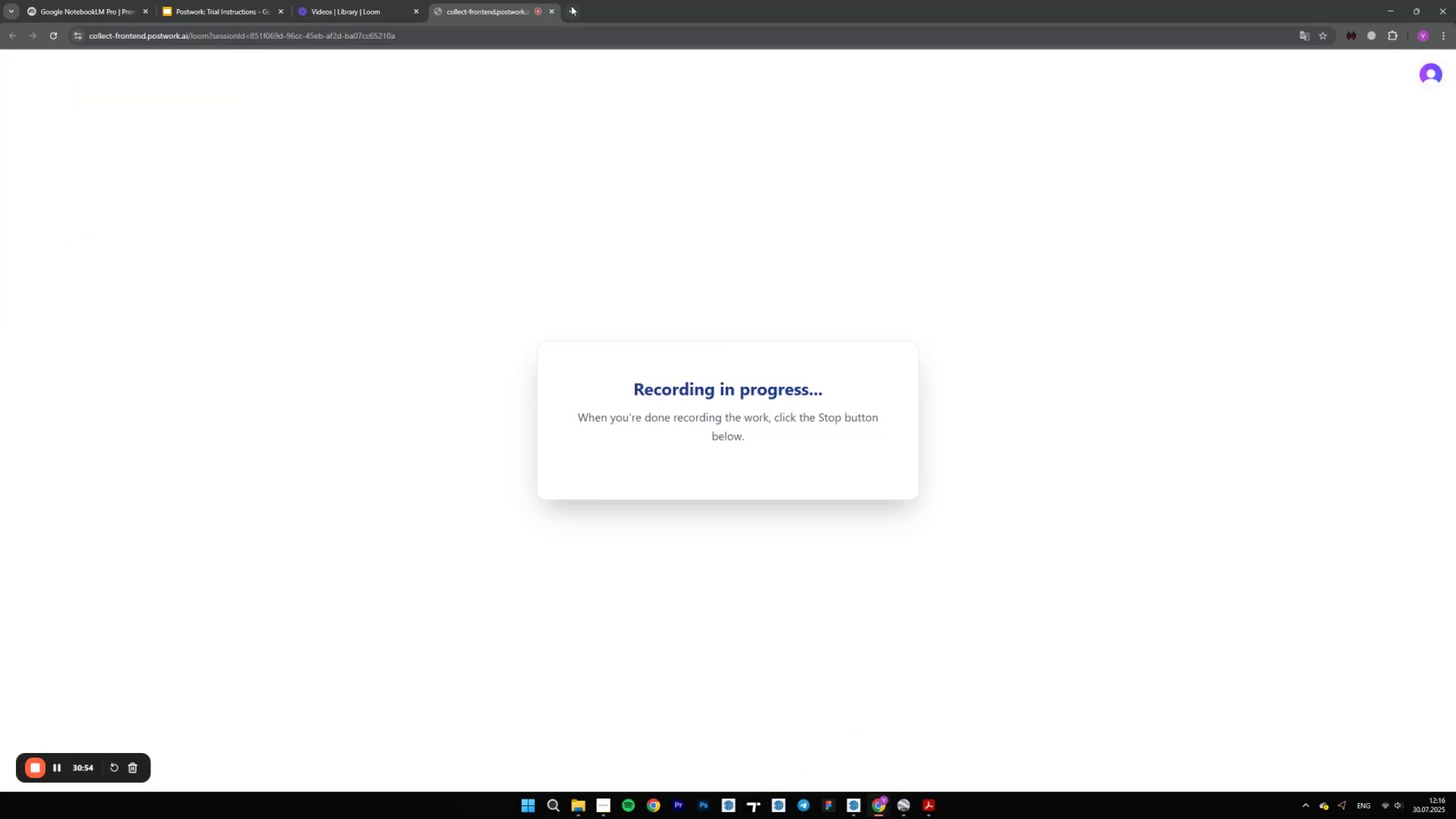 
left_click([571, 3])
 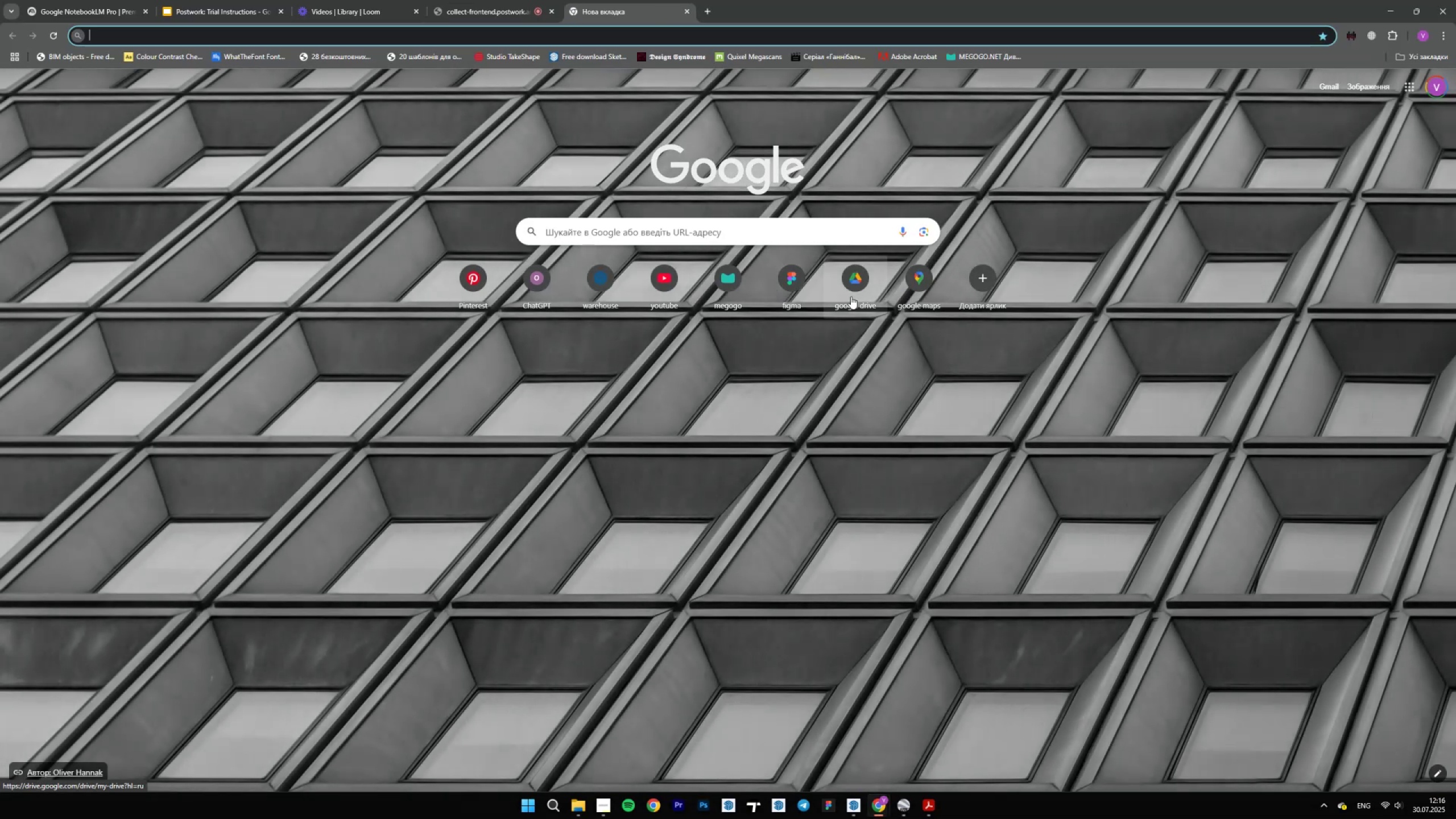 
left_click([914, 279])
 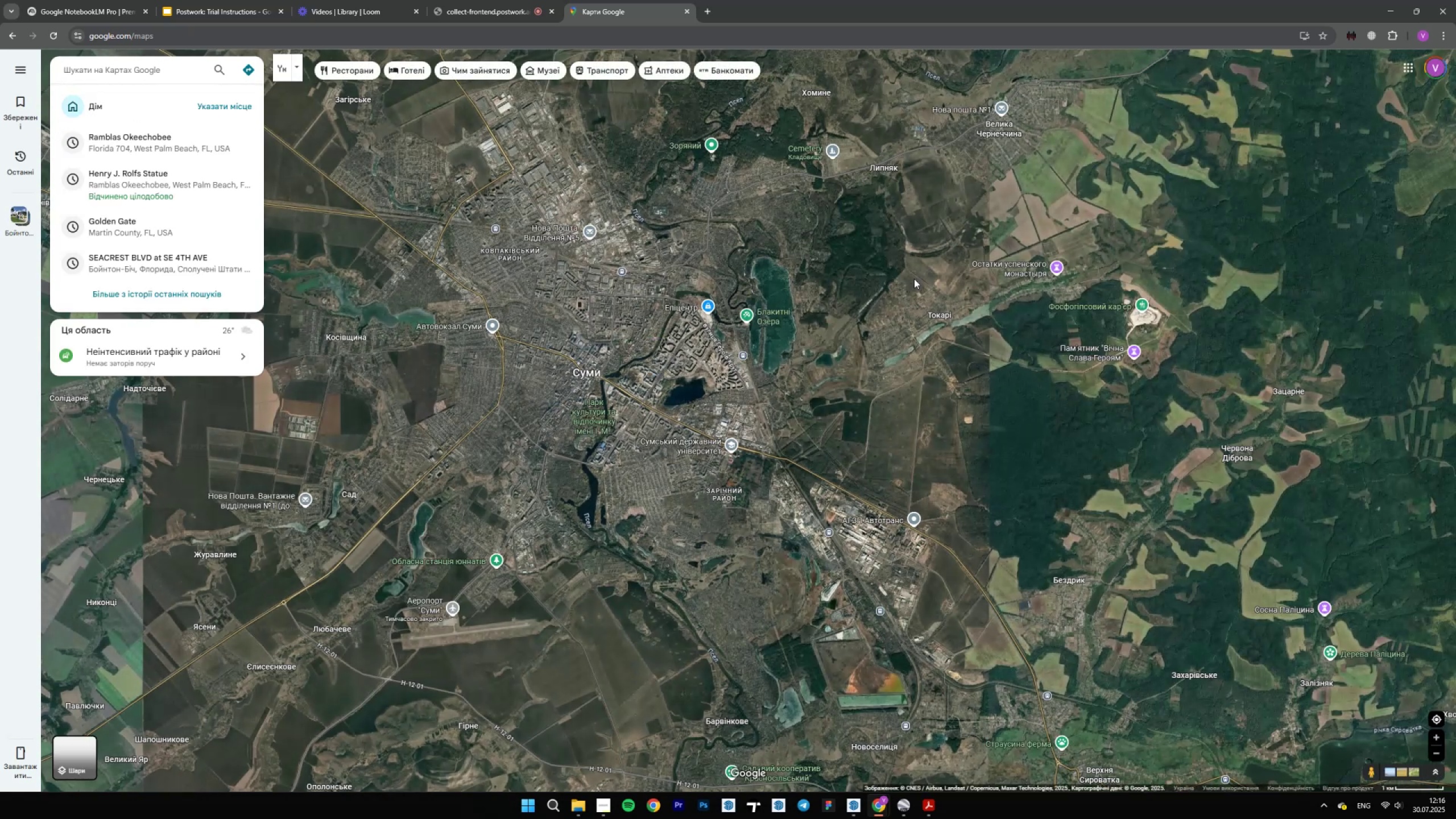 
scroll: coordinate [763, 608], scroll_direction: down, amount: 38.0
 